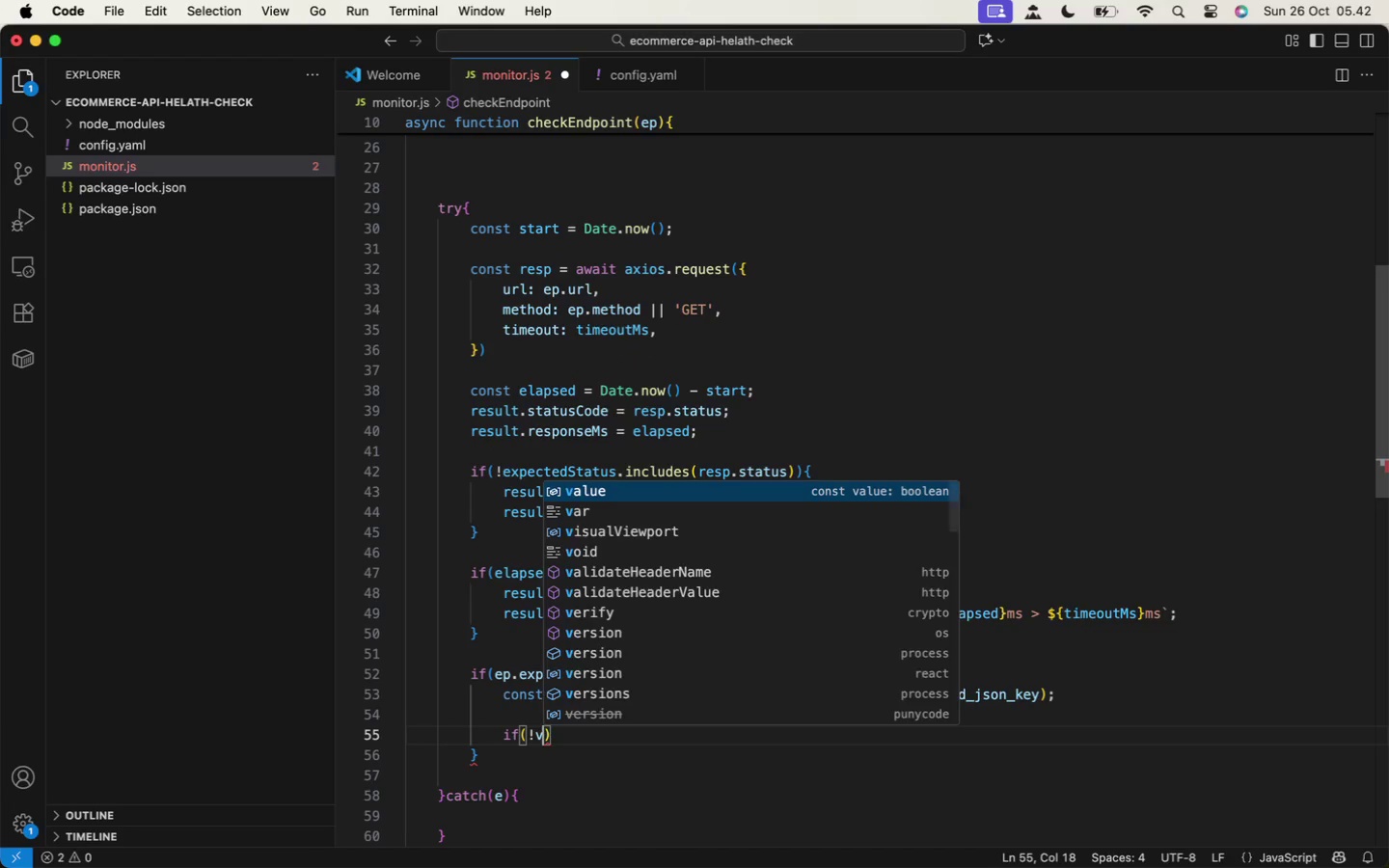 
key(ArrowRight)
 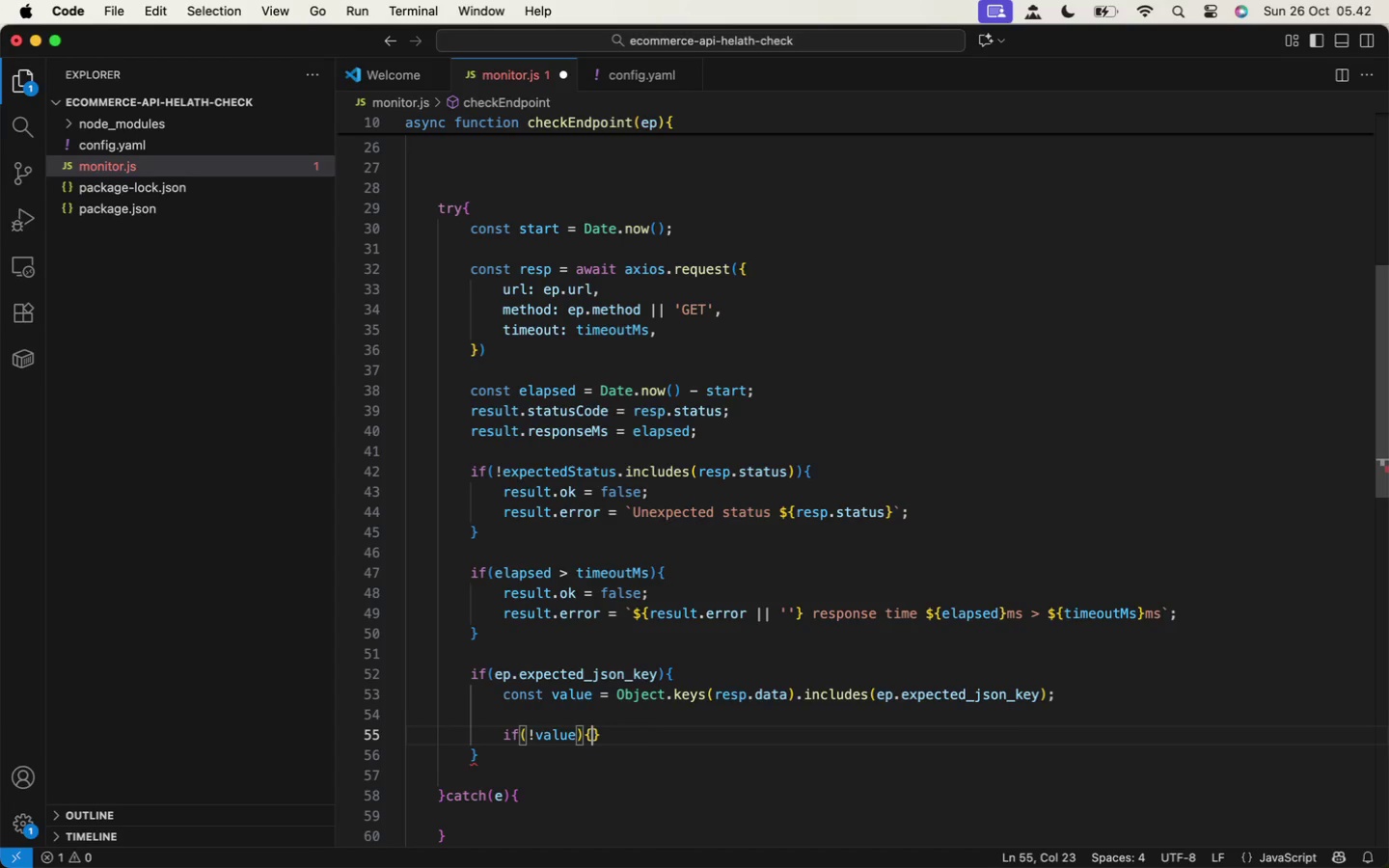 
key(Shift+BracketLeft)
 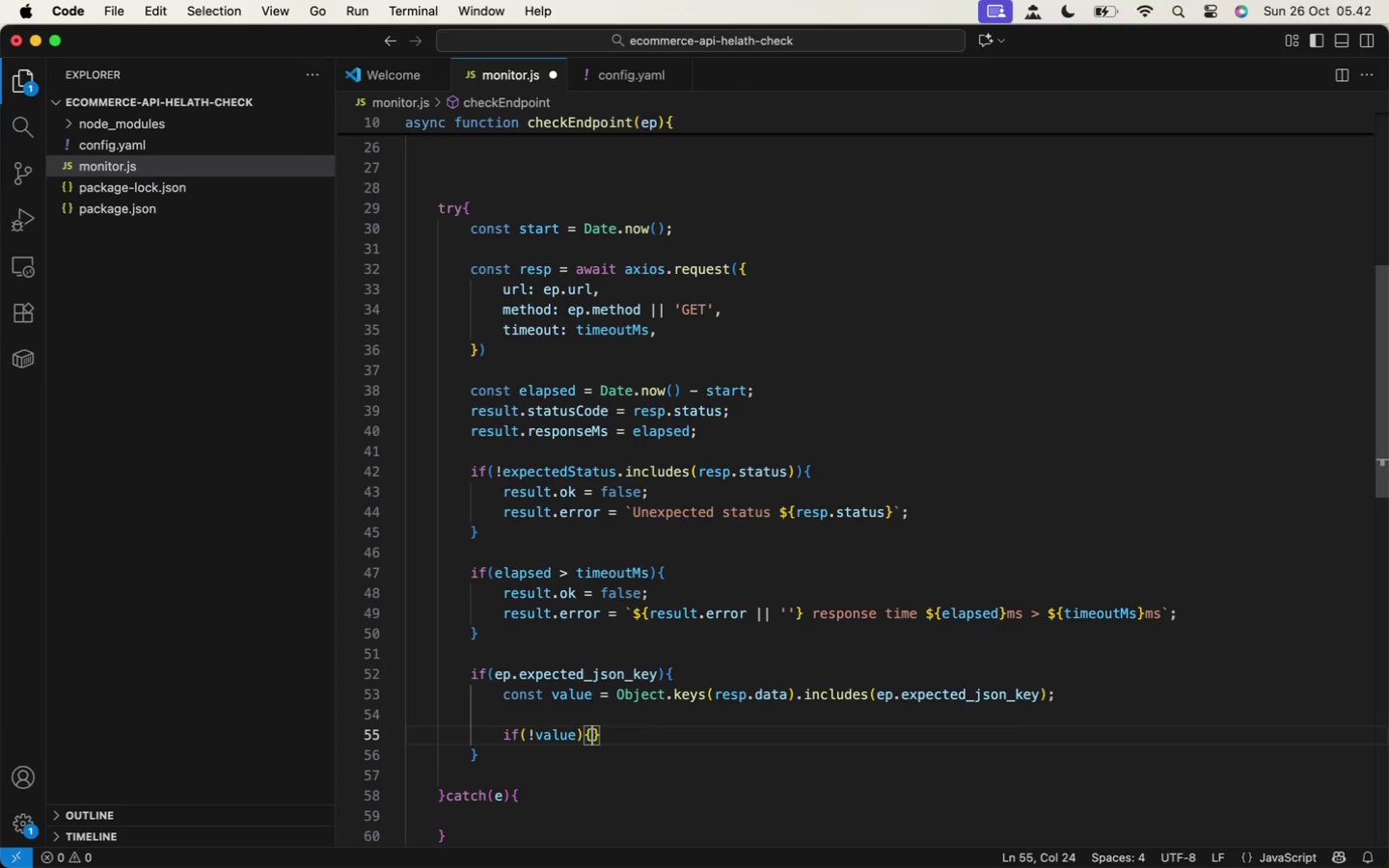 
key(Enter)
 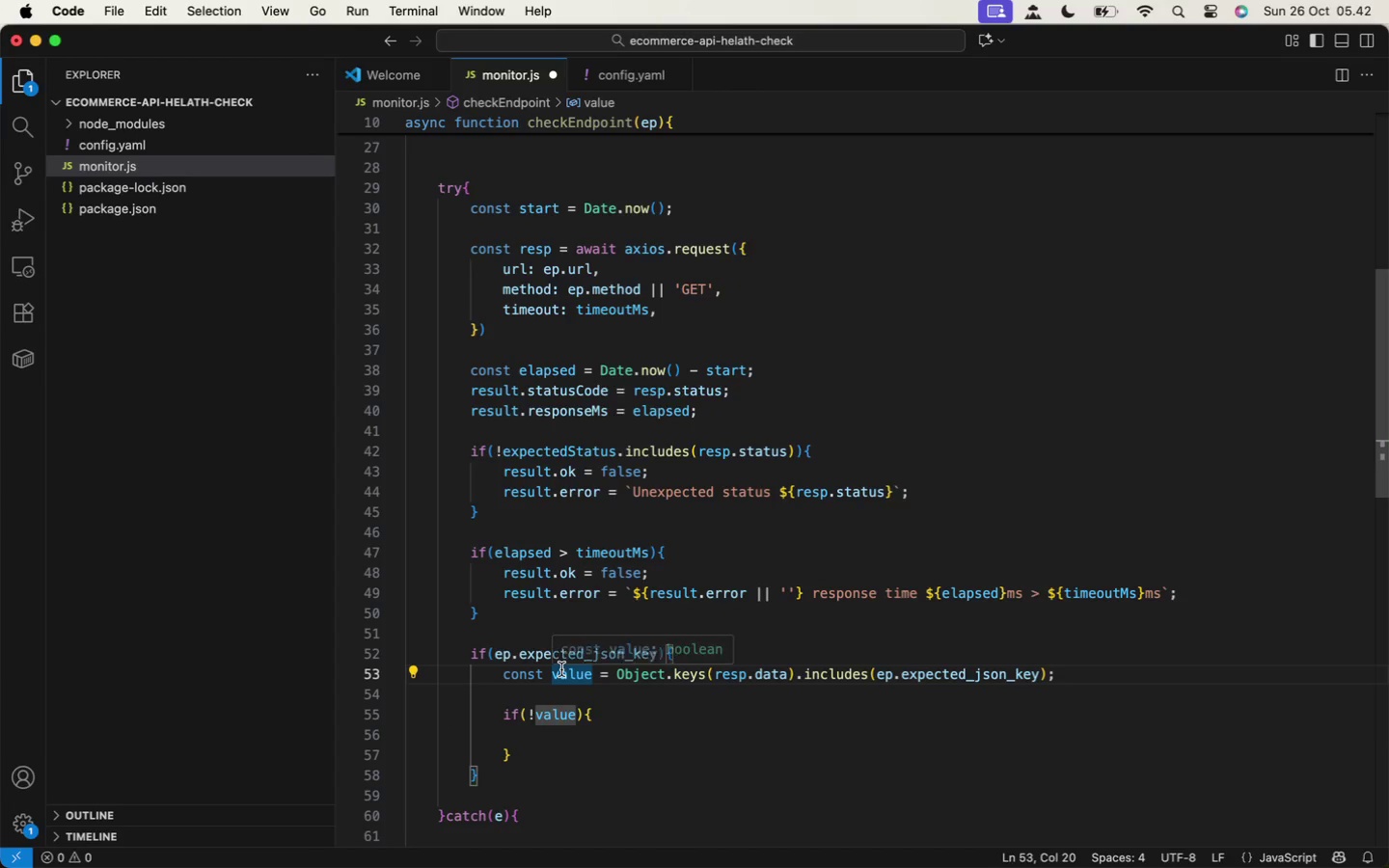 
key(ArrowRight)
 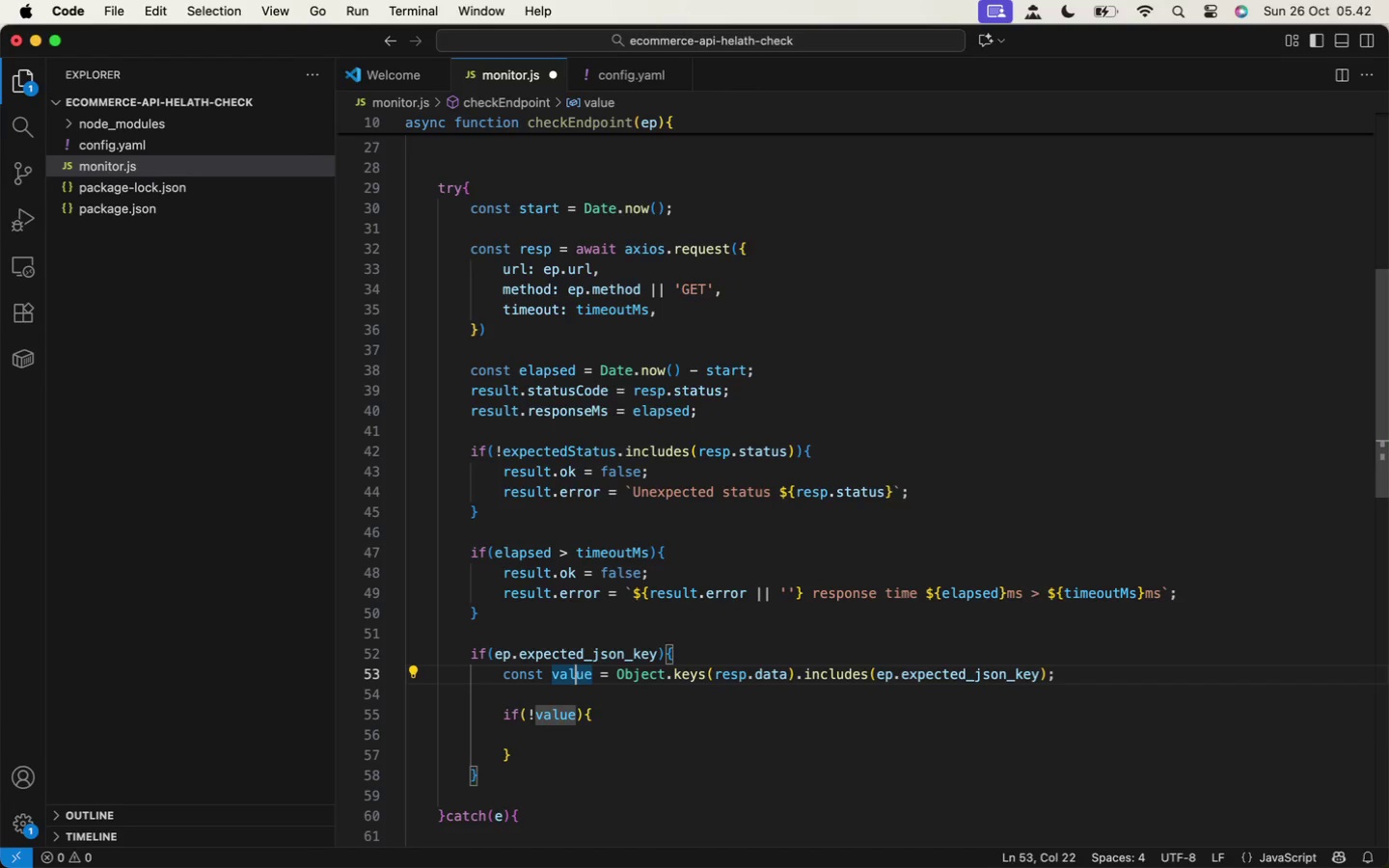 
key(ArrowRight)
 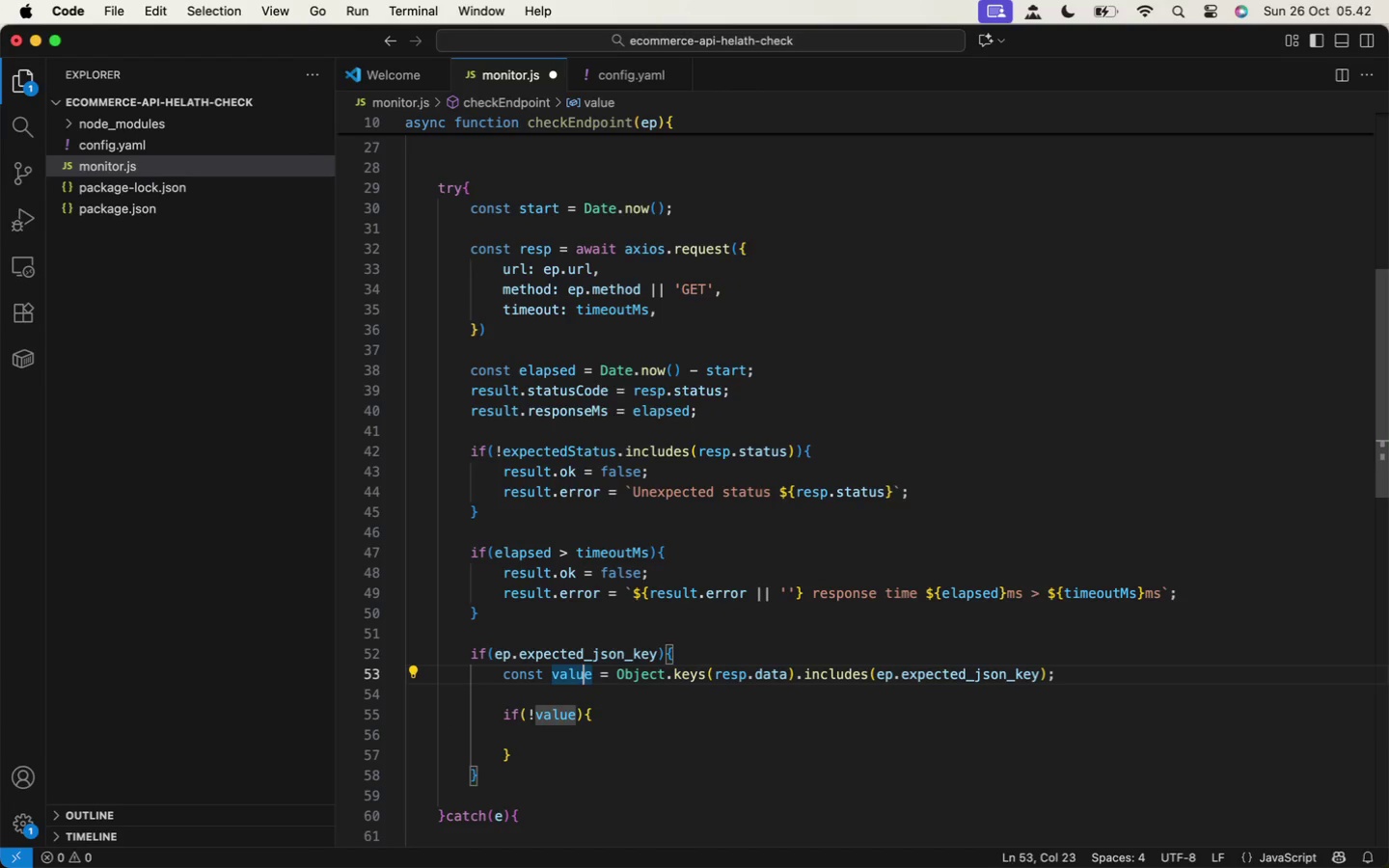 
key(ArrowRight)
 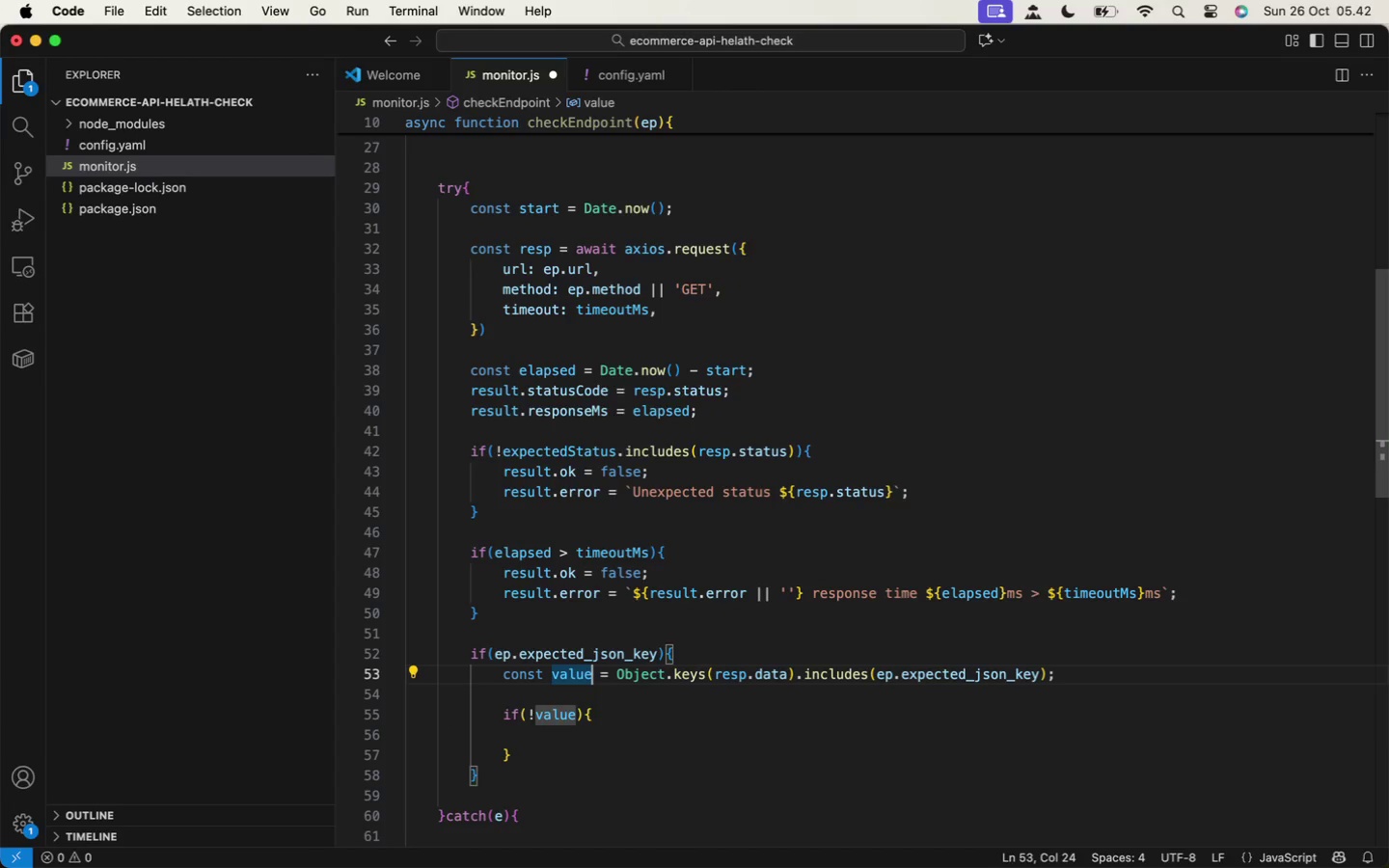 
key(ArrowRight)
 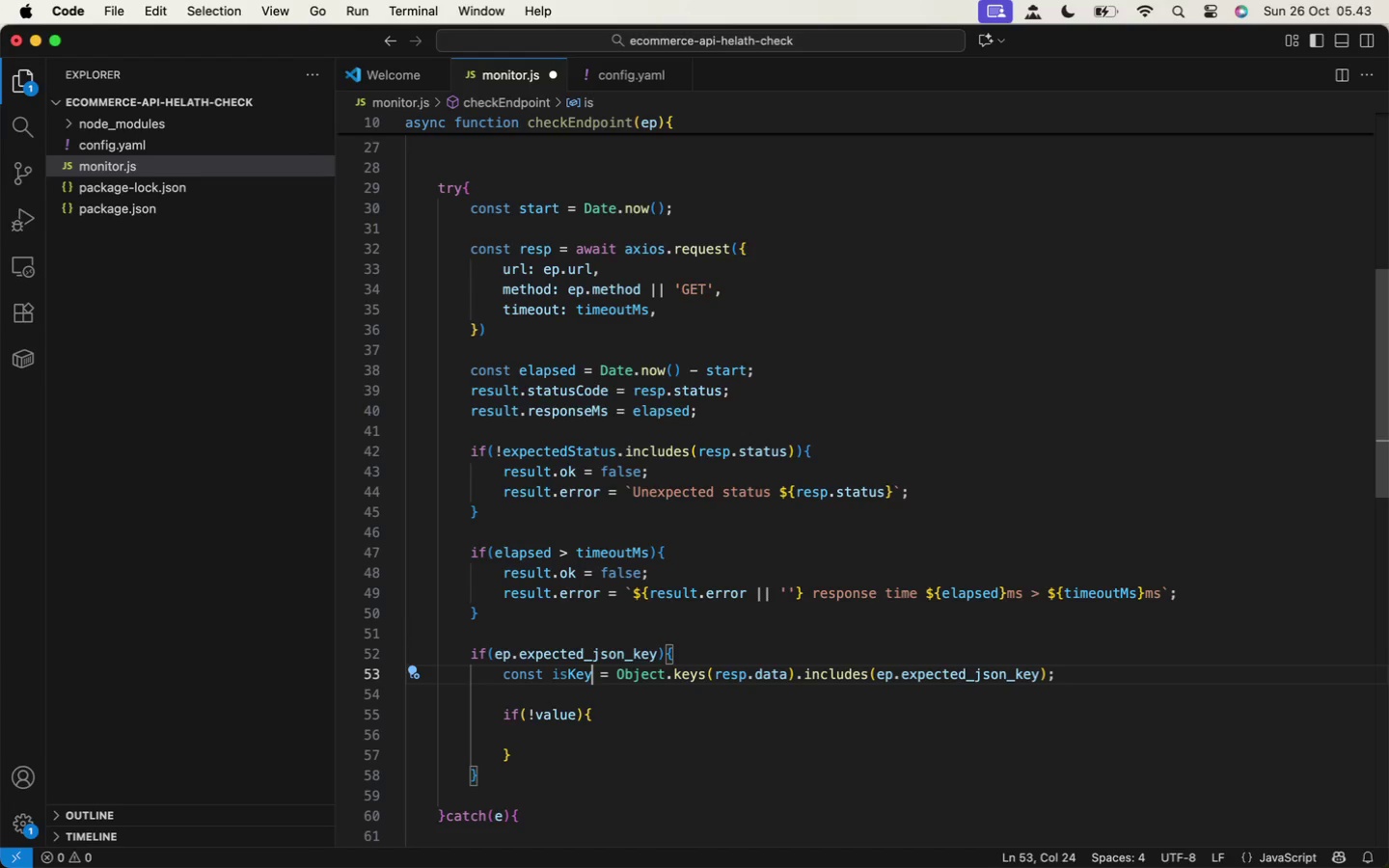 
key(Backspace)
key(Backspace)
key(Backspace)
key(Backspace)
key(Backspace)
type(key)
key(Backspace)
key(Backspace)
key(Backspace)
type(isKeyExists)
 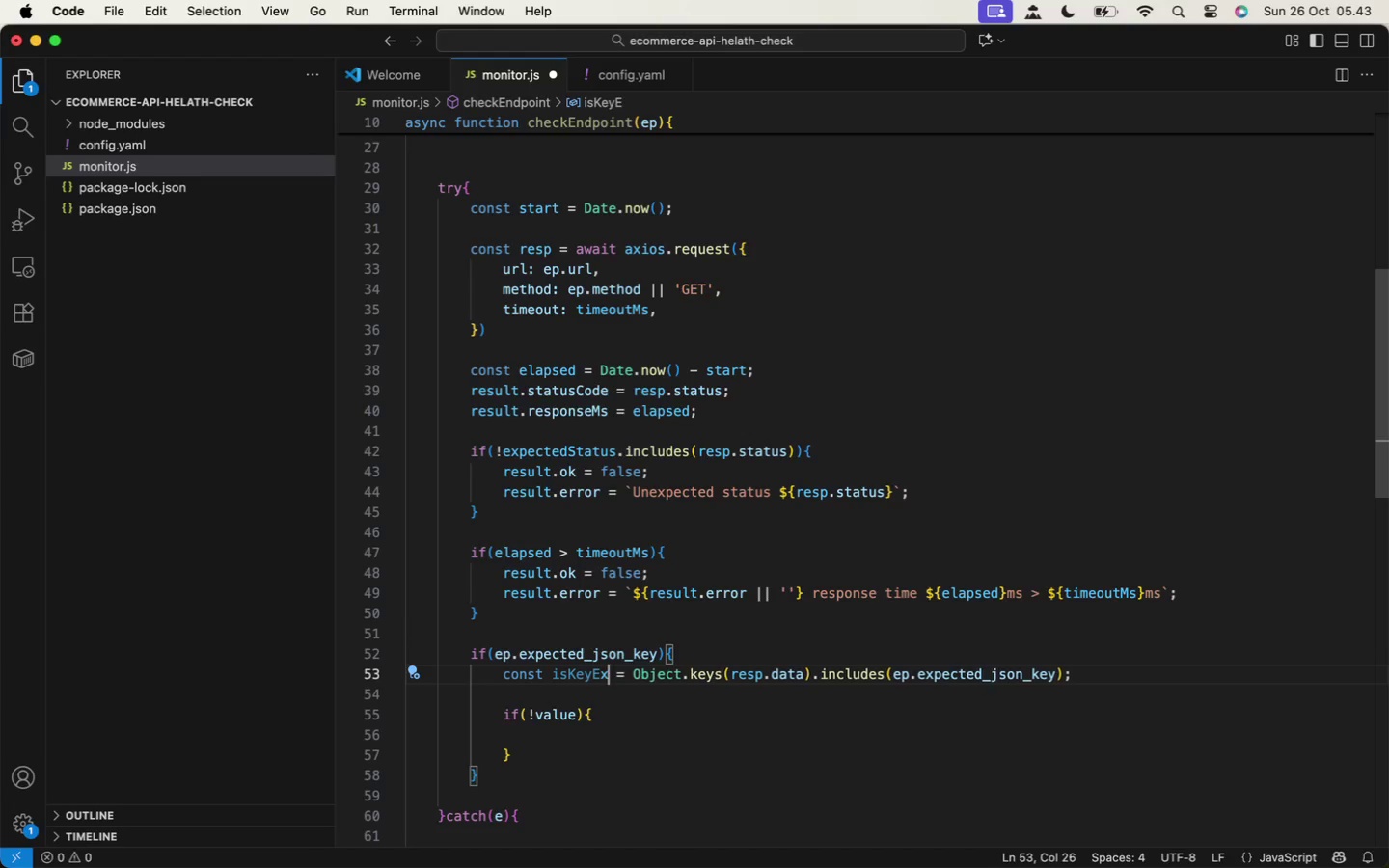 
key(Backspace)
type(isKey)
 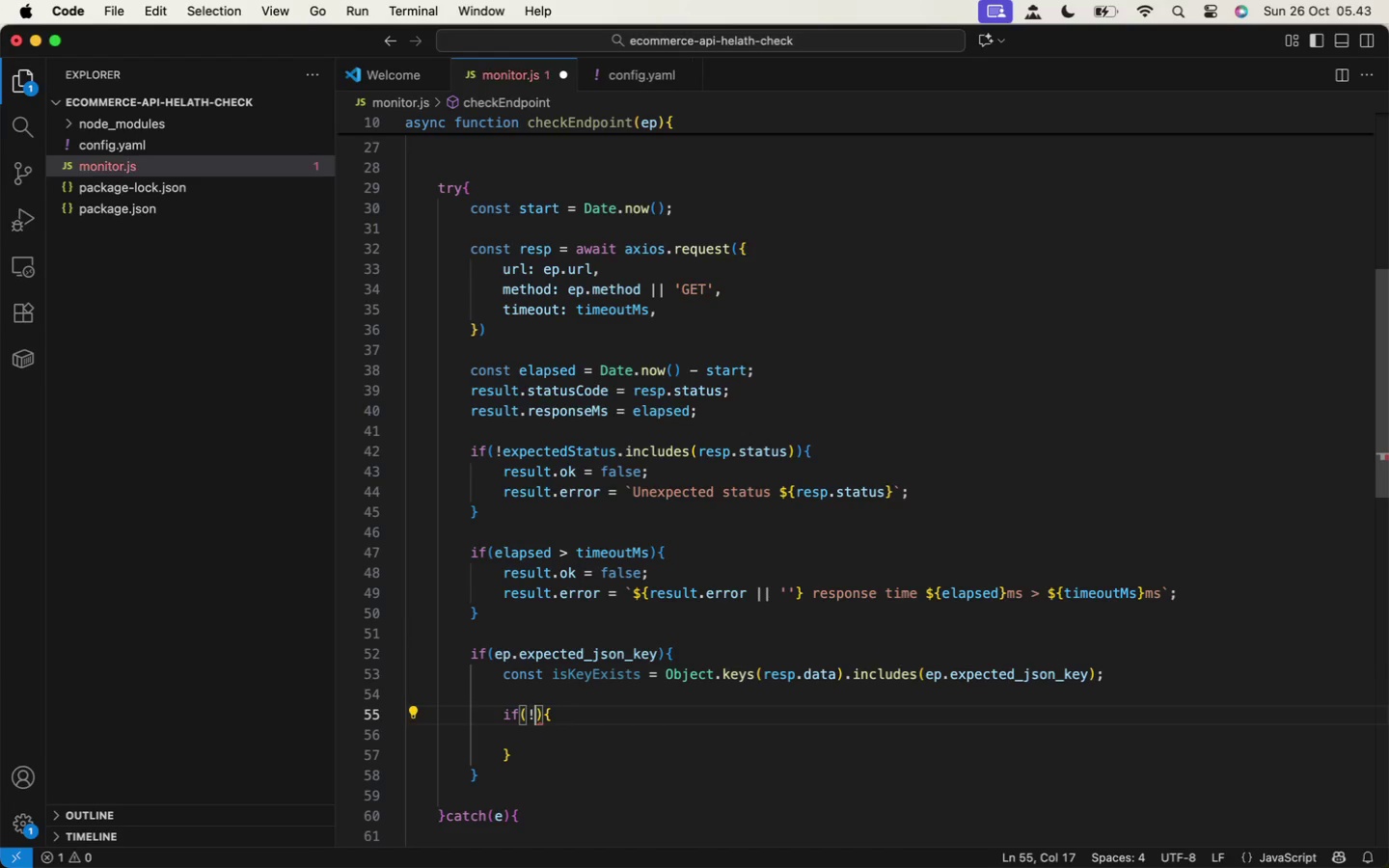 
hold_key(key=ShiftLeft, duration=0.46)
 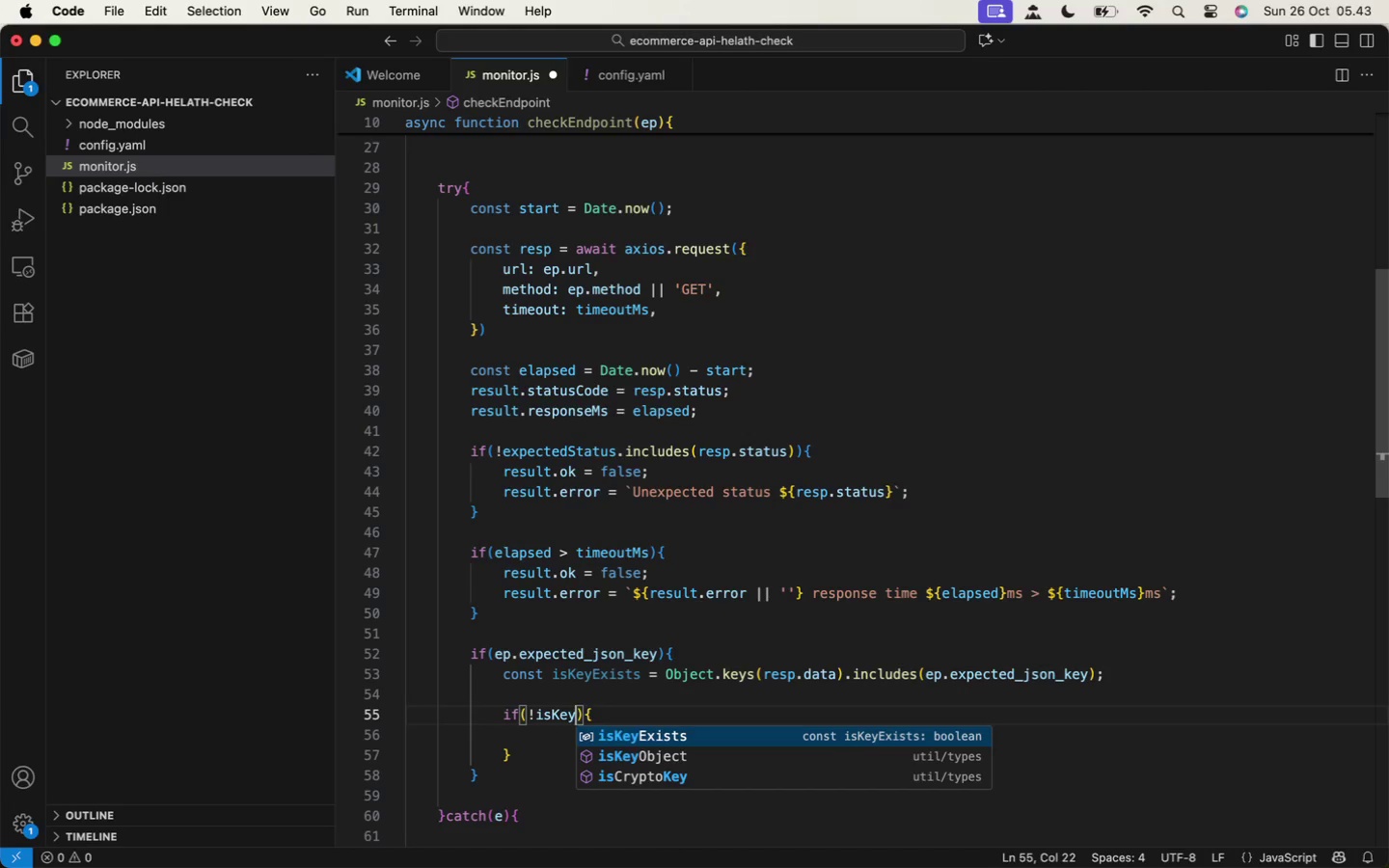 
key(Enter)
 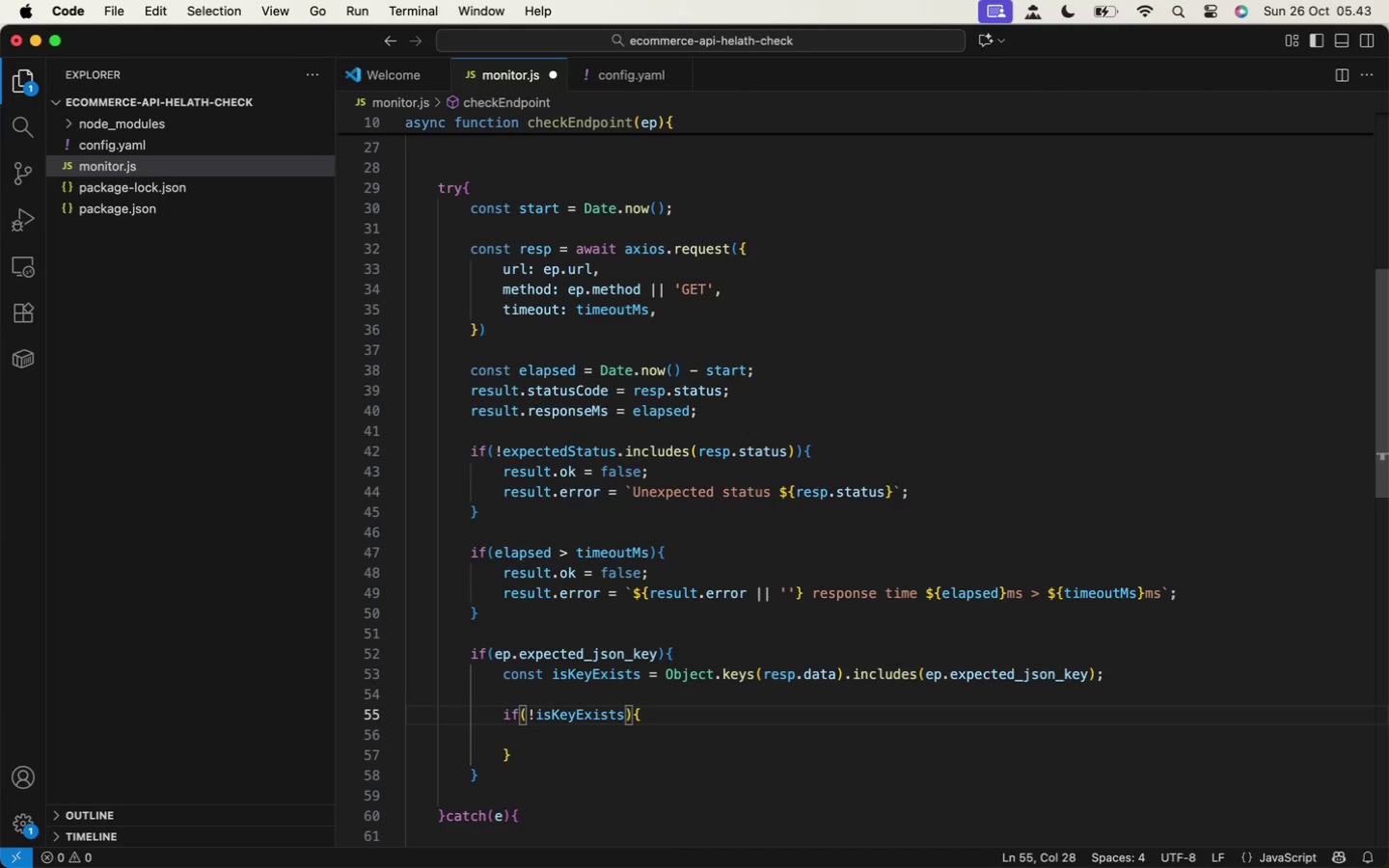 
key(ArrowDown)
 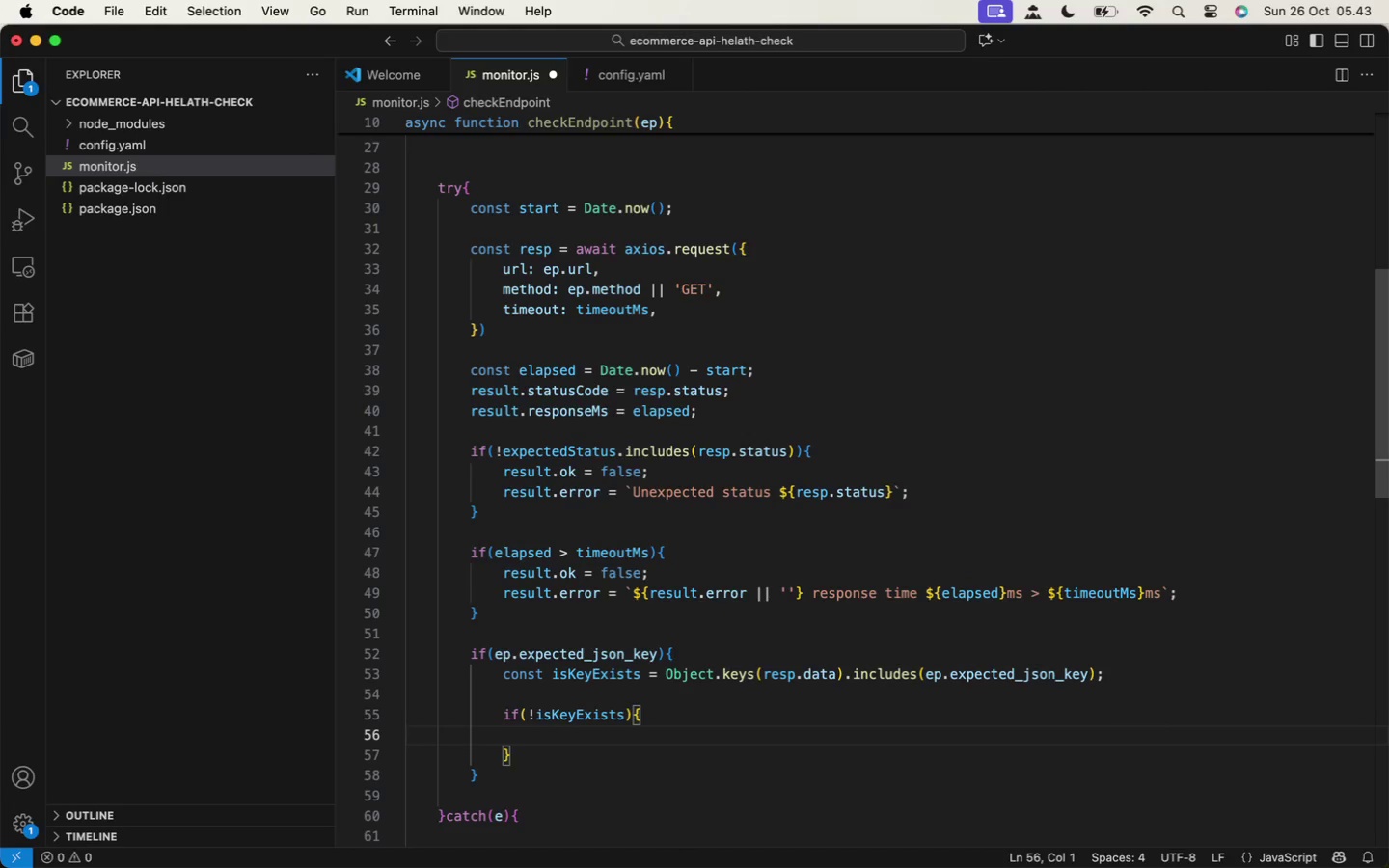 
key(Tab)
 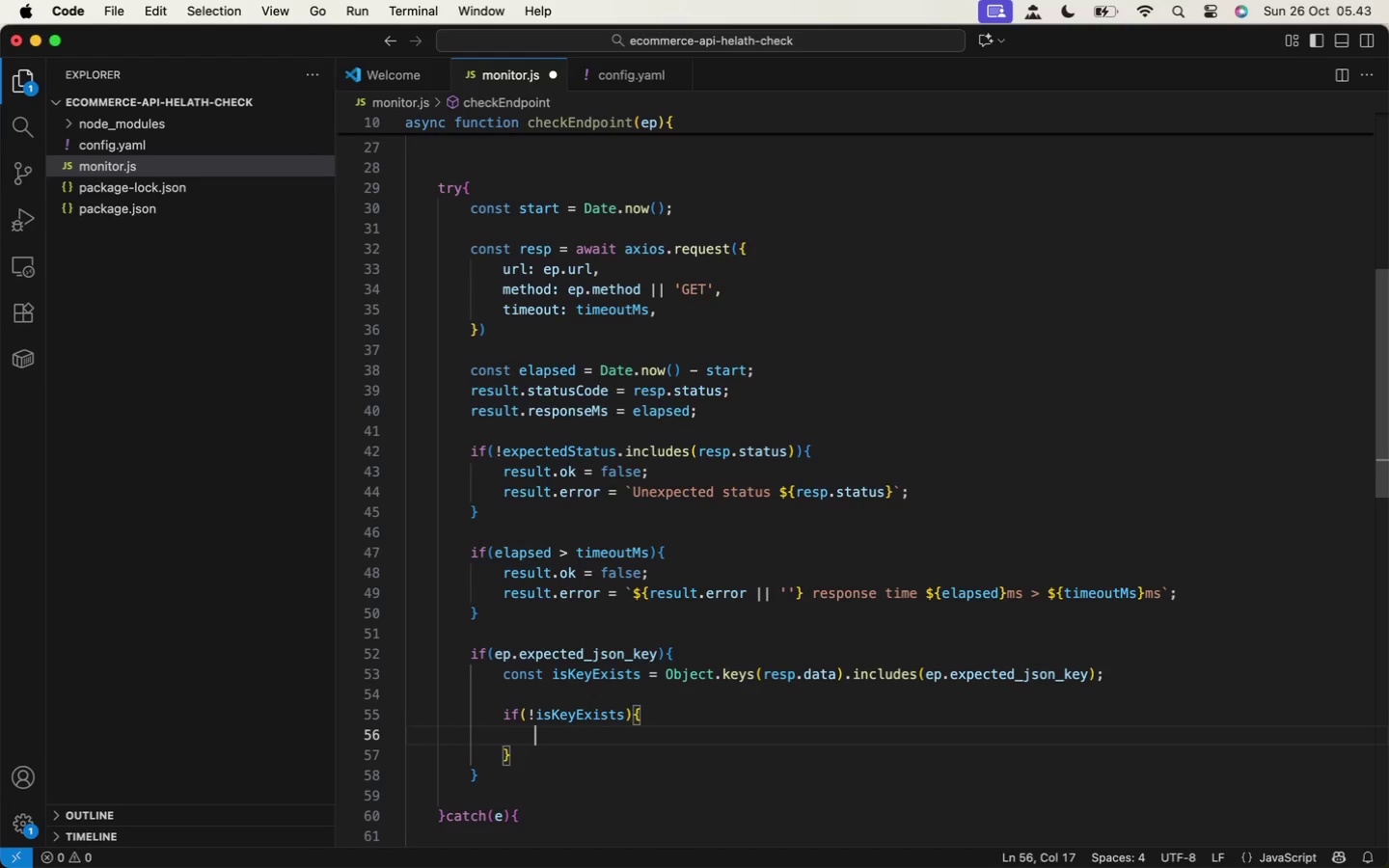 
wait(18.37)
 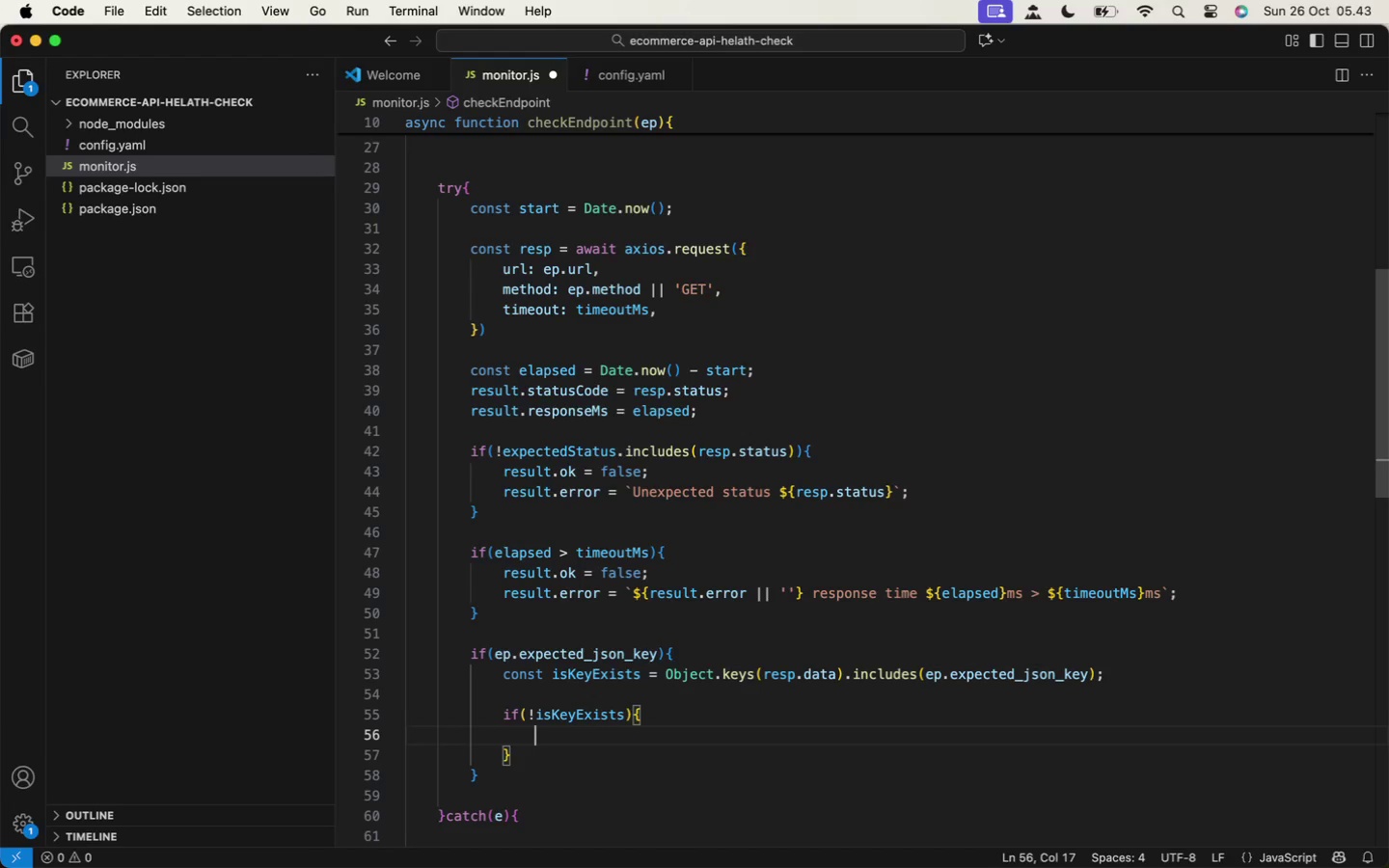 
type(result.ok = false;)
 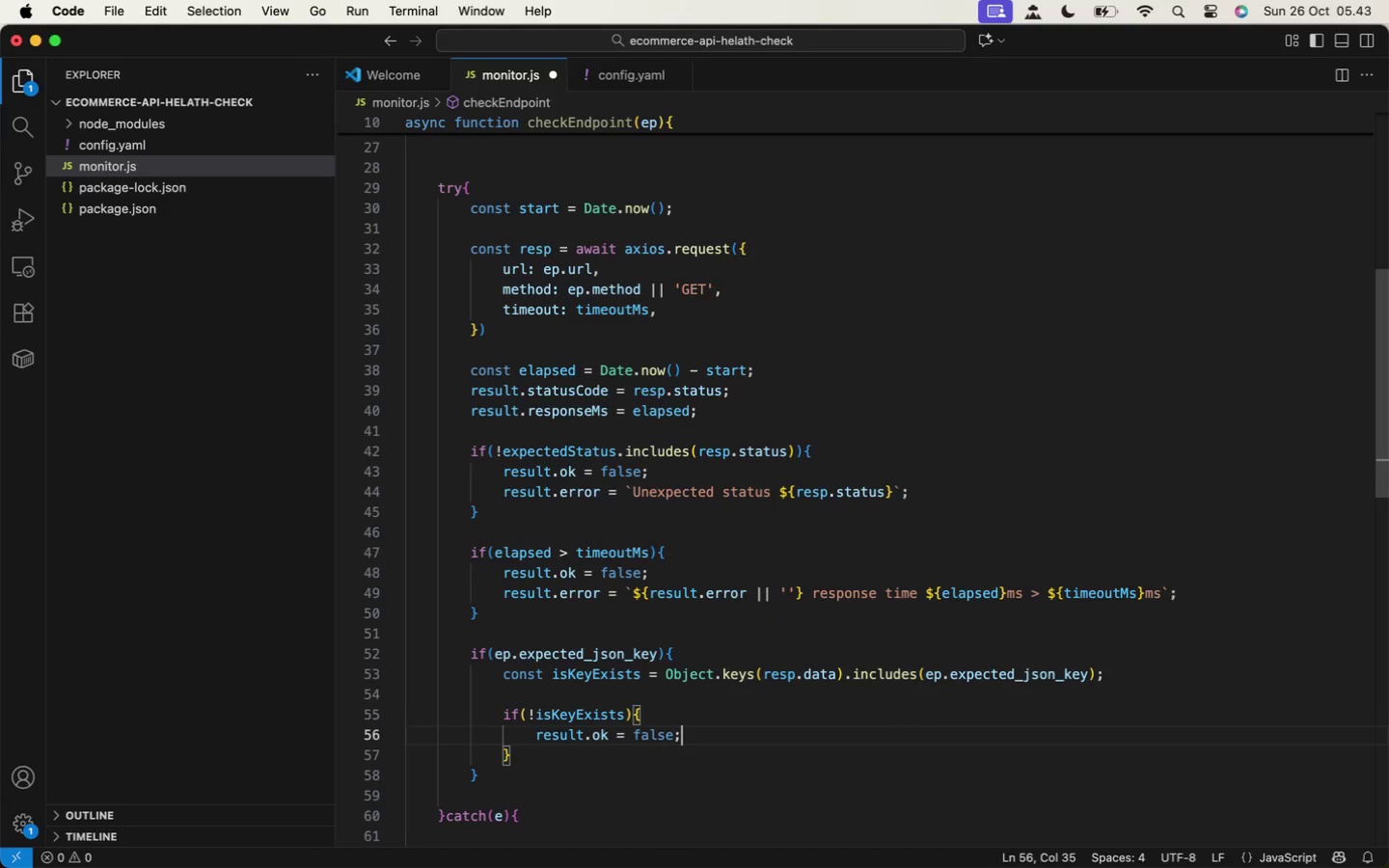 
key(Enter)
 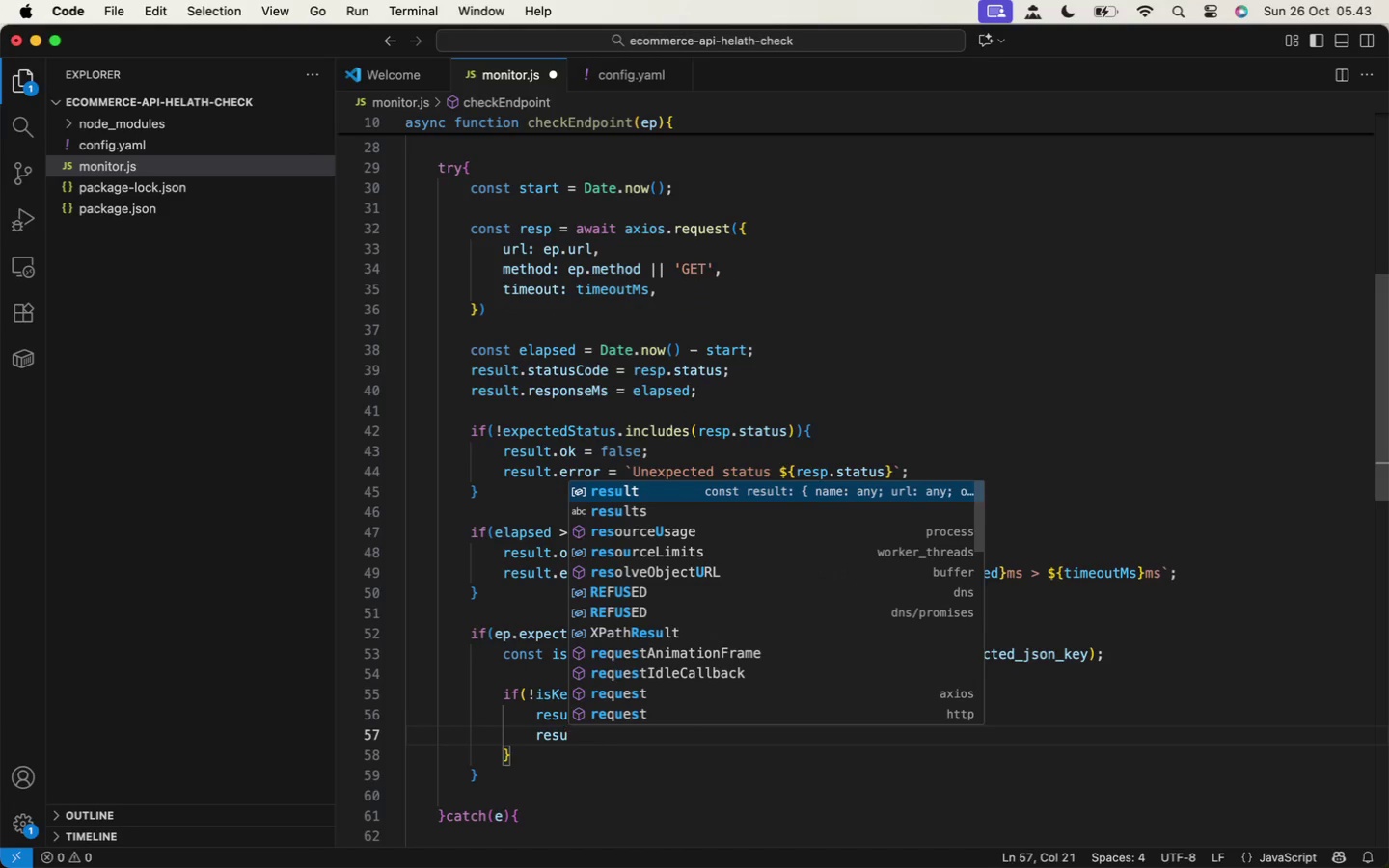 
type(resu)
 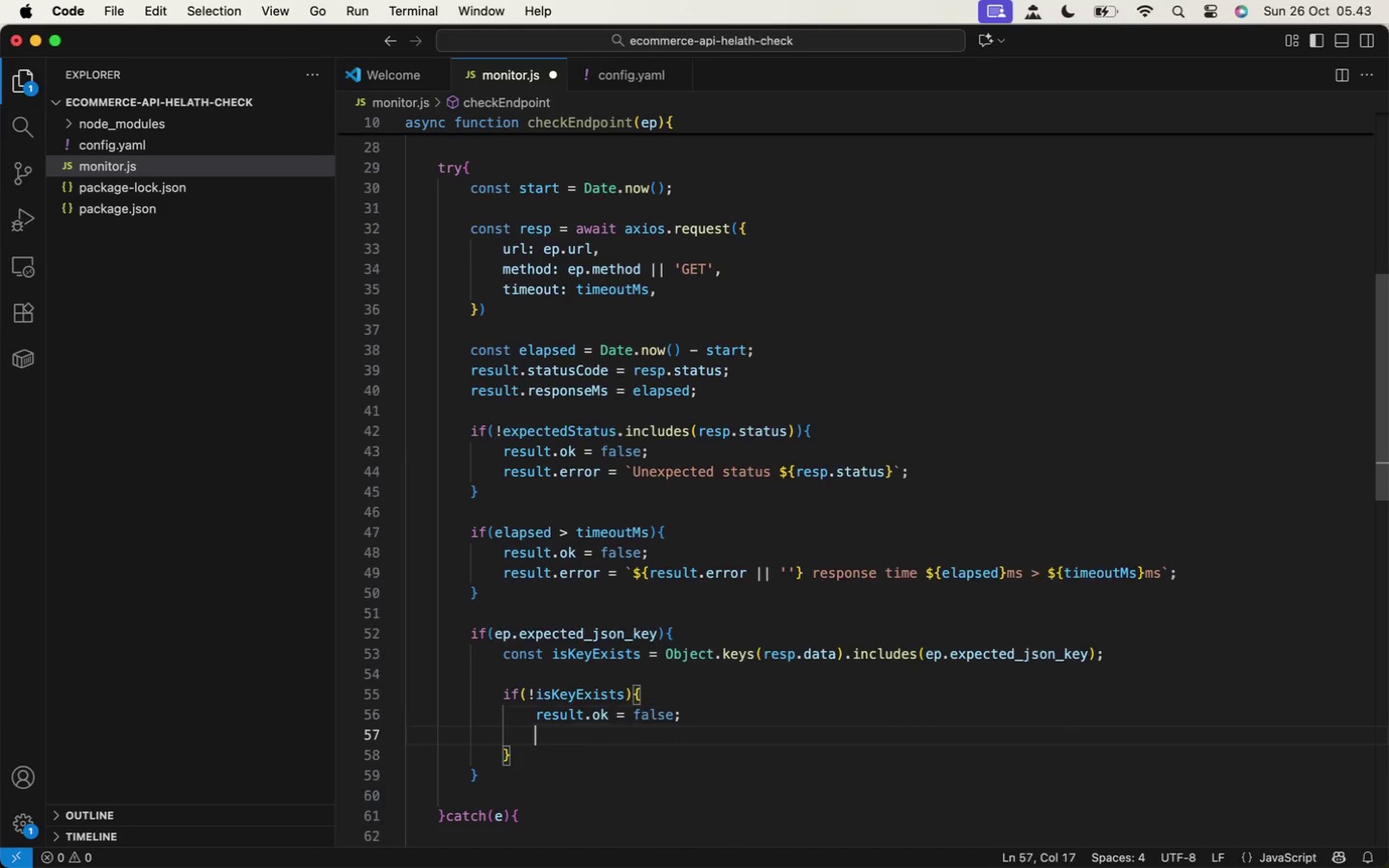 
key(Enter)
 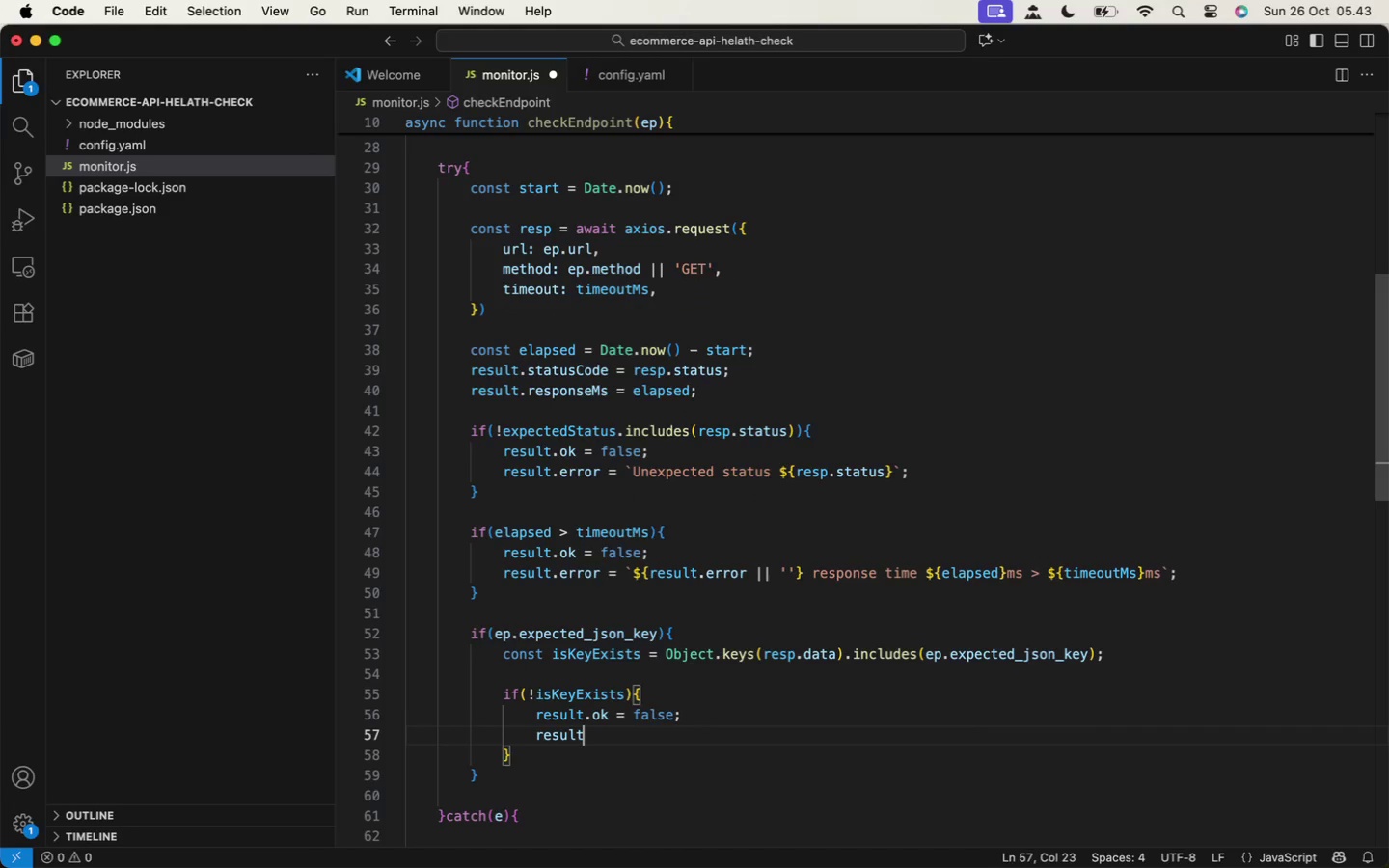 
key(Period)
 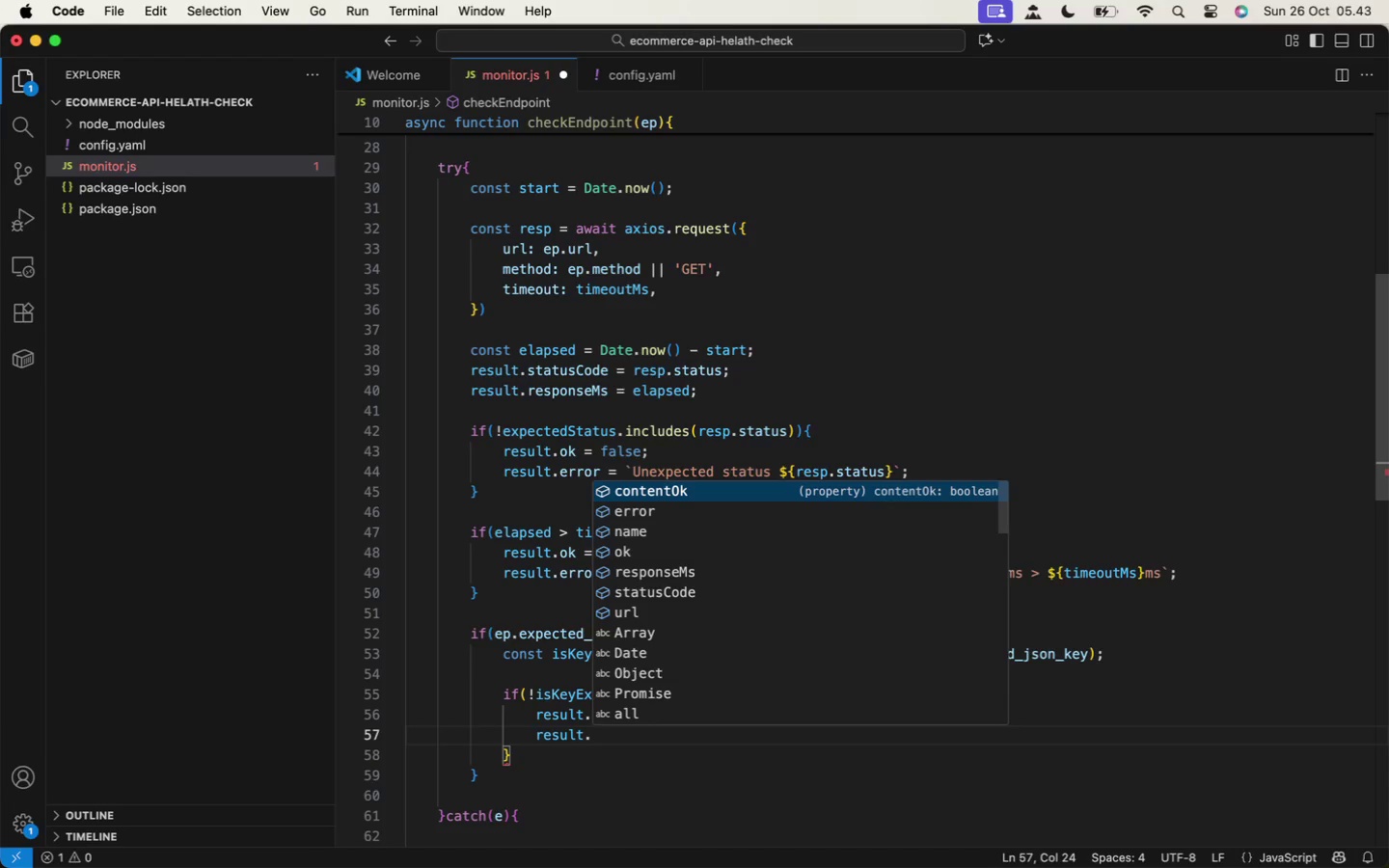 
key(Enter)
 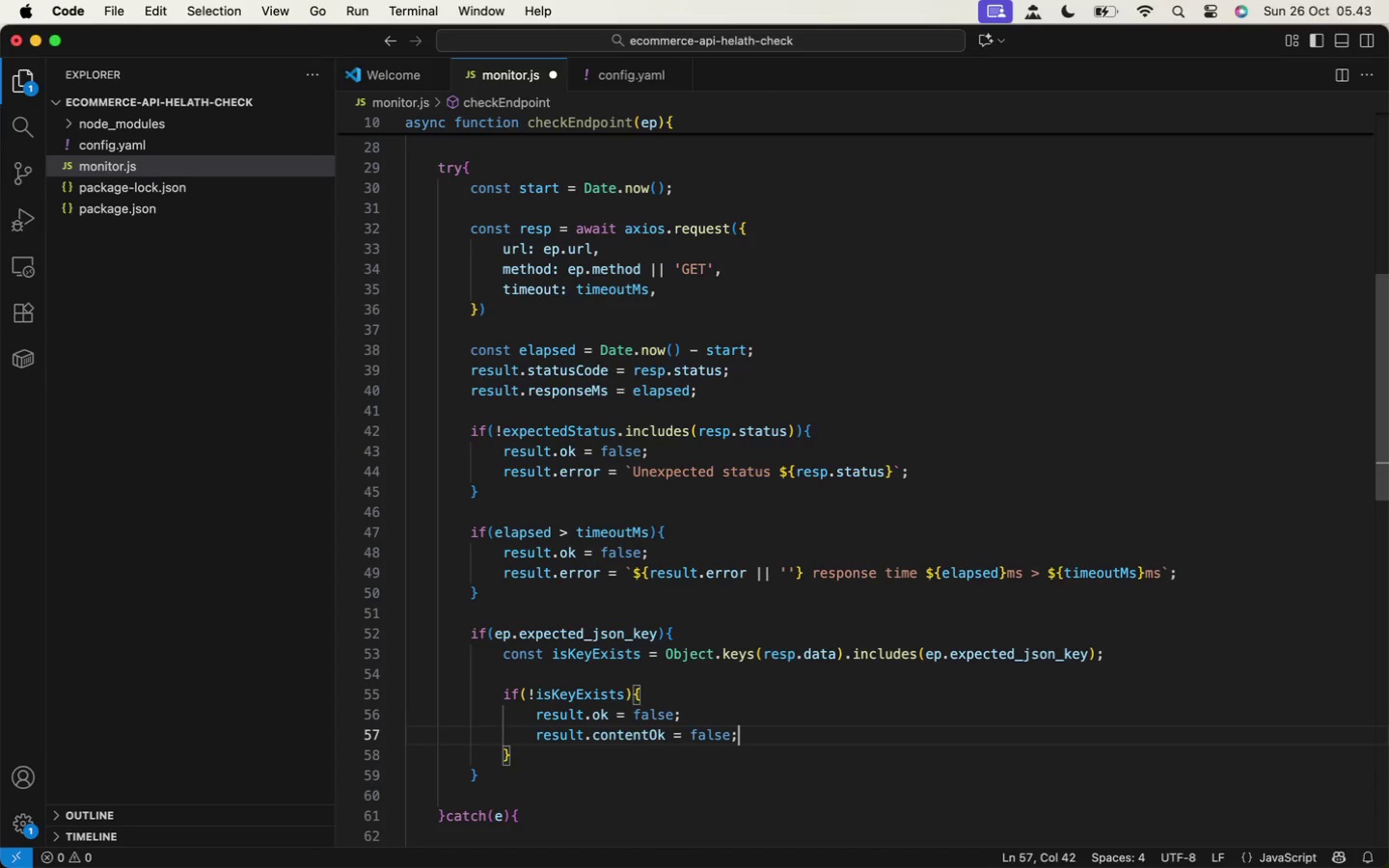 
type( = false;)
 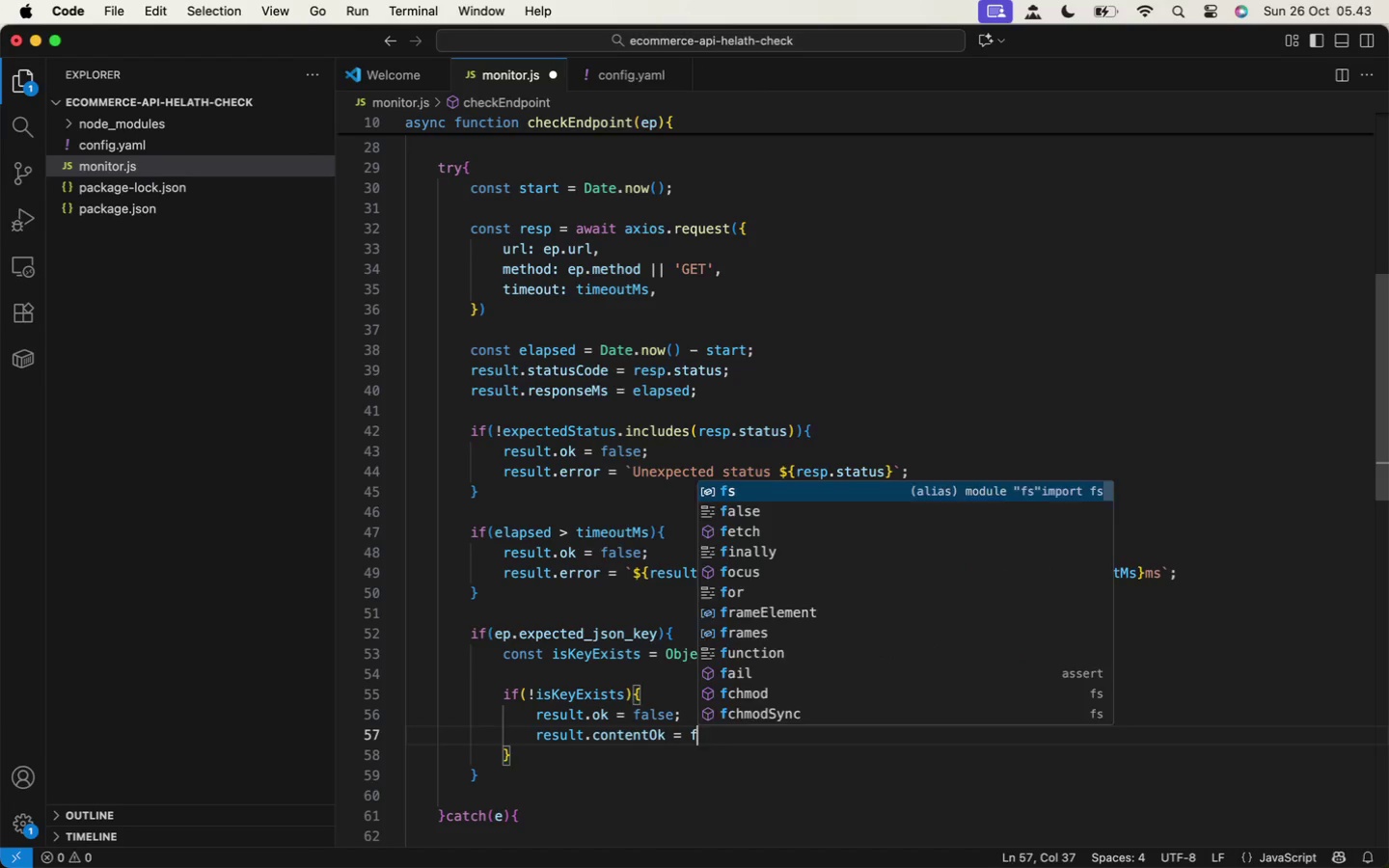 
key(Enter)
 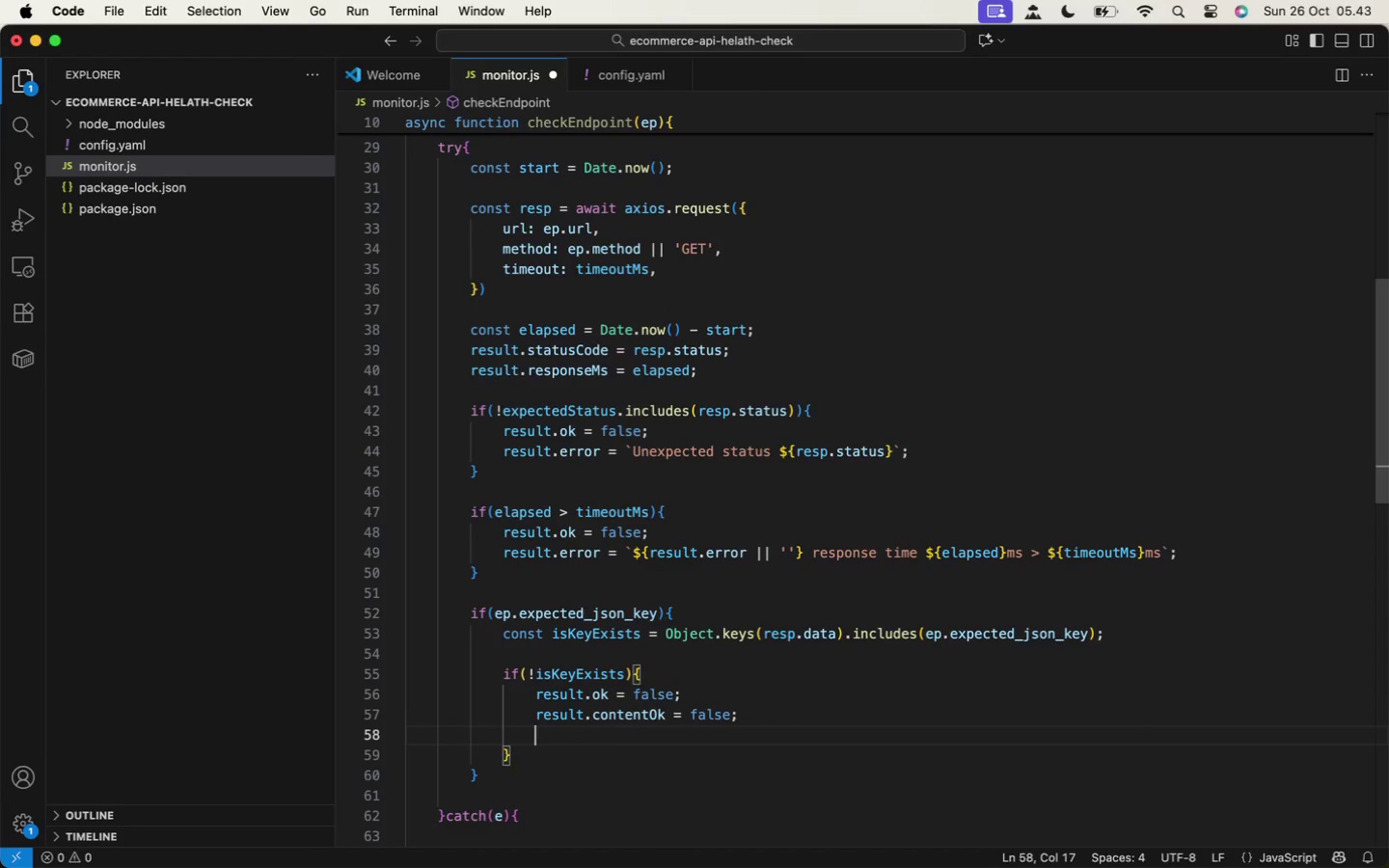 
type(result.error = `)
key(Backspace)
 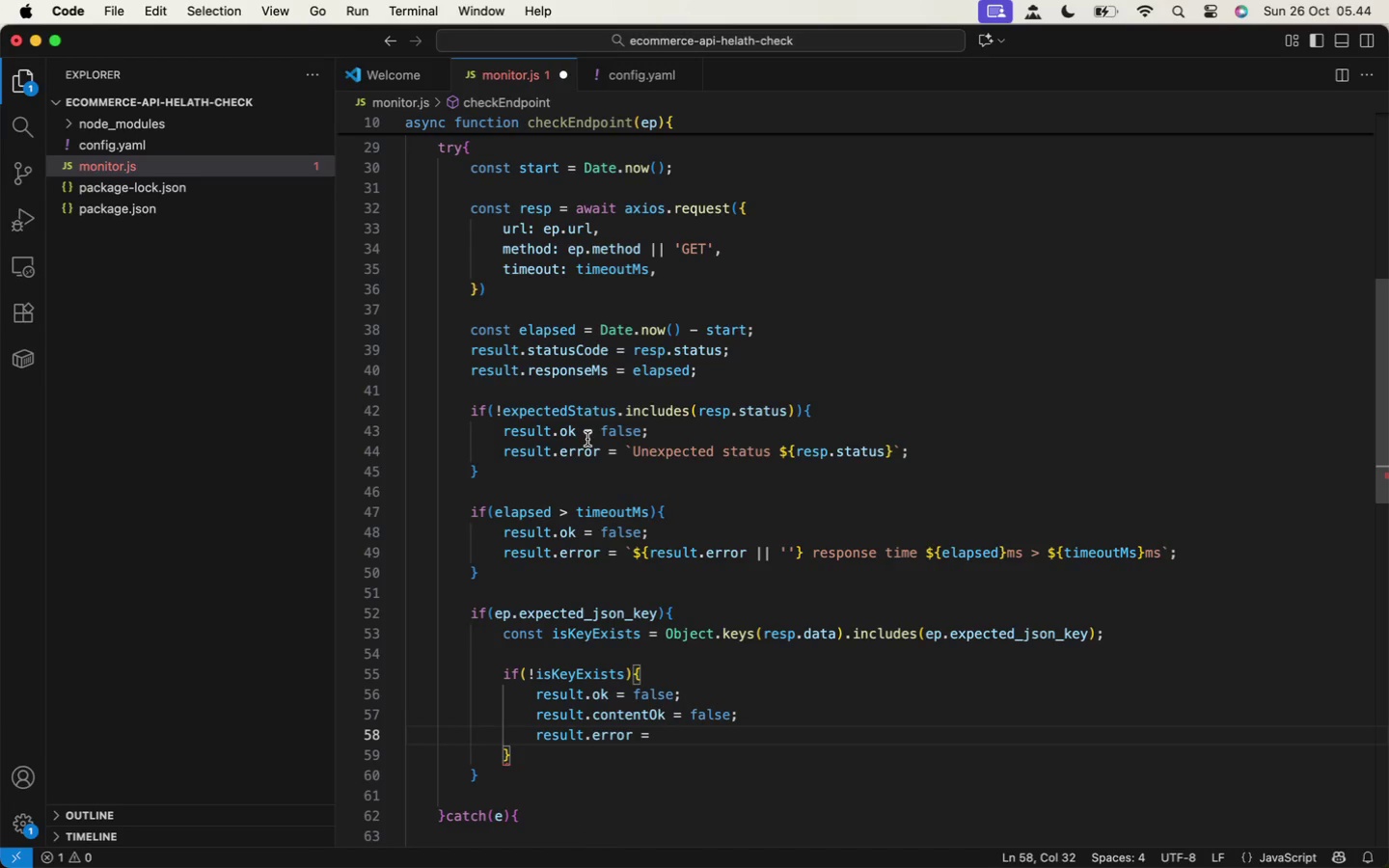 
left_click([626, 549])
 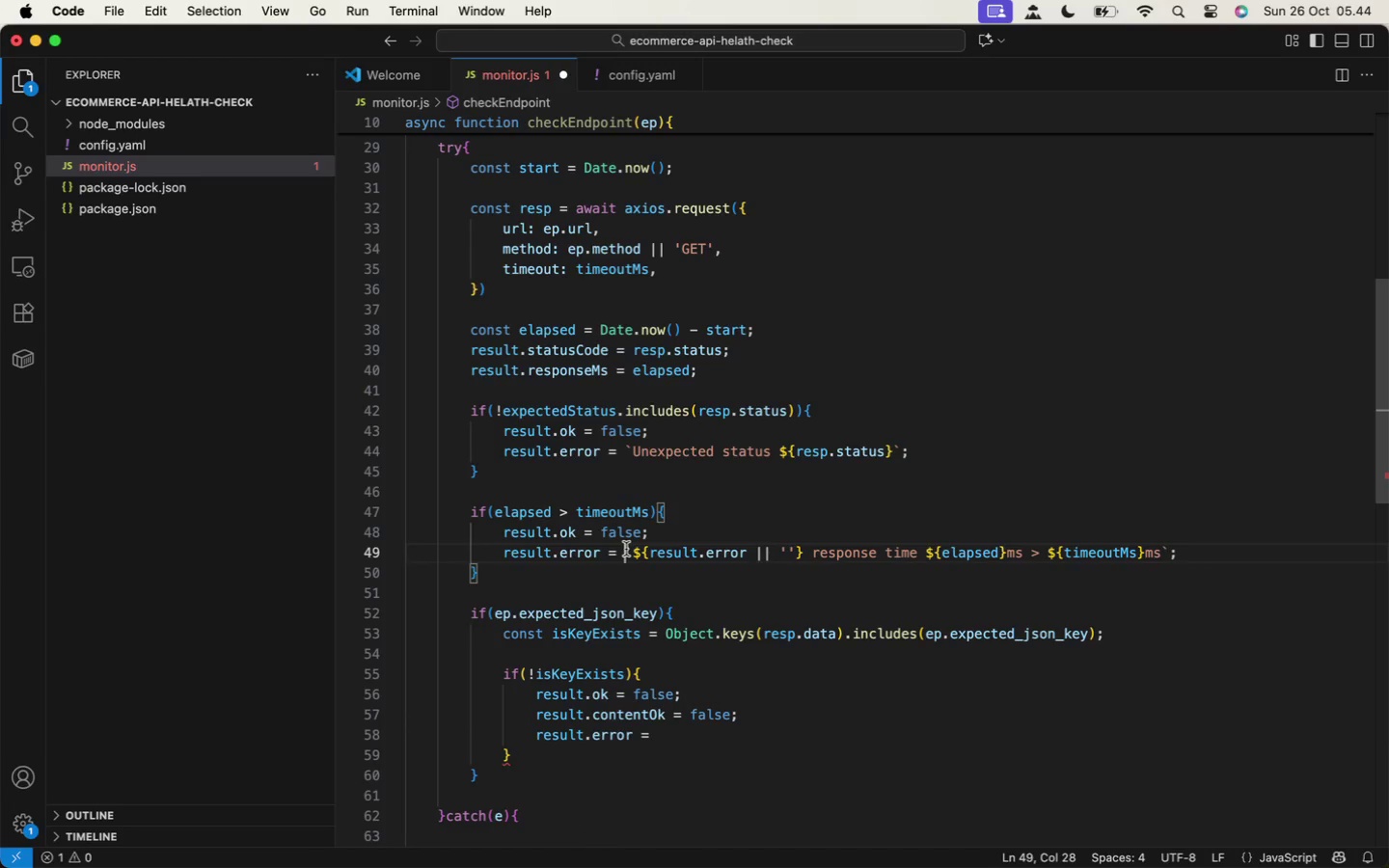 
hold_key(key=ShiftLeft, duration=0.51)
left_click([1217, 555])
 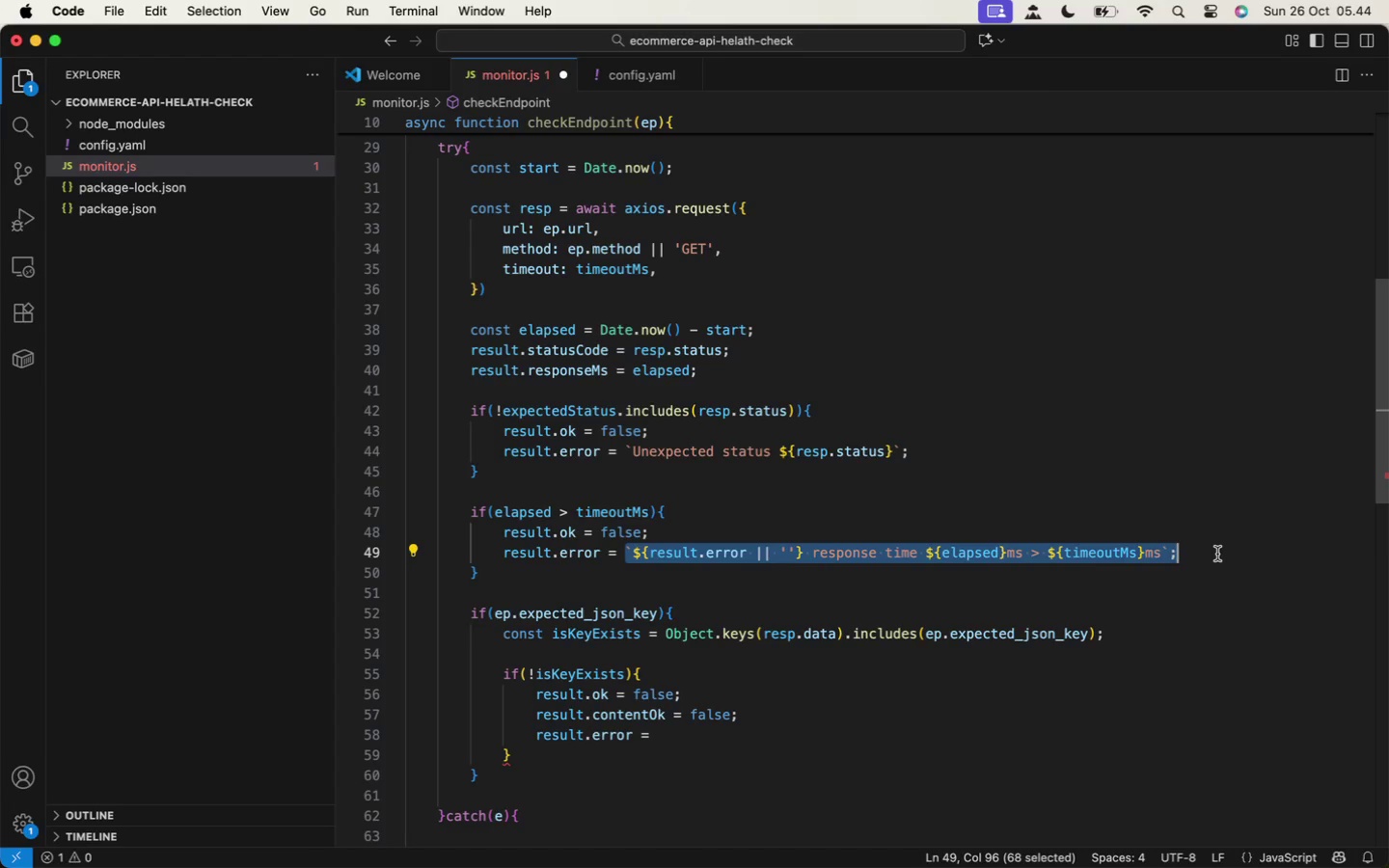 
key(Meta+C)
 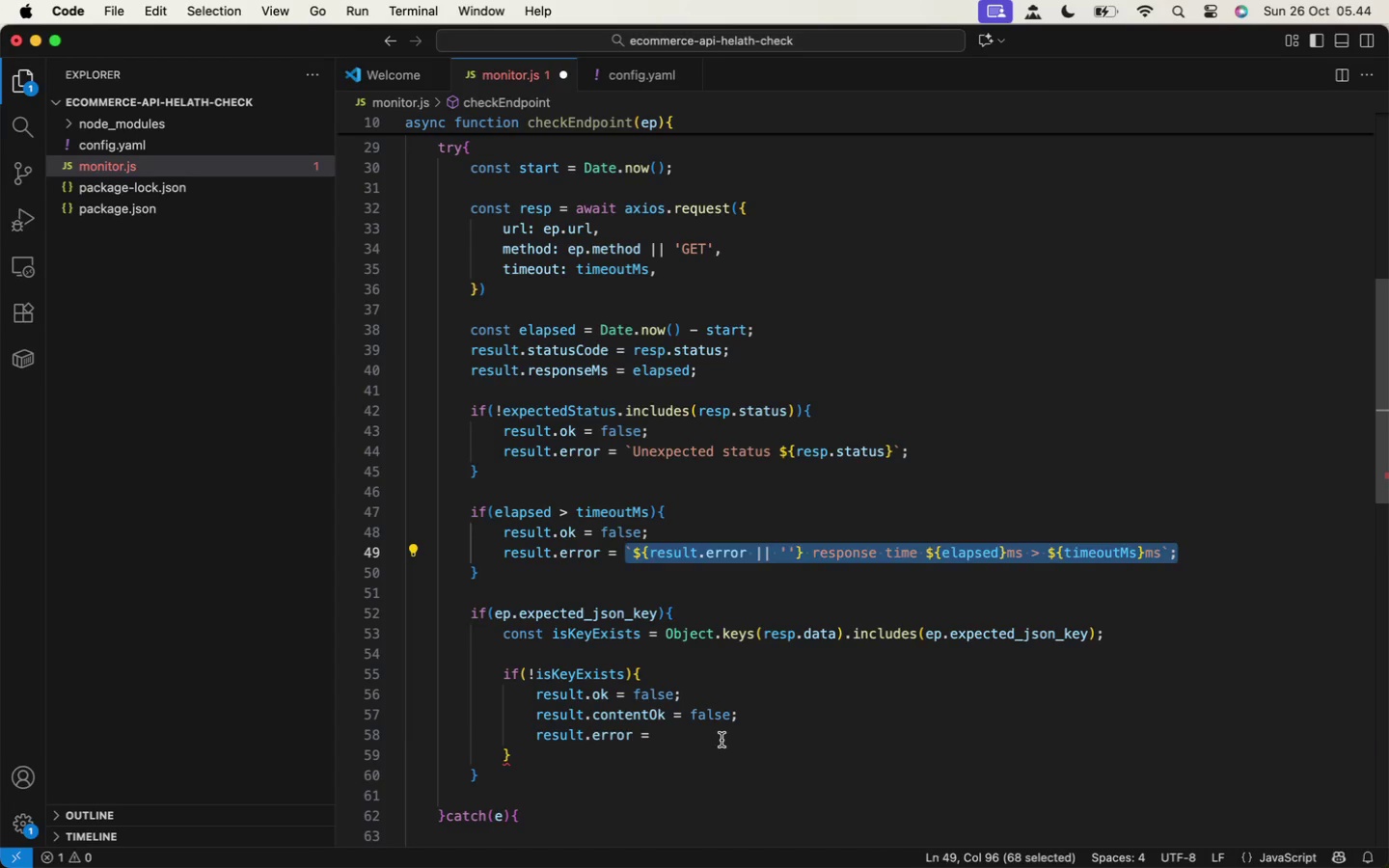 
left_click([722, 740])
 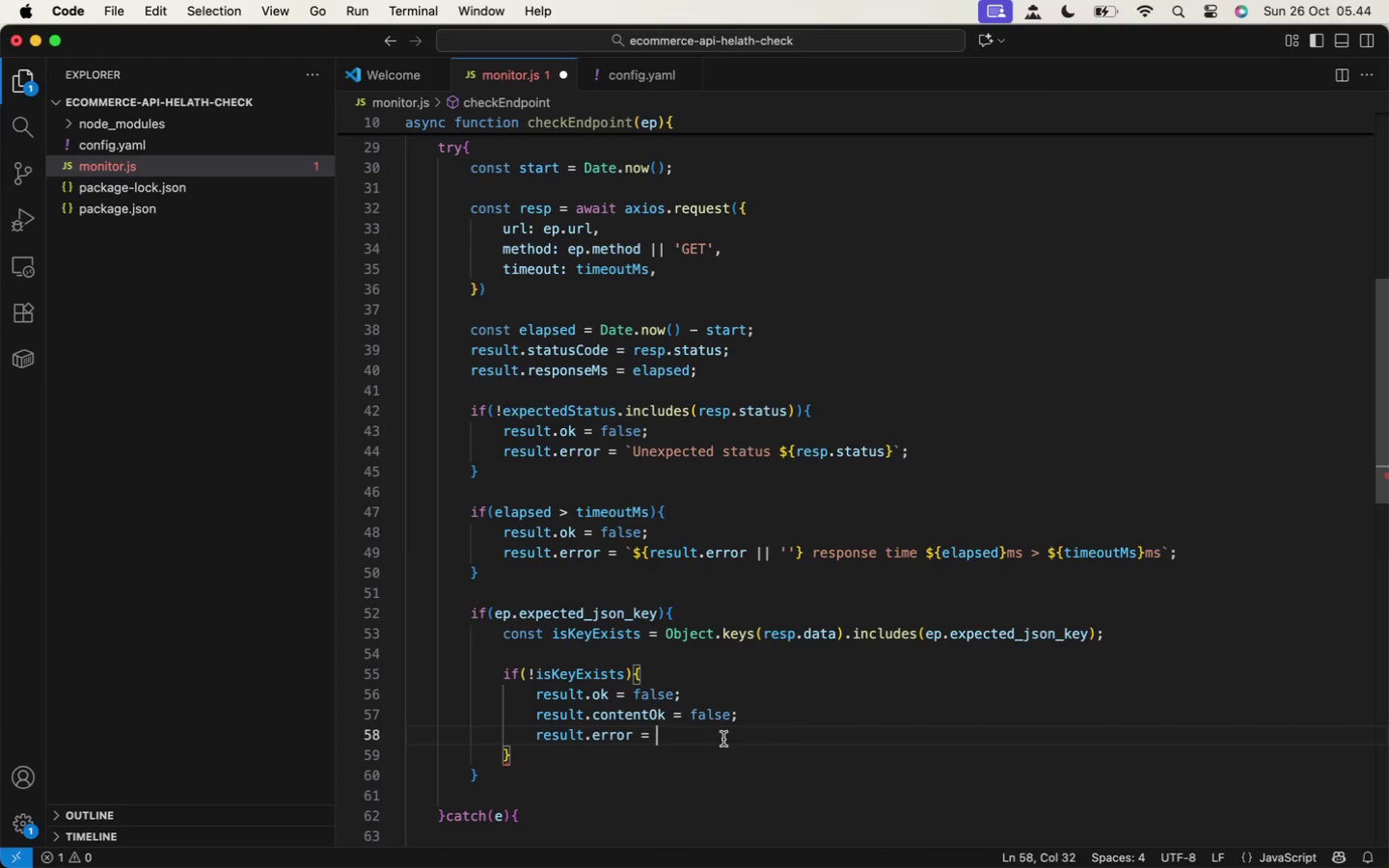 
key(Meta+V)
 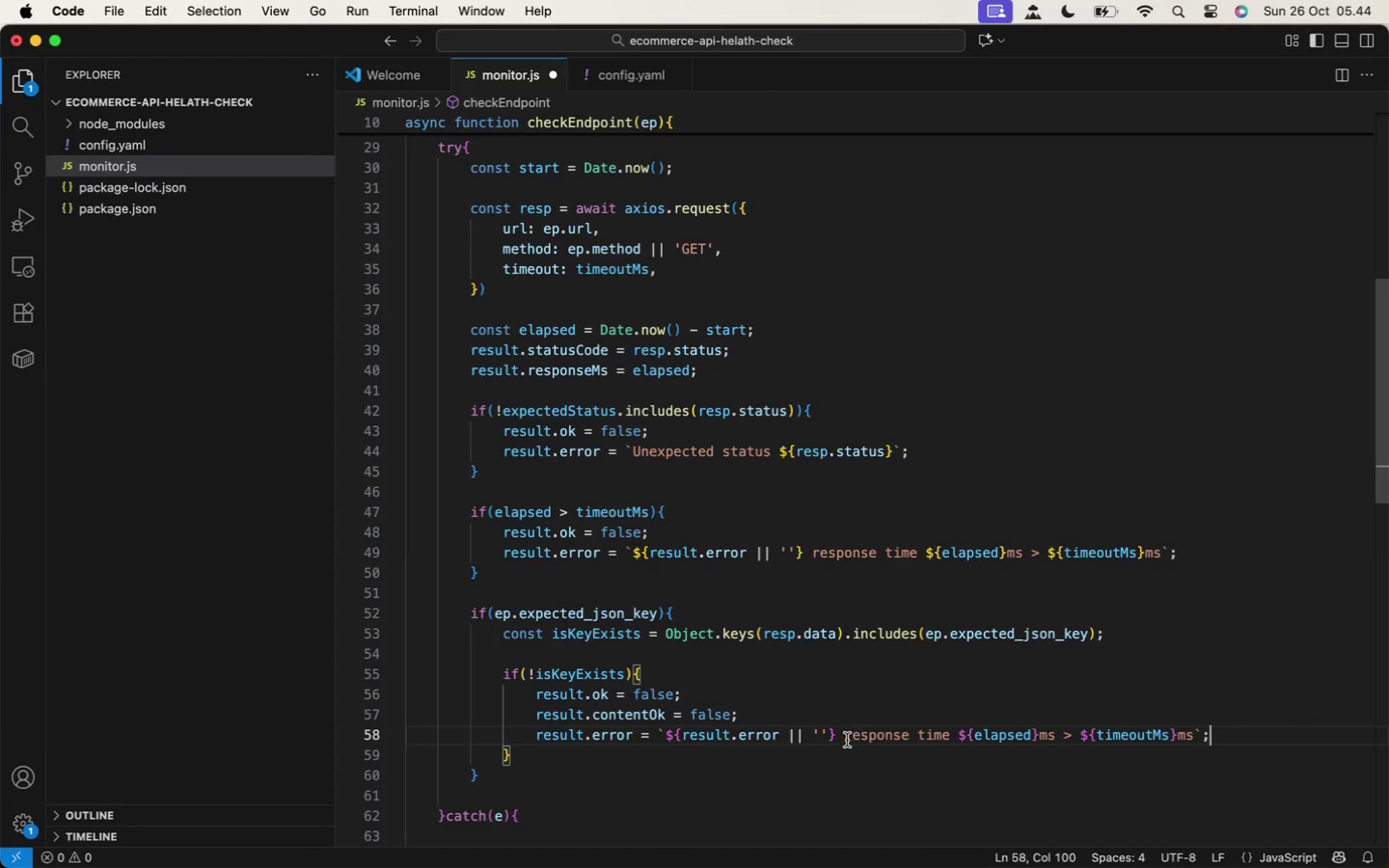 
left_click([847, 740])
 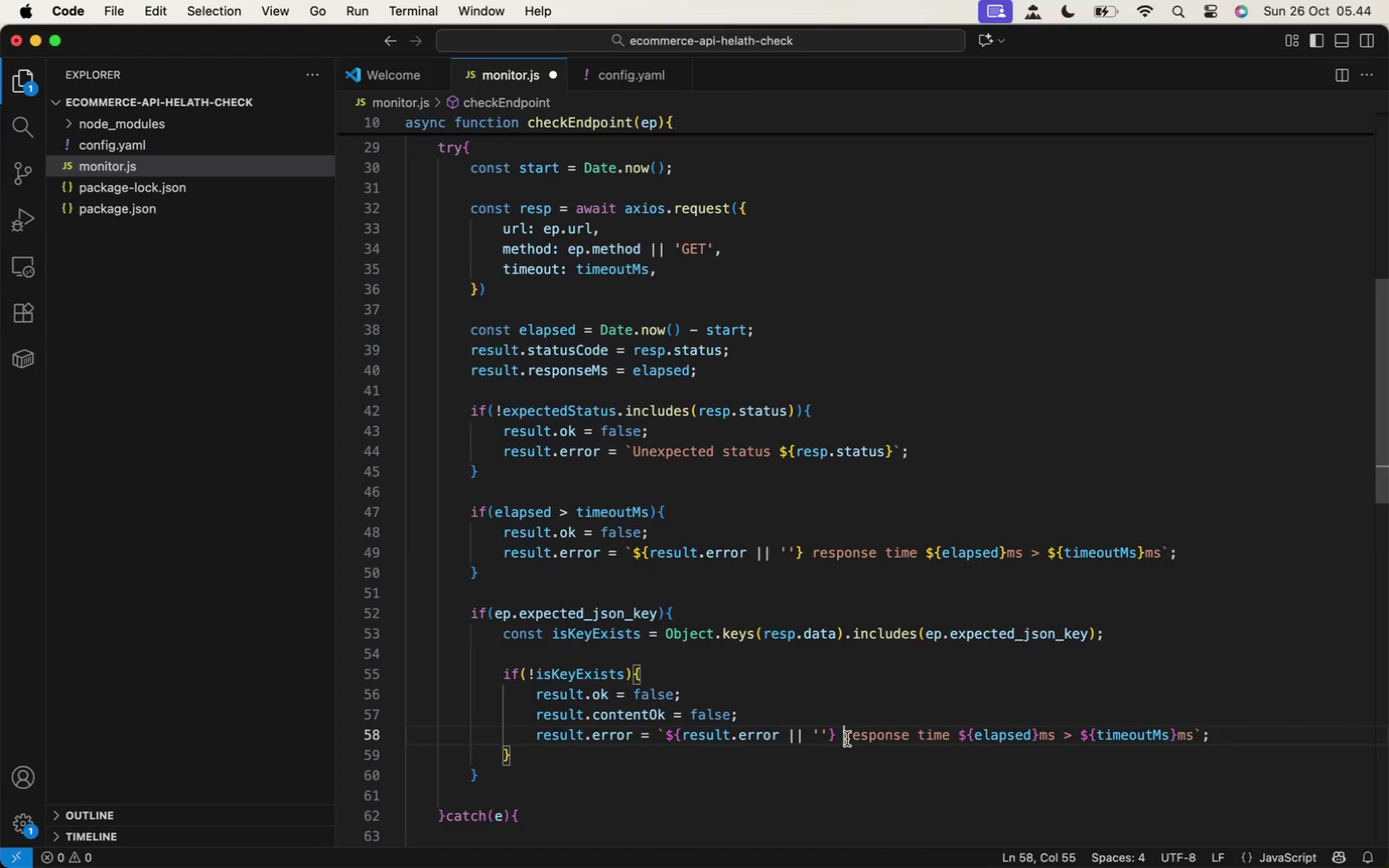 
hold_key(key=ShiftLeft, duration=1.2)
left_click([1070, 739])
 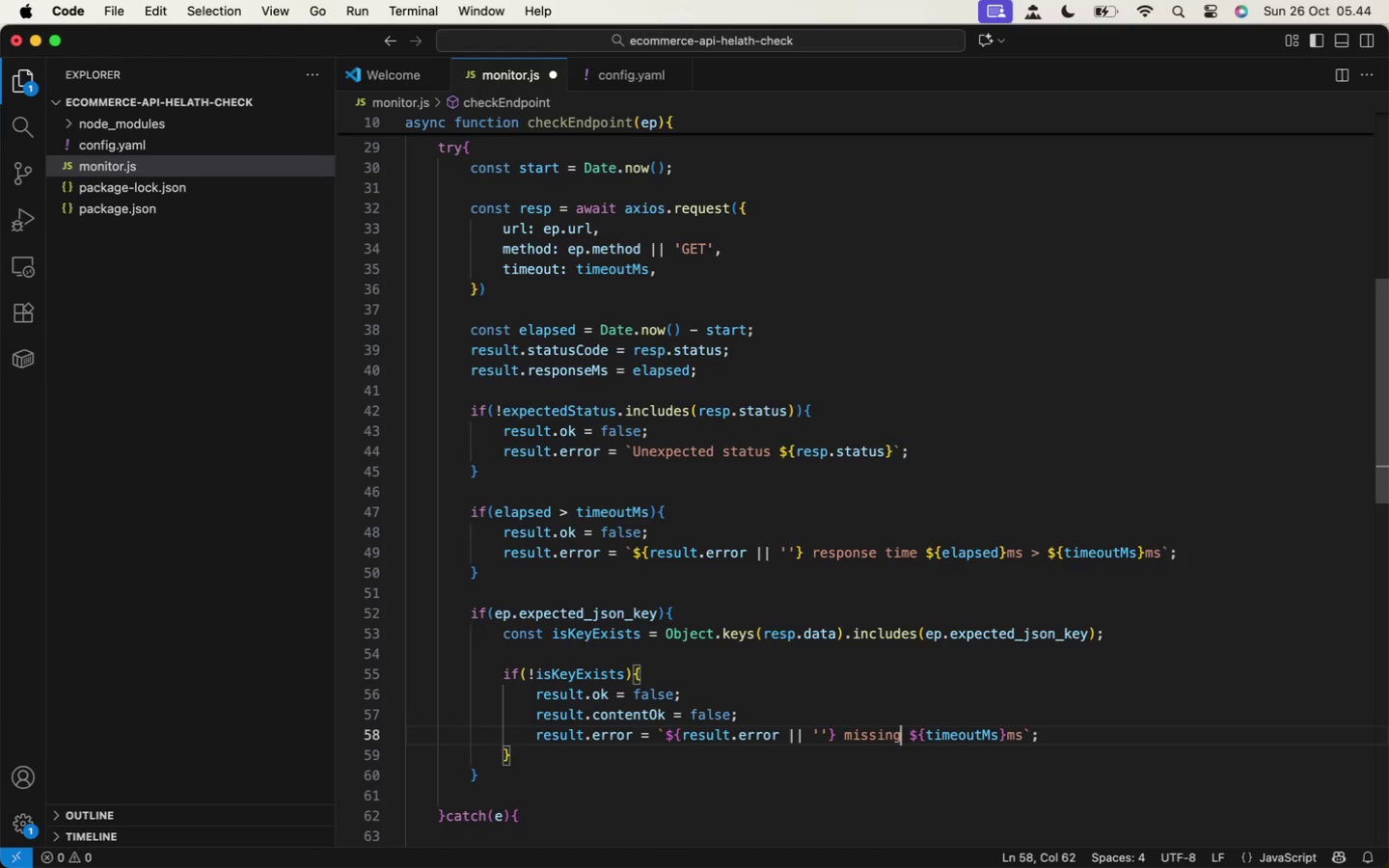 
key(Backspace)
type(missing key)
 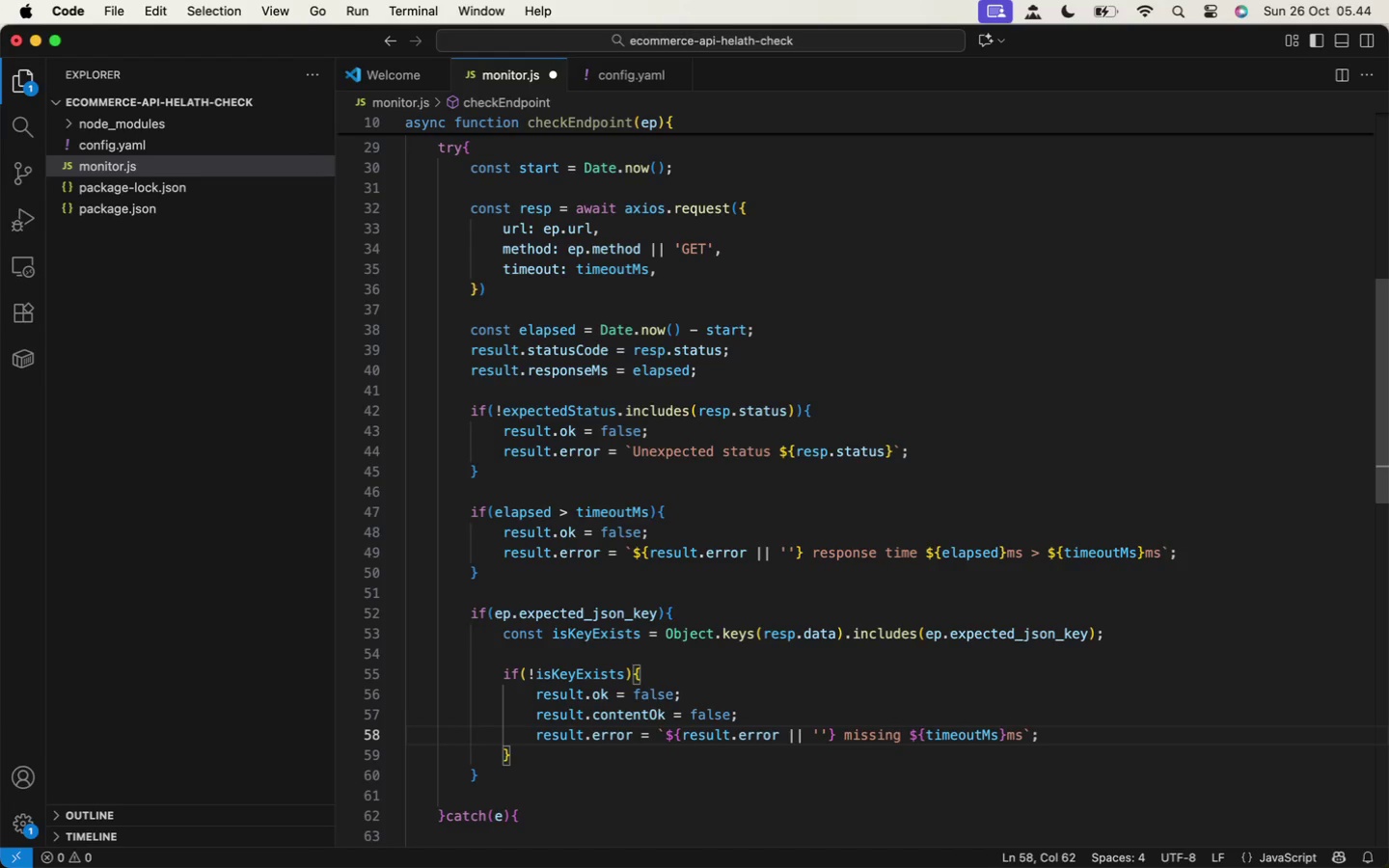 
wait(5.12)
 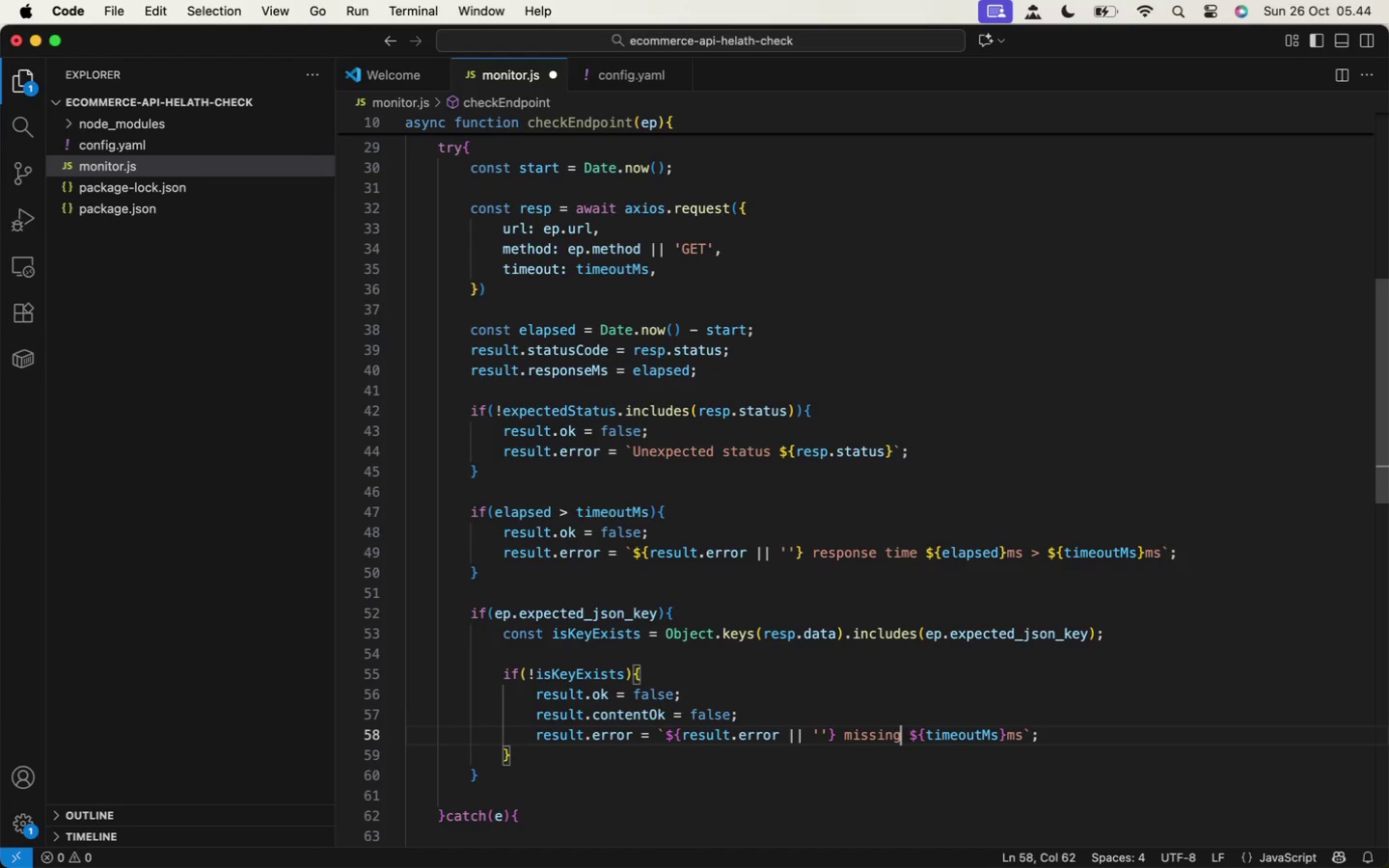 
hold_key(key=ShiftLeft, duration=1.05)
left_click([658, 608])
 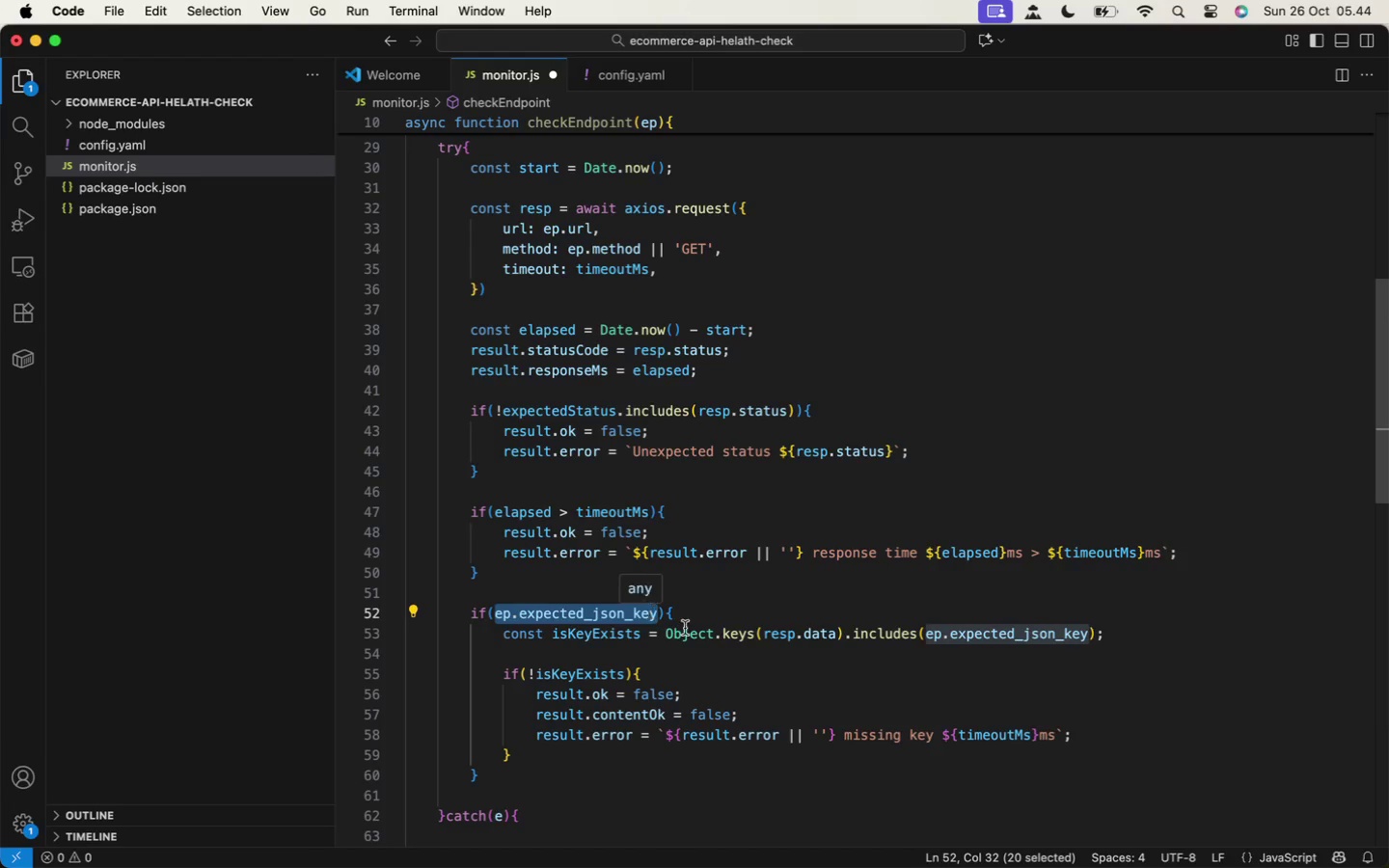 
key(Meta+C)
 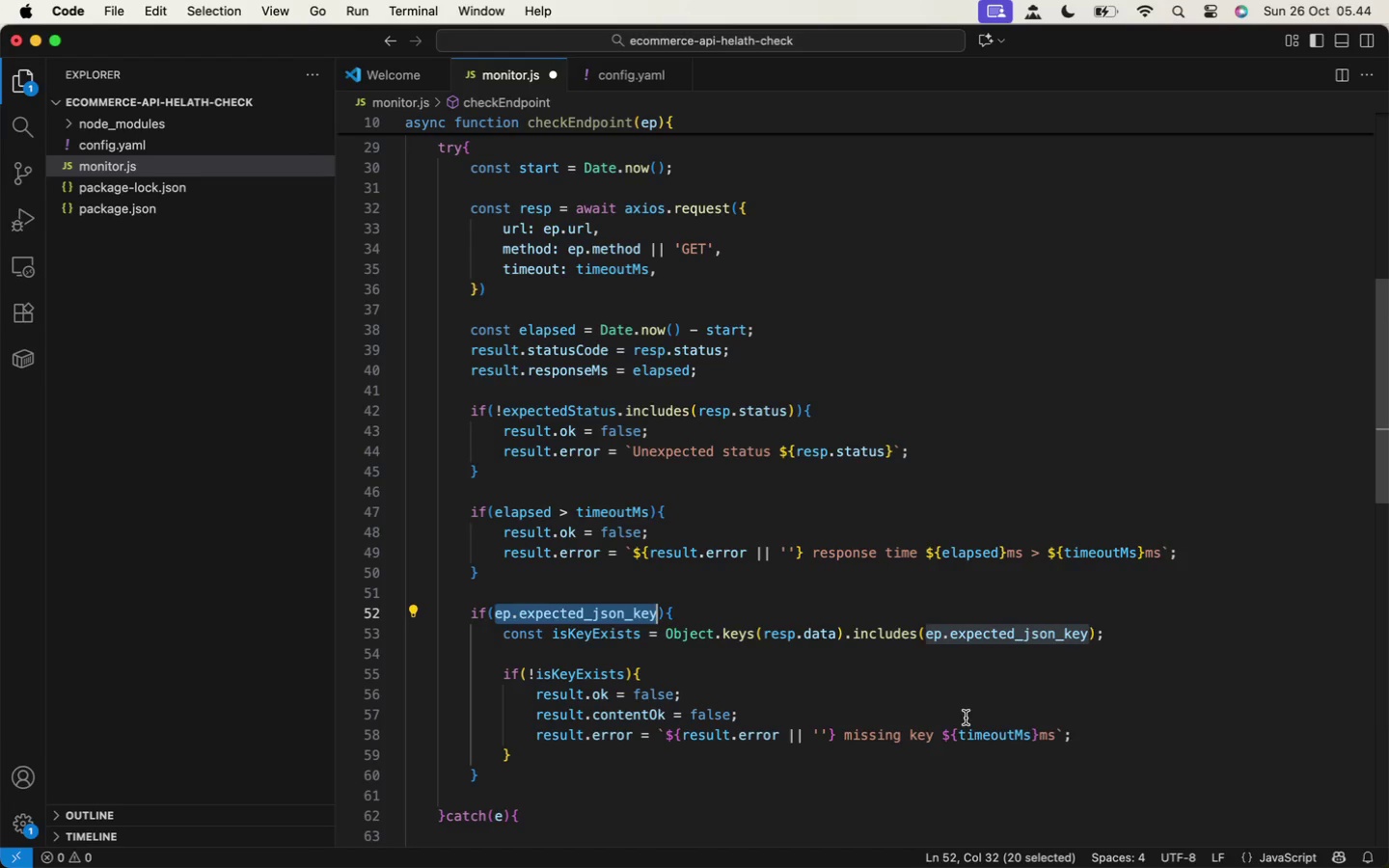 
left_click([962, 736])
 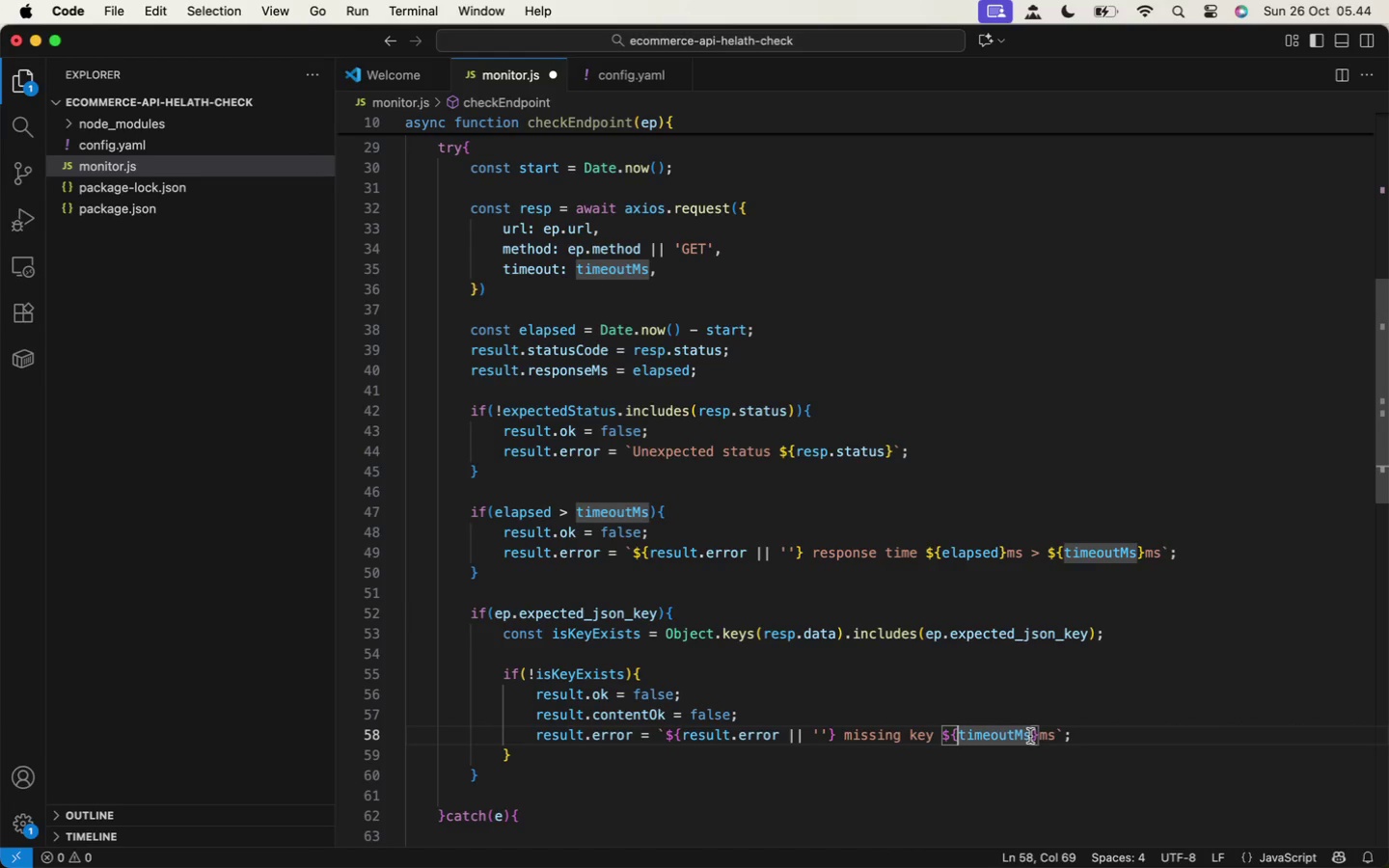 
hold_key(key=ShiftLeft, duration=1.23)
 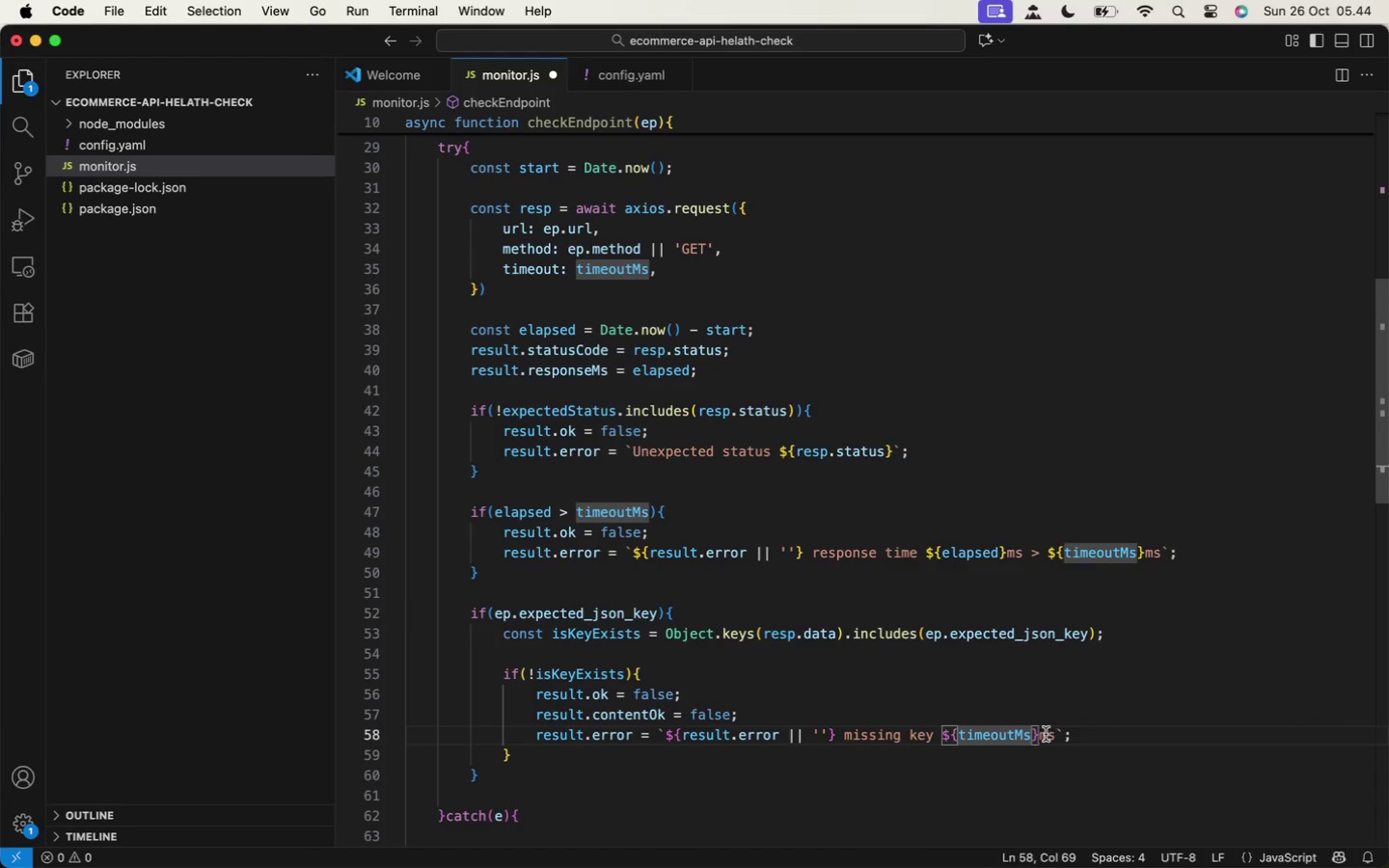 
key(Backspace)
 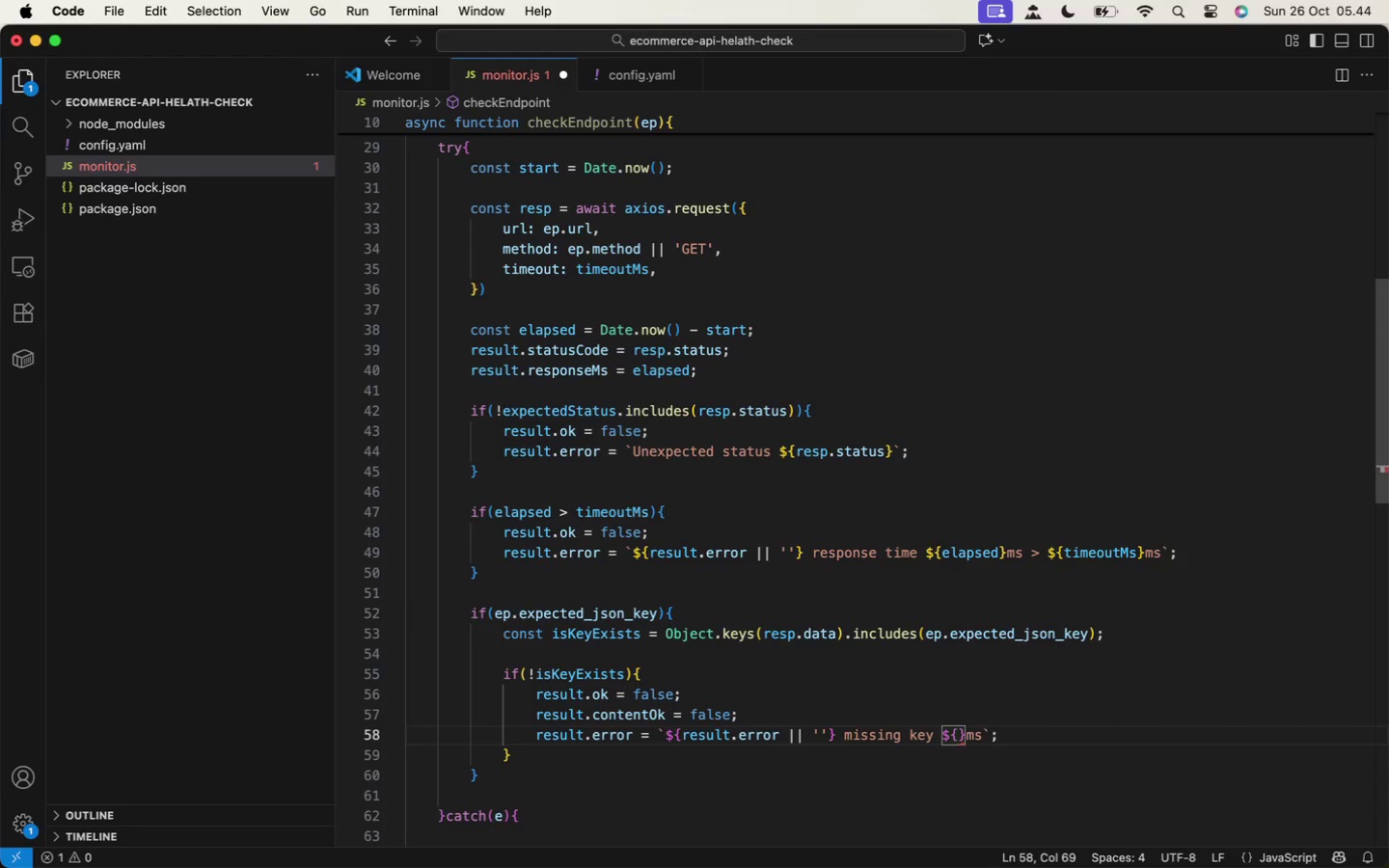 
key(Meta+V)
 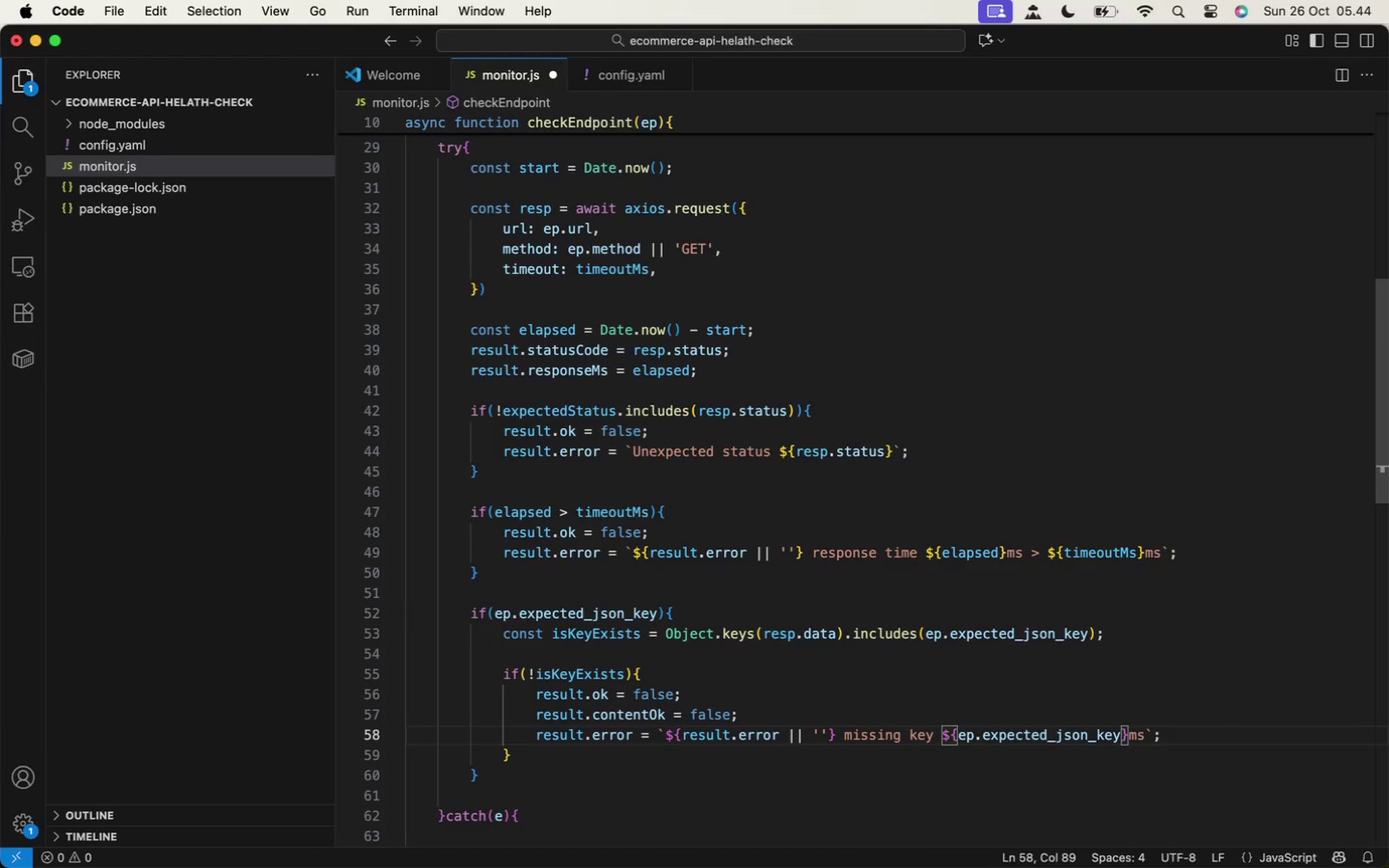 
key(Meta+S)
 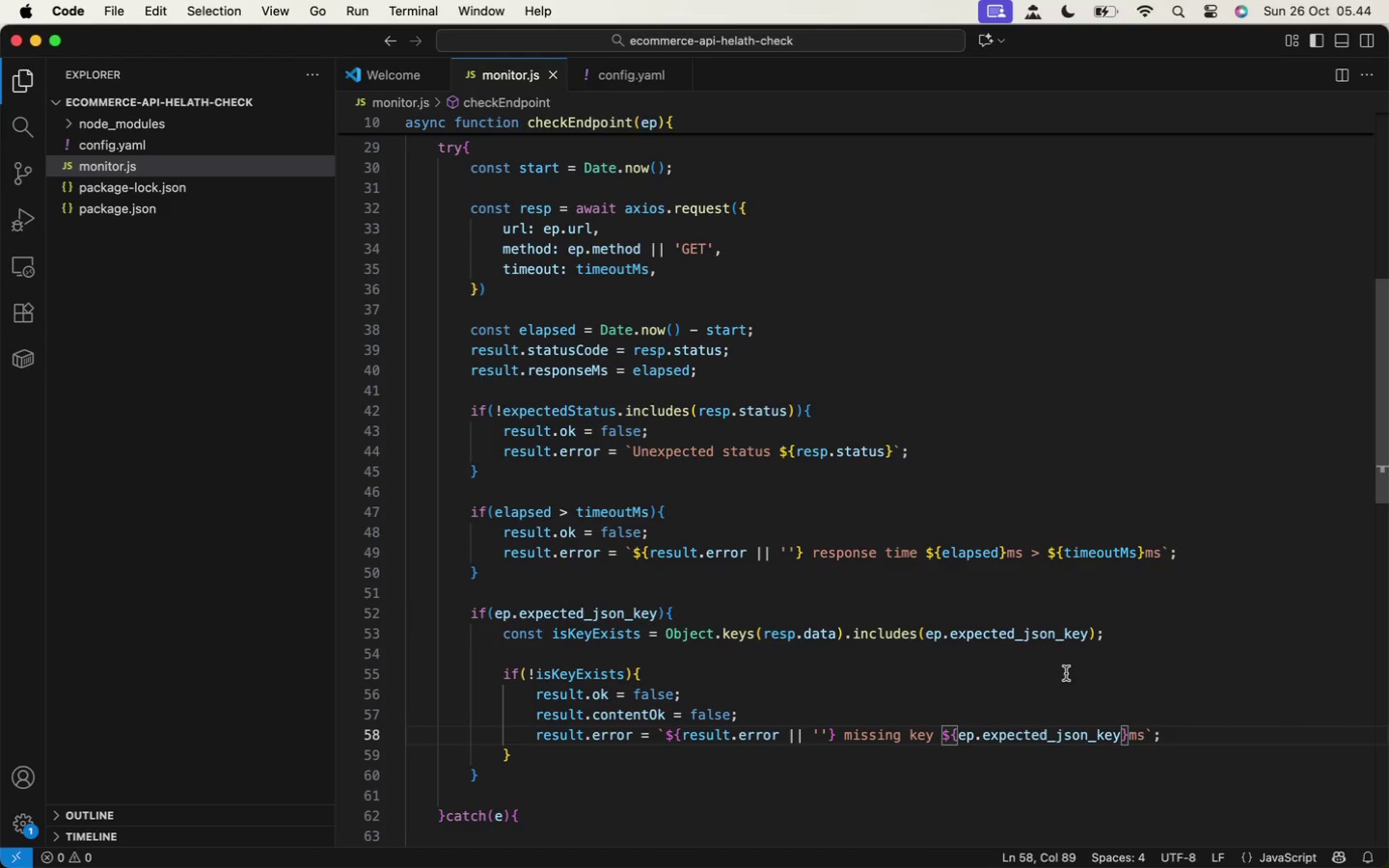 
mouse_move([993, 633])
 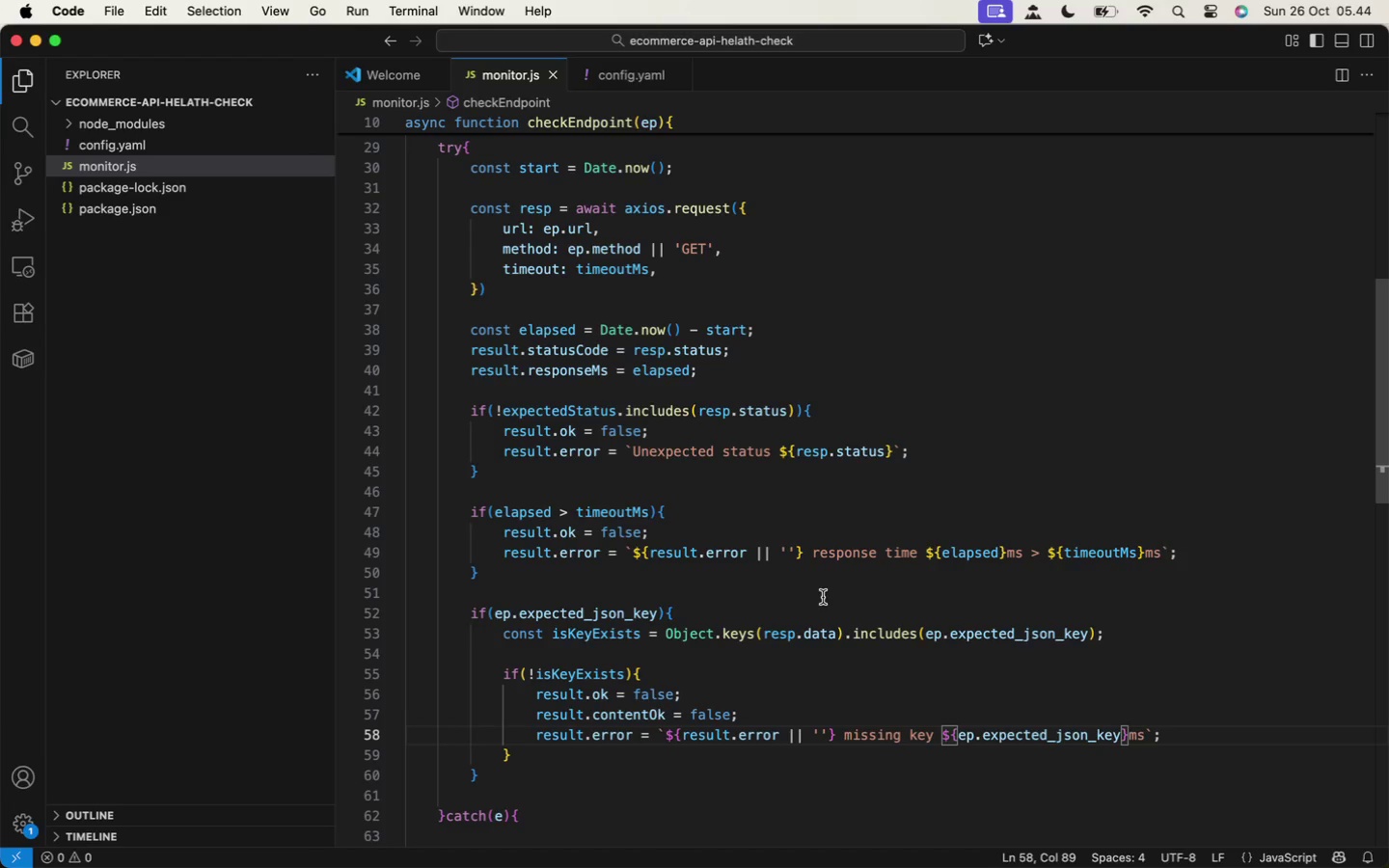 
scroll: coordinate [823, 597], scroll_direction: down, amount: 1.0
 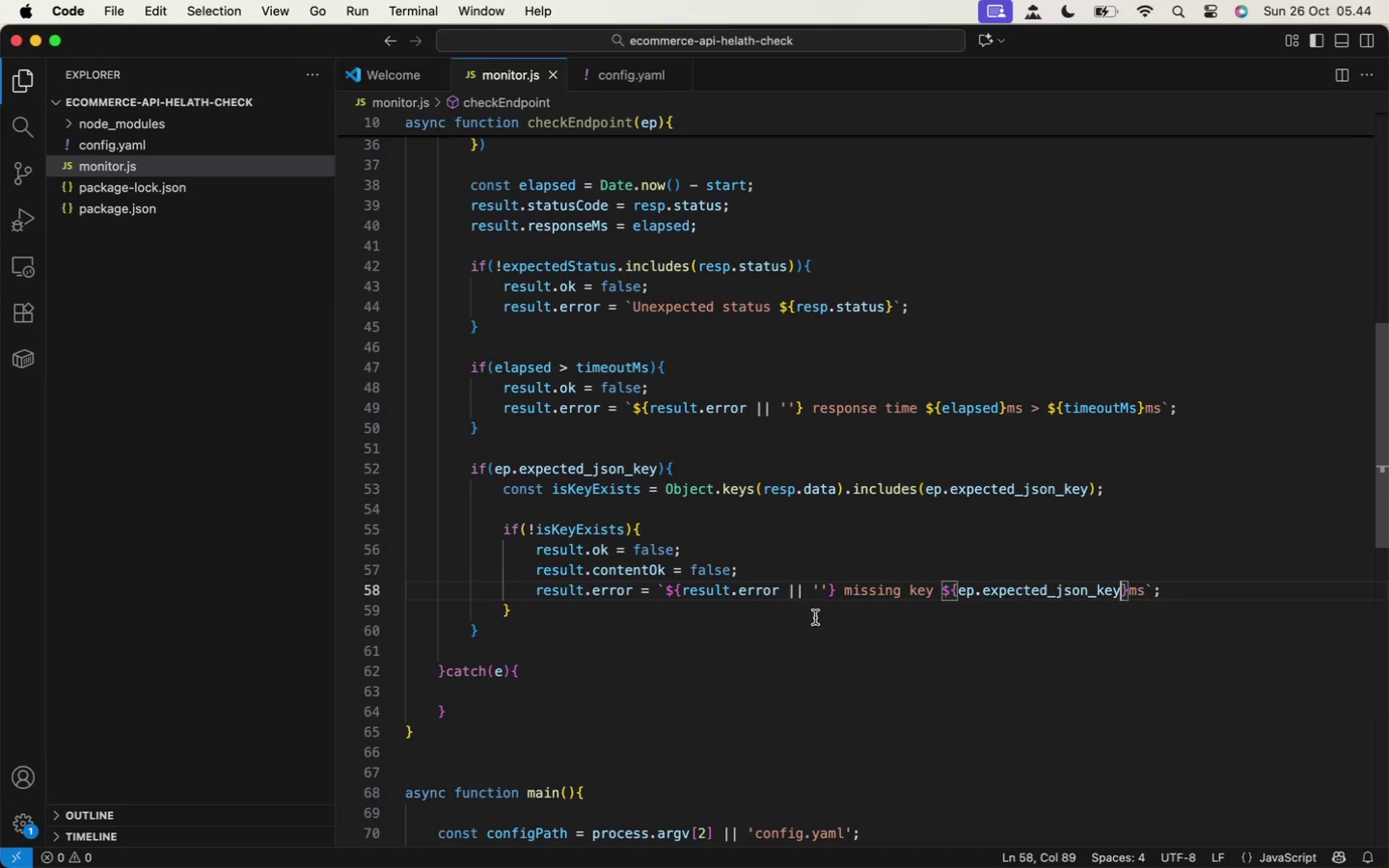 
left_click([474, 688])
 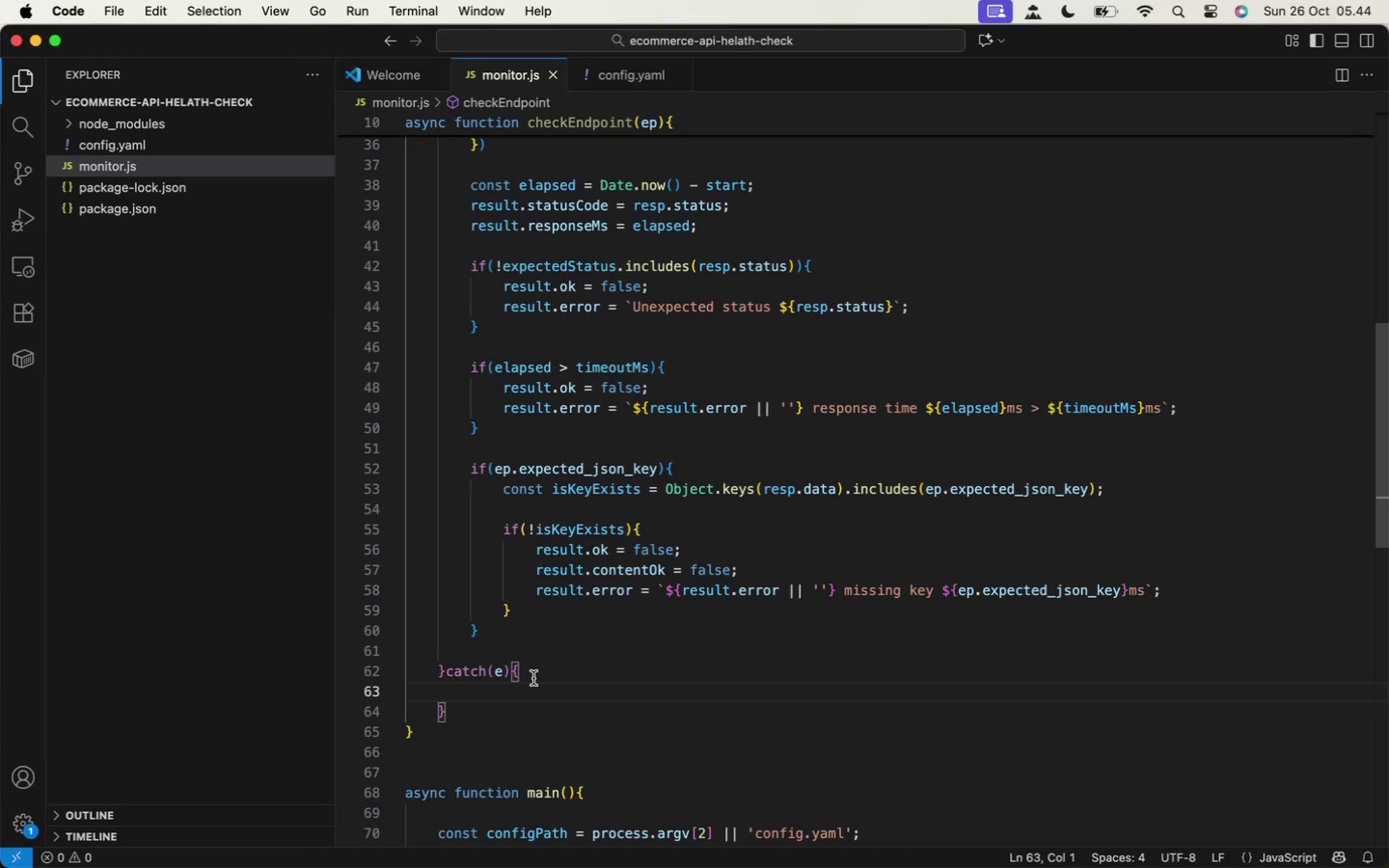 
key(Tab)
 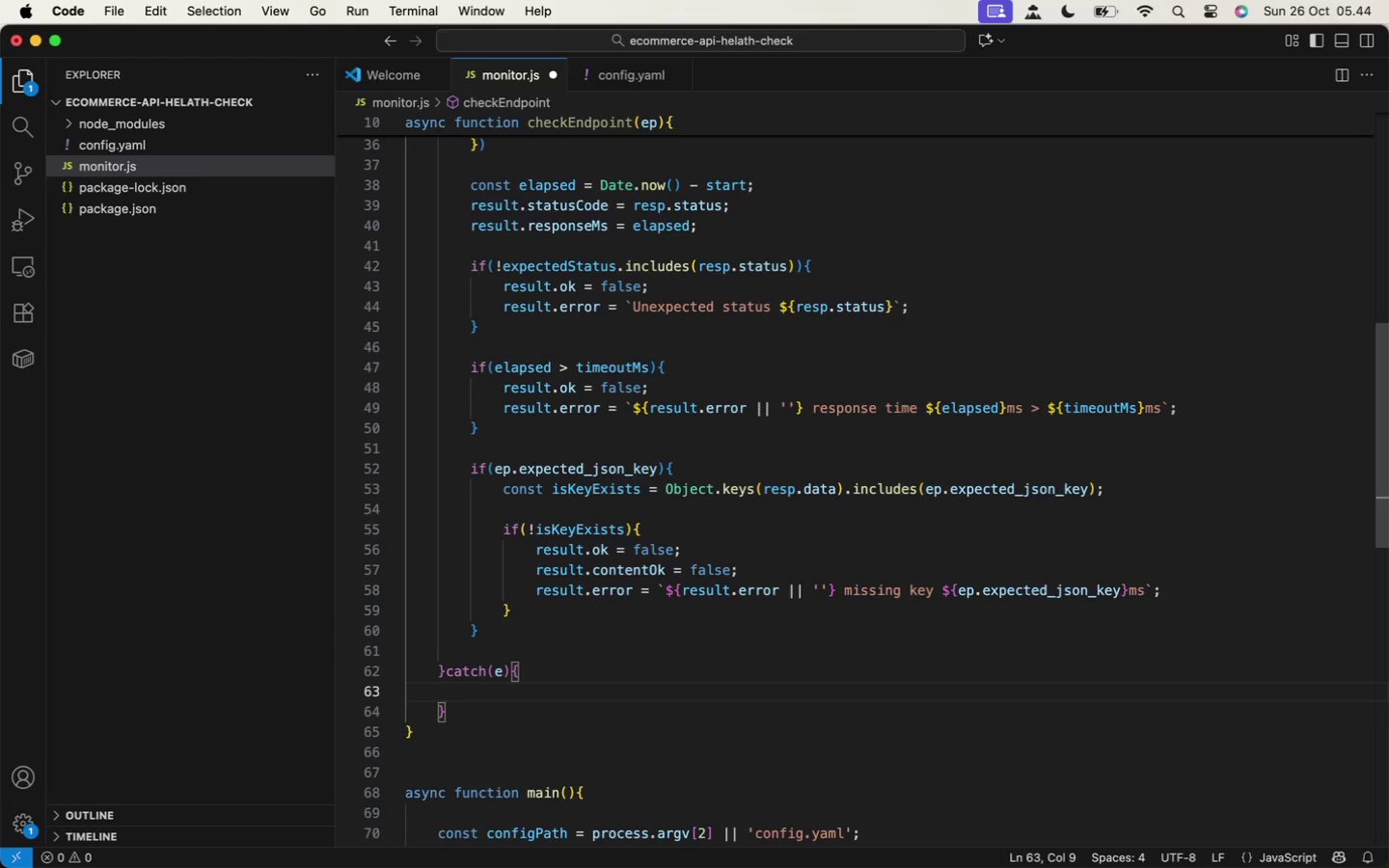 
scroll: coordinate [533, 678], scroll_direction: up, amount: 13.0
 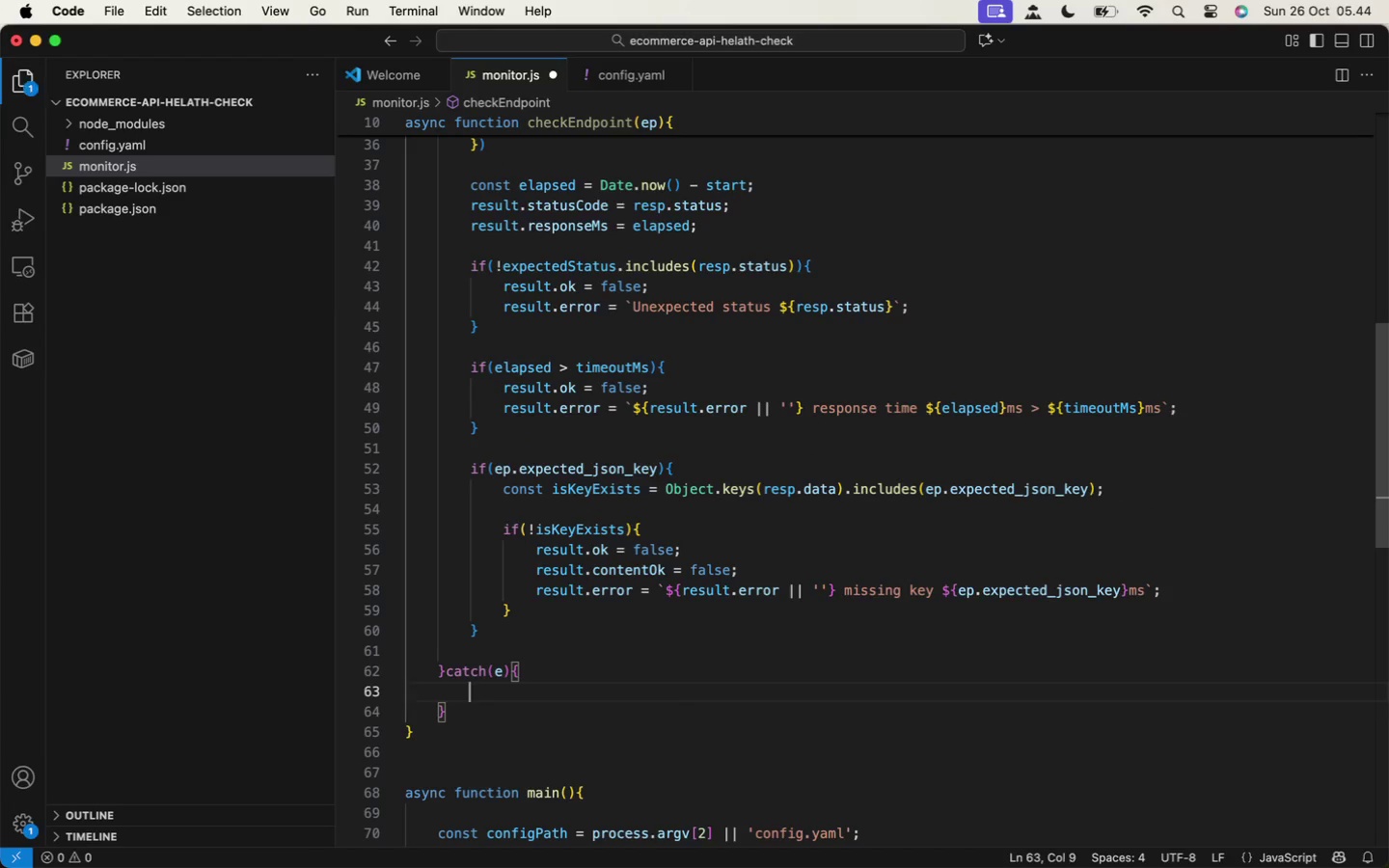 
scroll: coordinate [544, 675], scroll_direction: down, amount: 12.0
 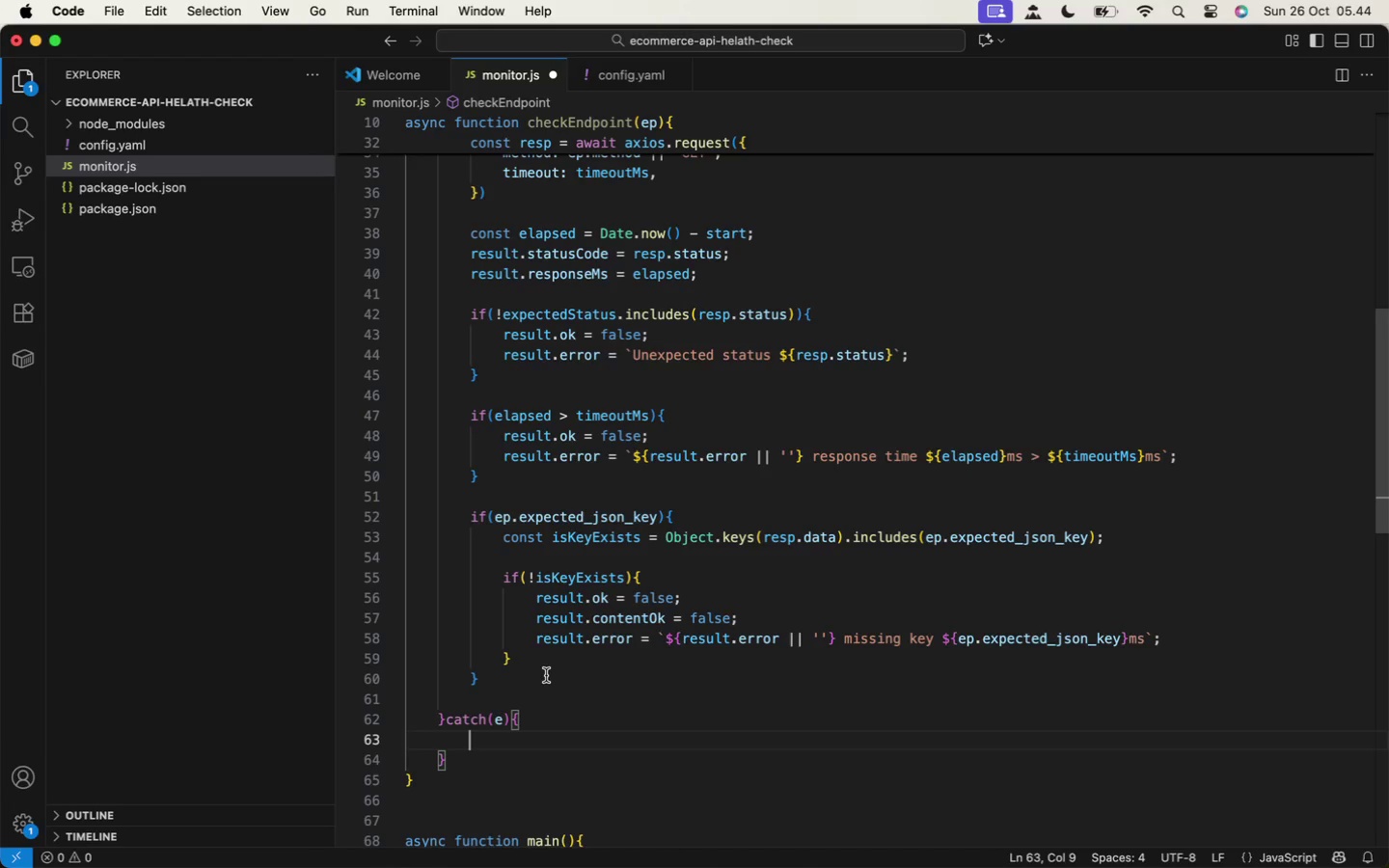 
type(result.ok - )
key(Backspace)
key(Backspace)
type(= false;)
 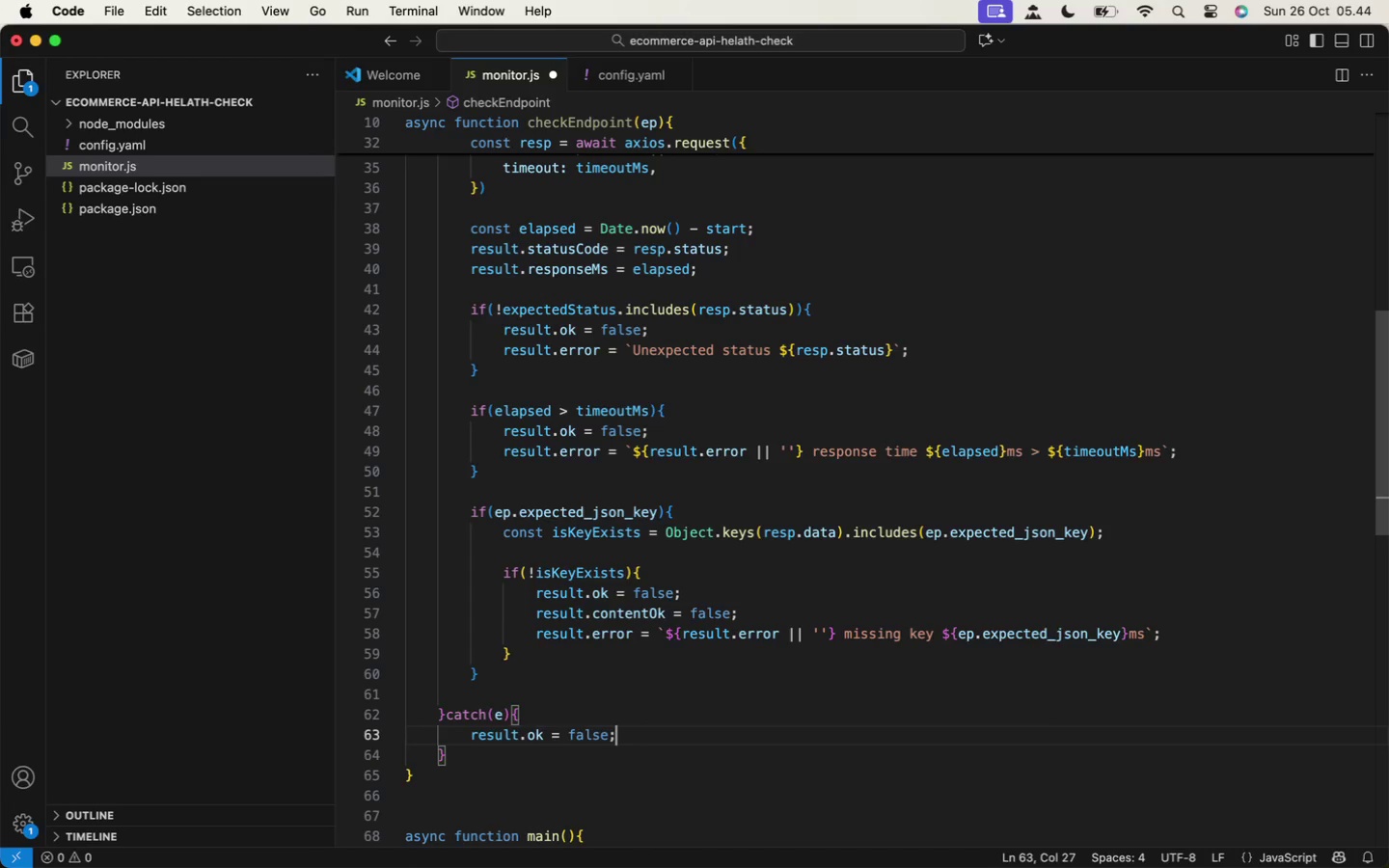 
wait(6.92)
 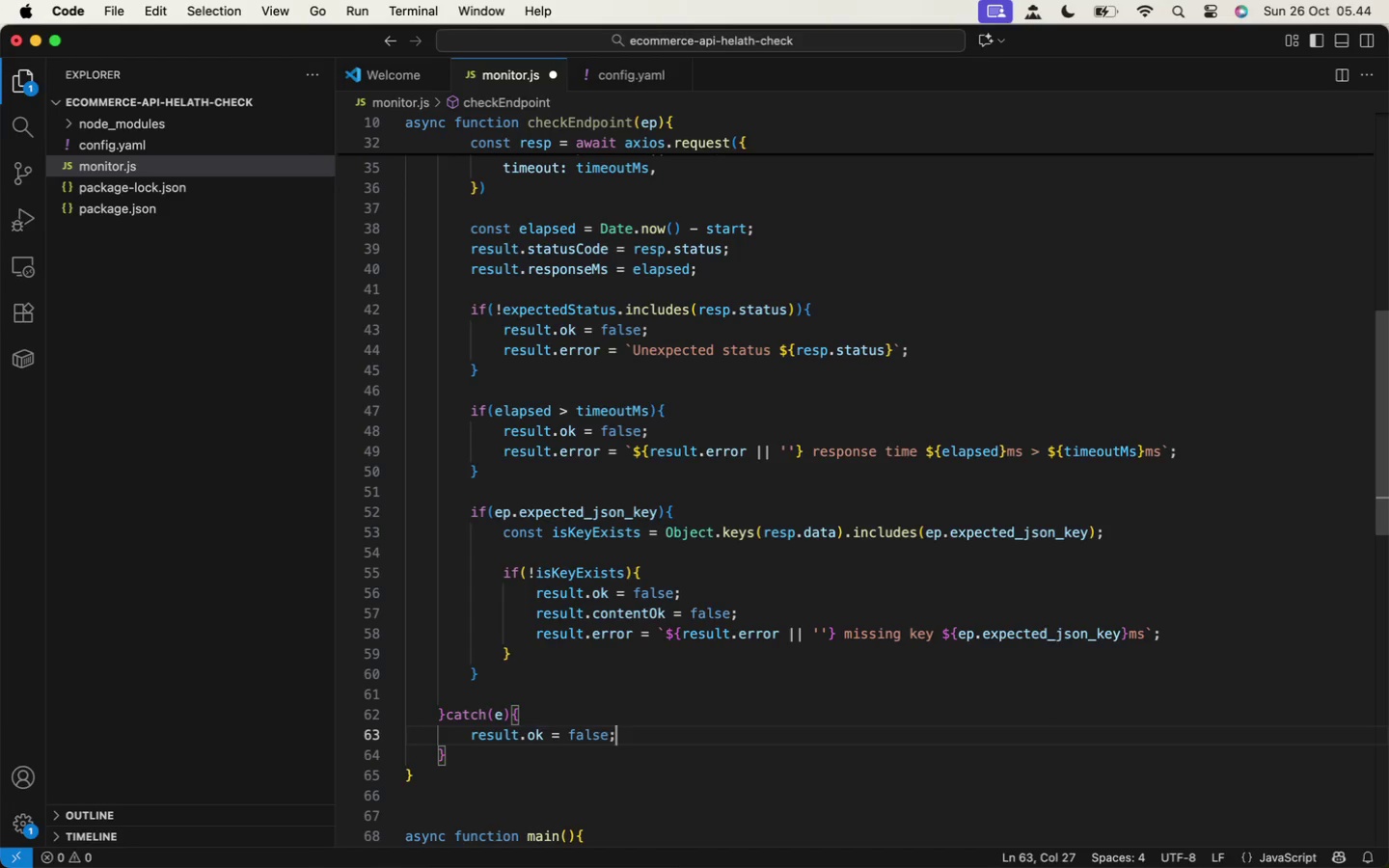 
key(Enter)
 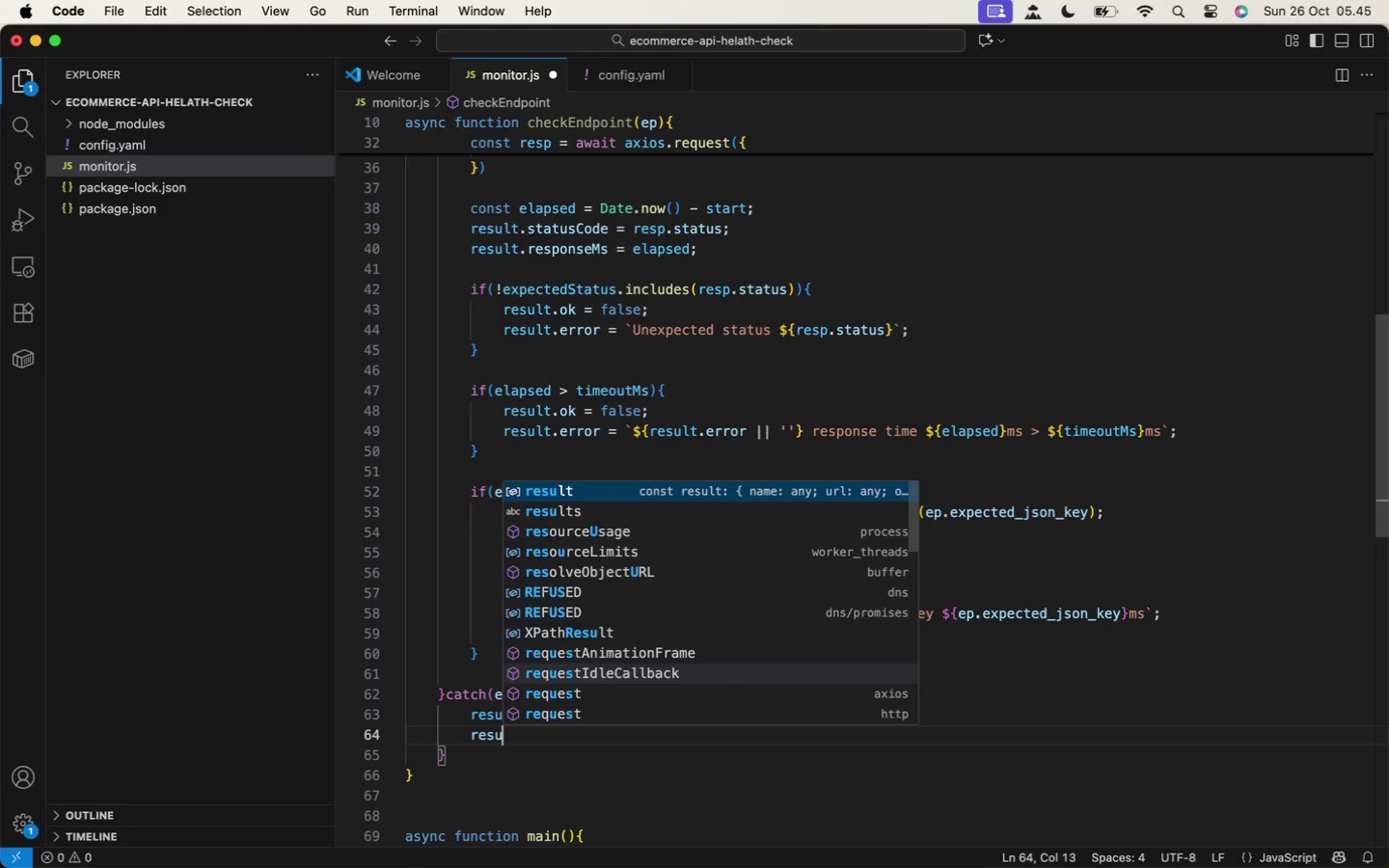 
type(result.er)
 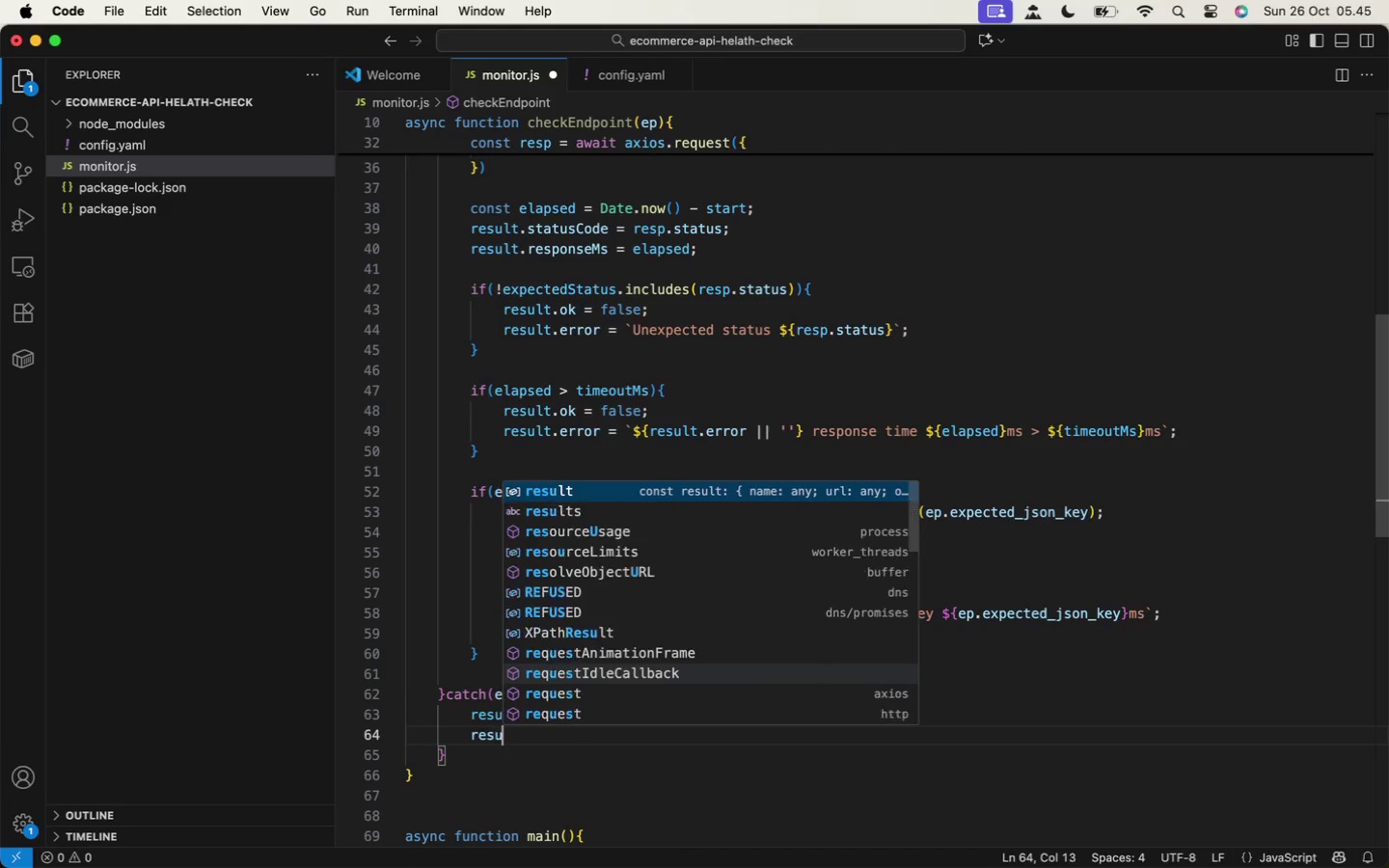 
key(Enter)
 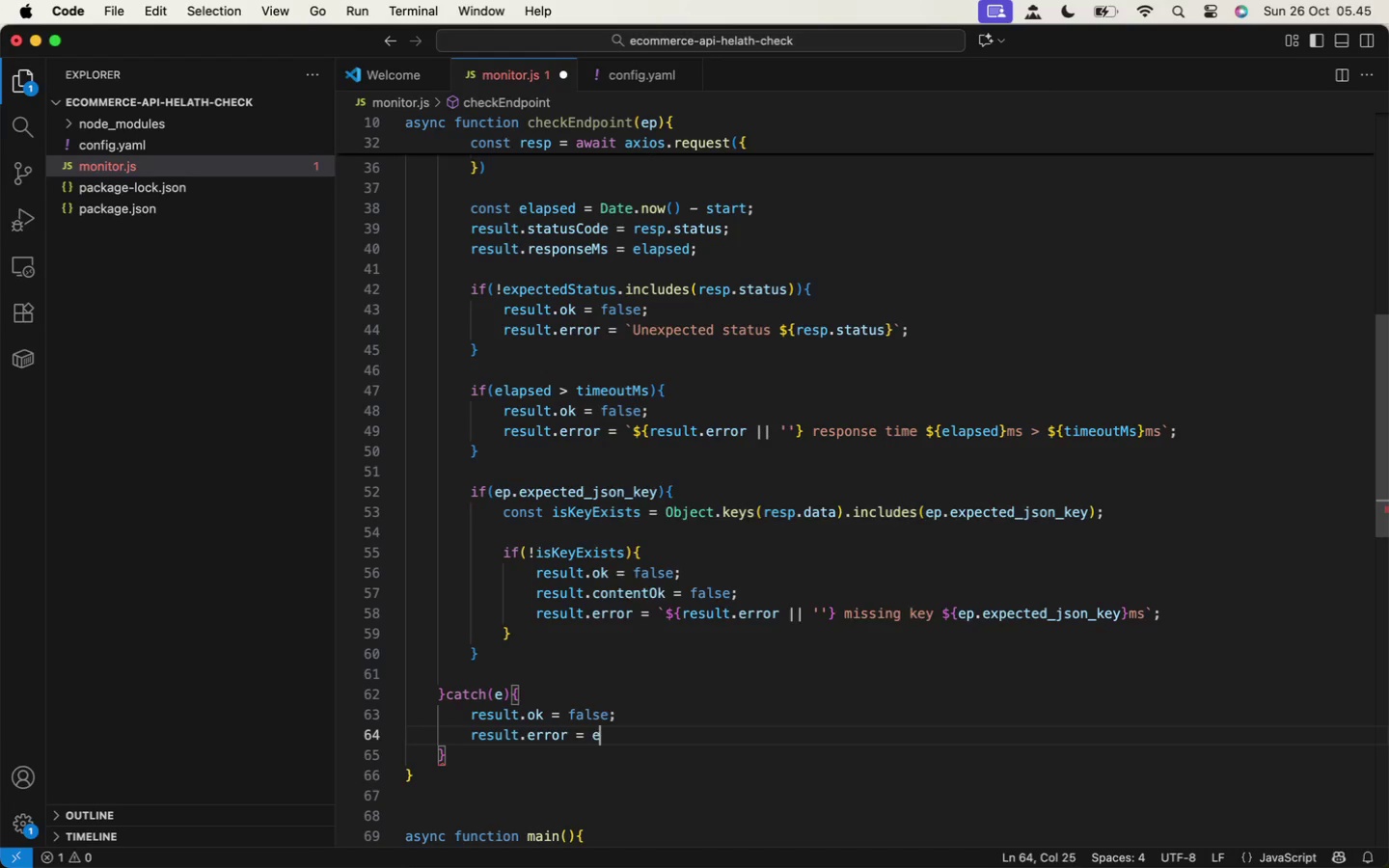 
type( = err.code === 'ECONNABORTED)
 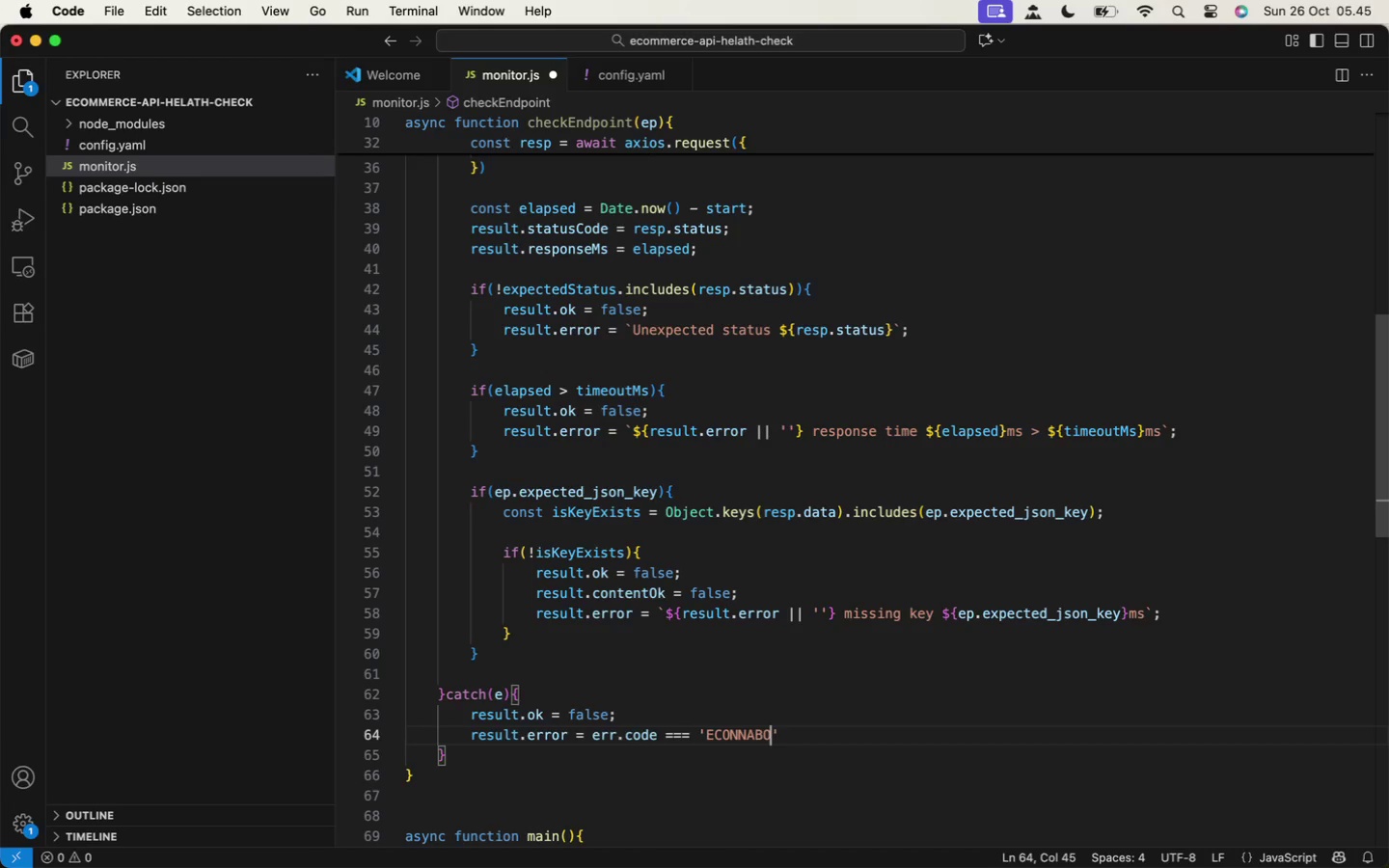 
key(ArrowRight)
 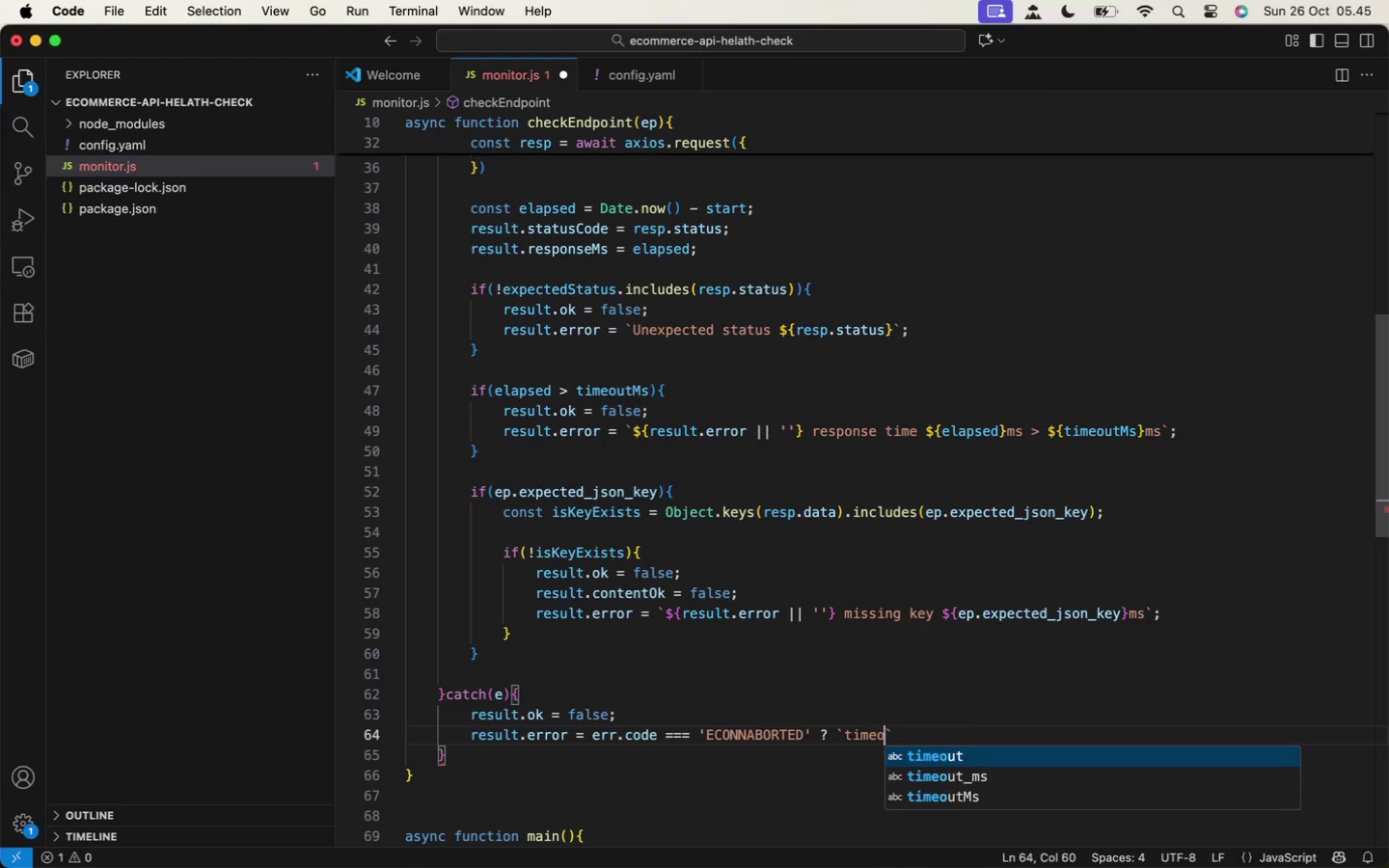 
type( ? `timeout after ${timout)
 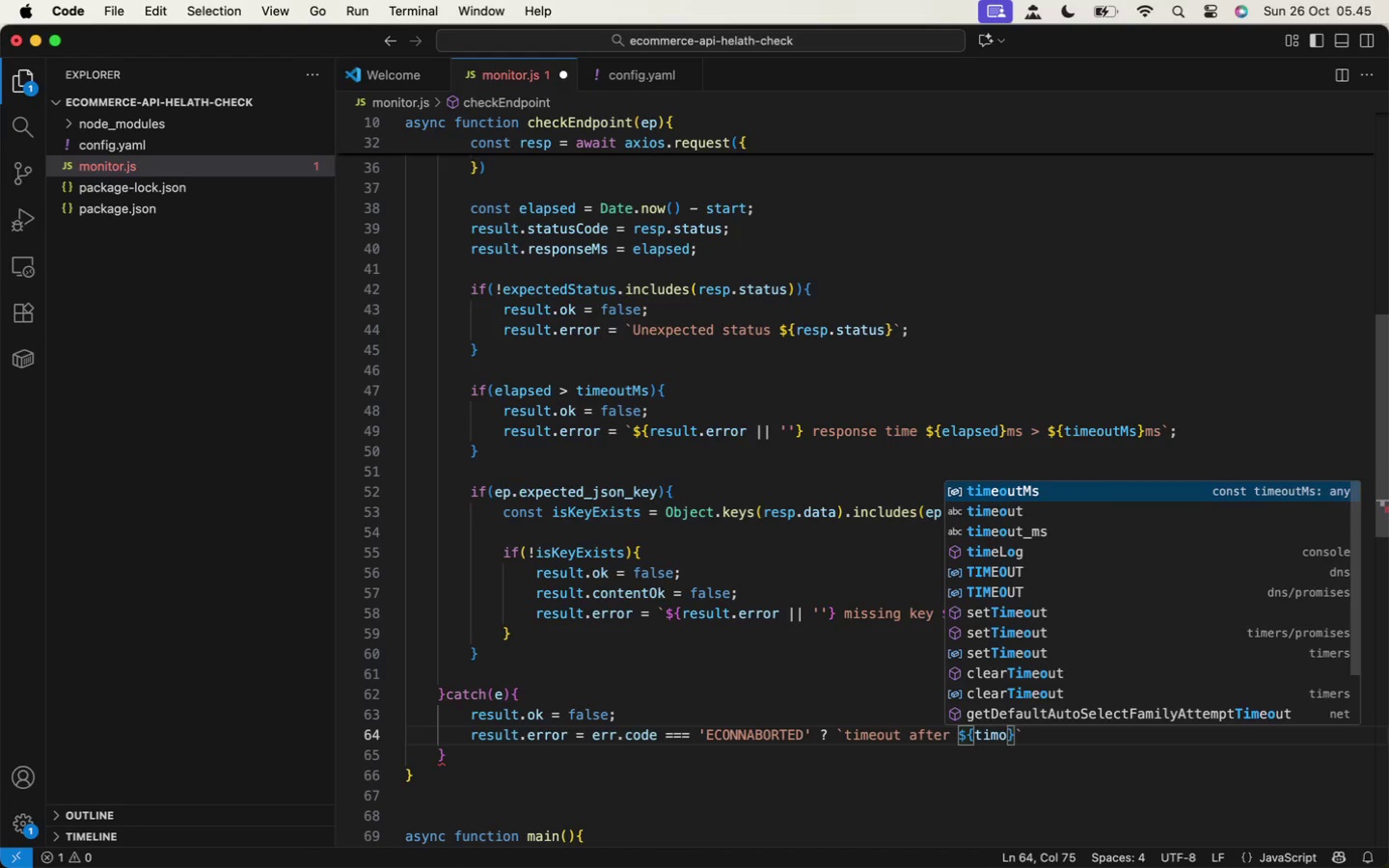 
key(Enter)
 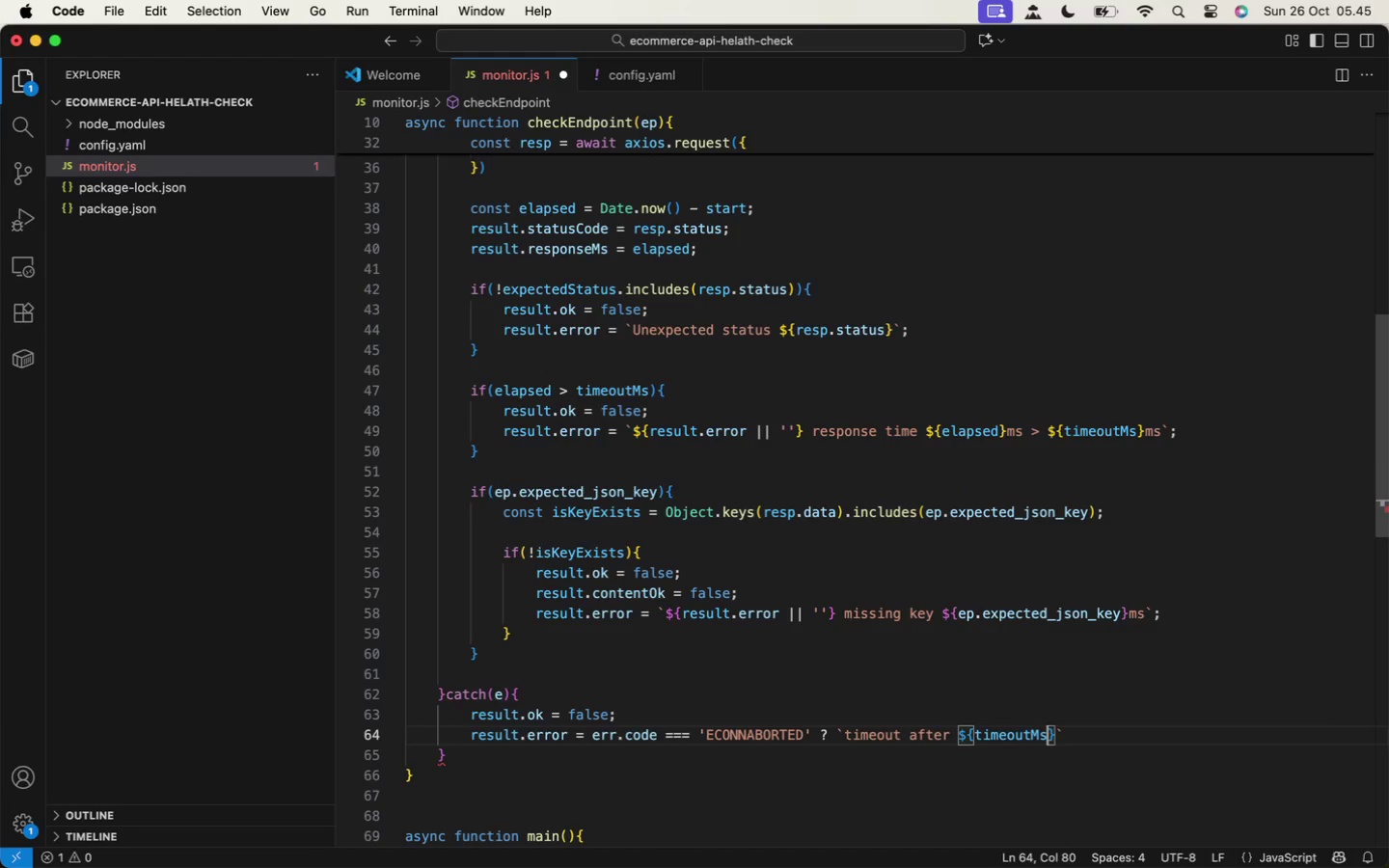 
key(ArrowRight)
 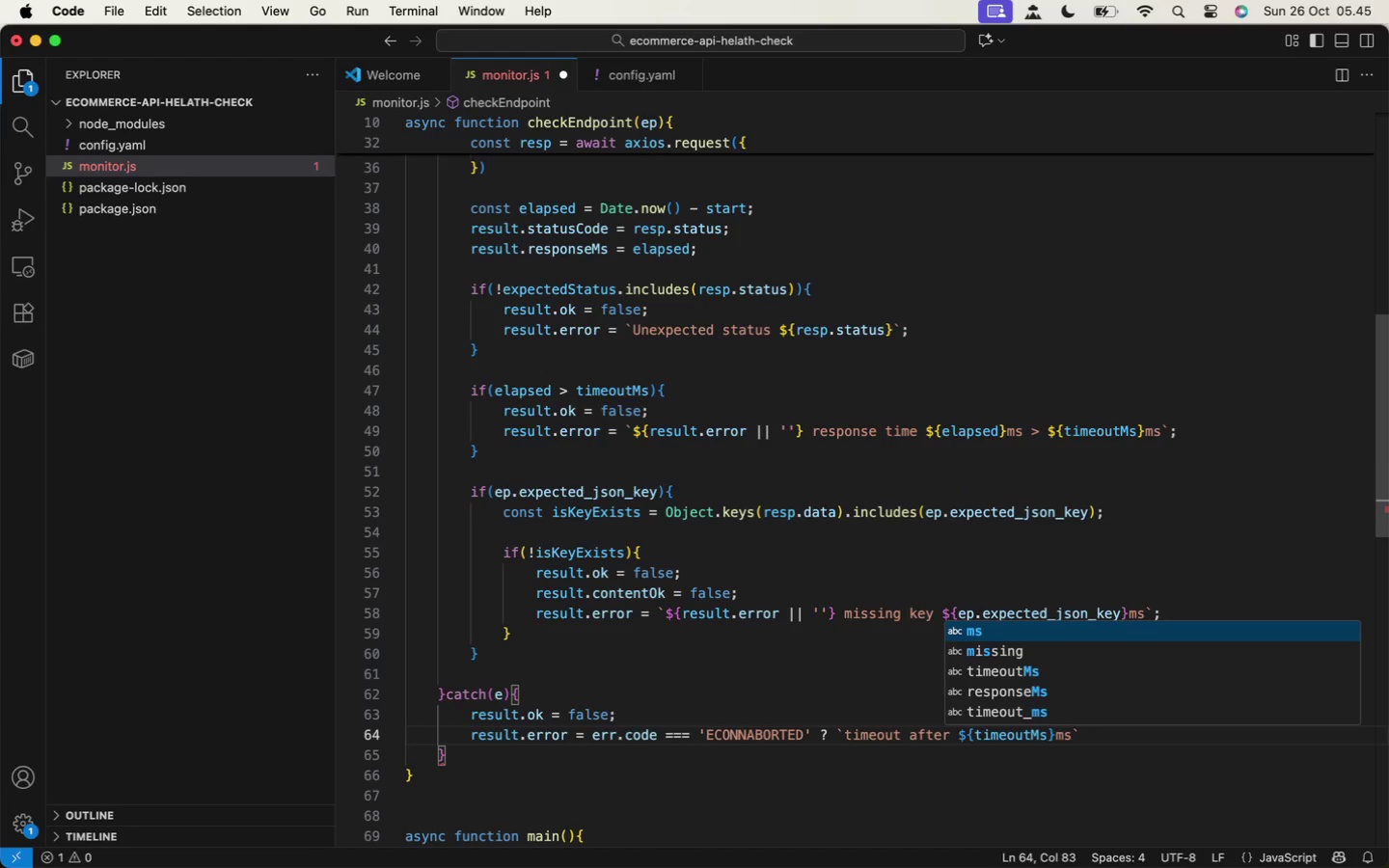 
type(ms)
 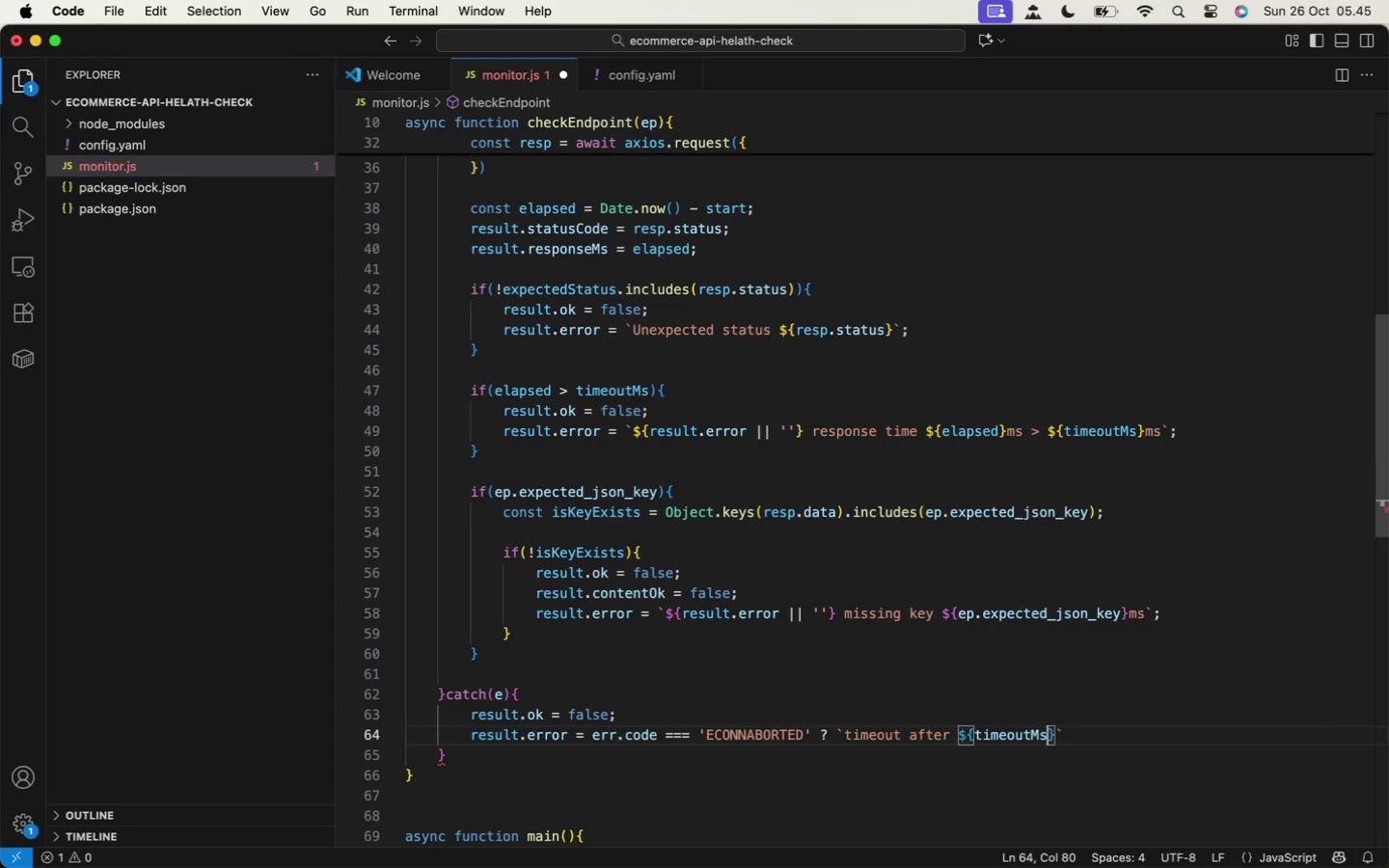 
key(ArrowRight)
 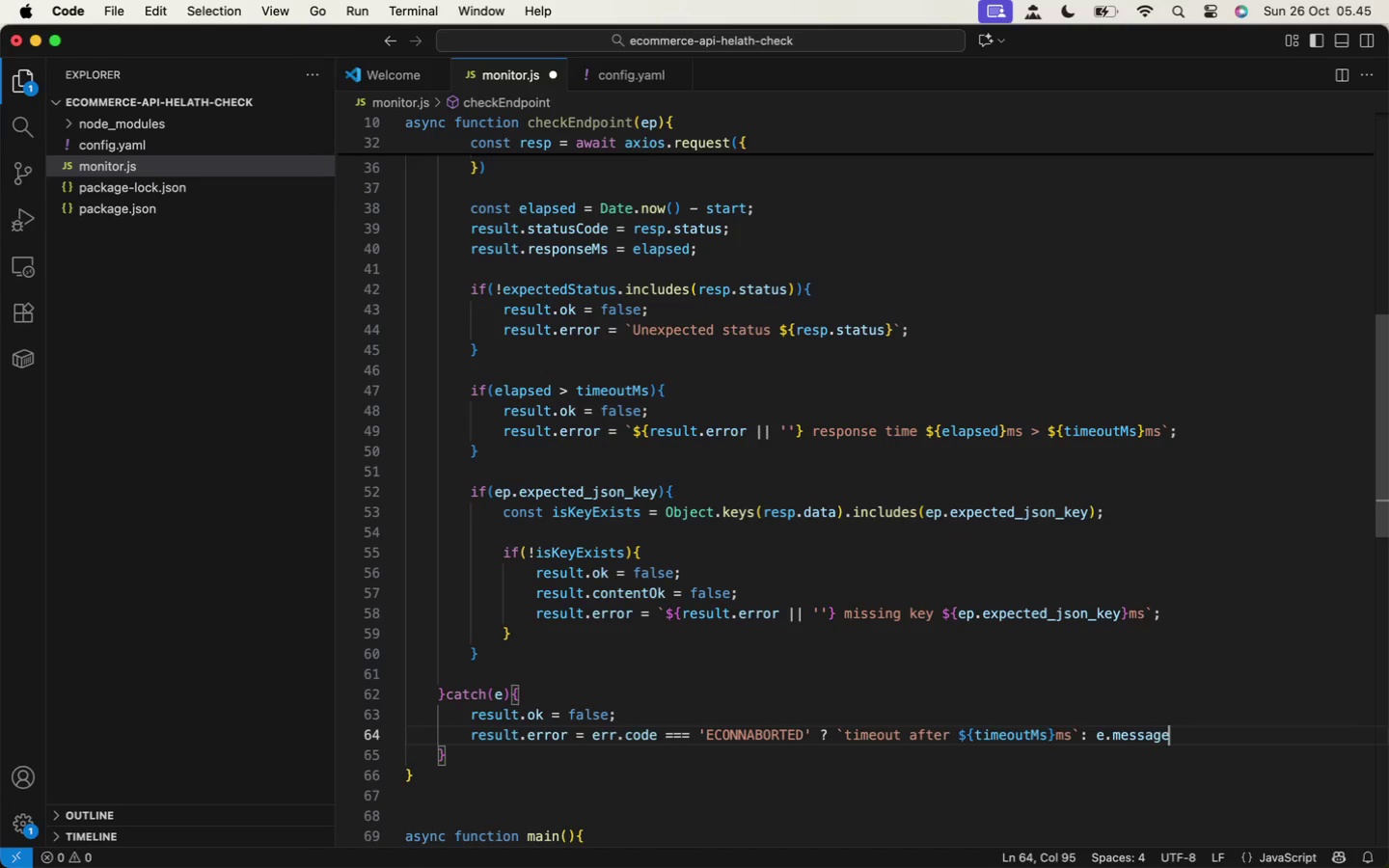 
type(: e.message;)
 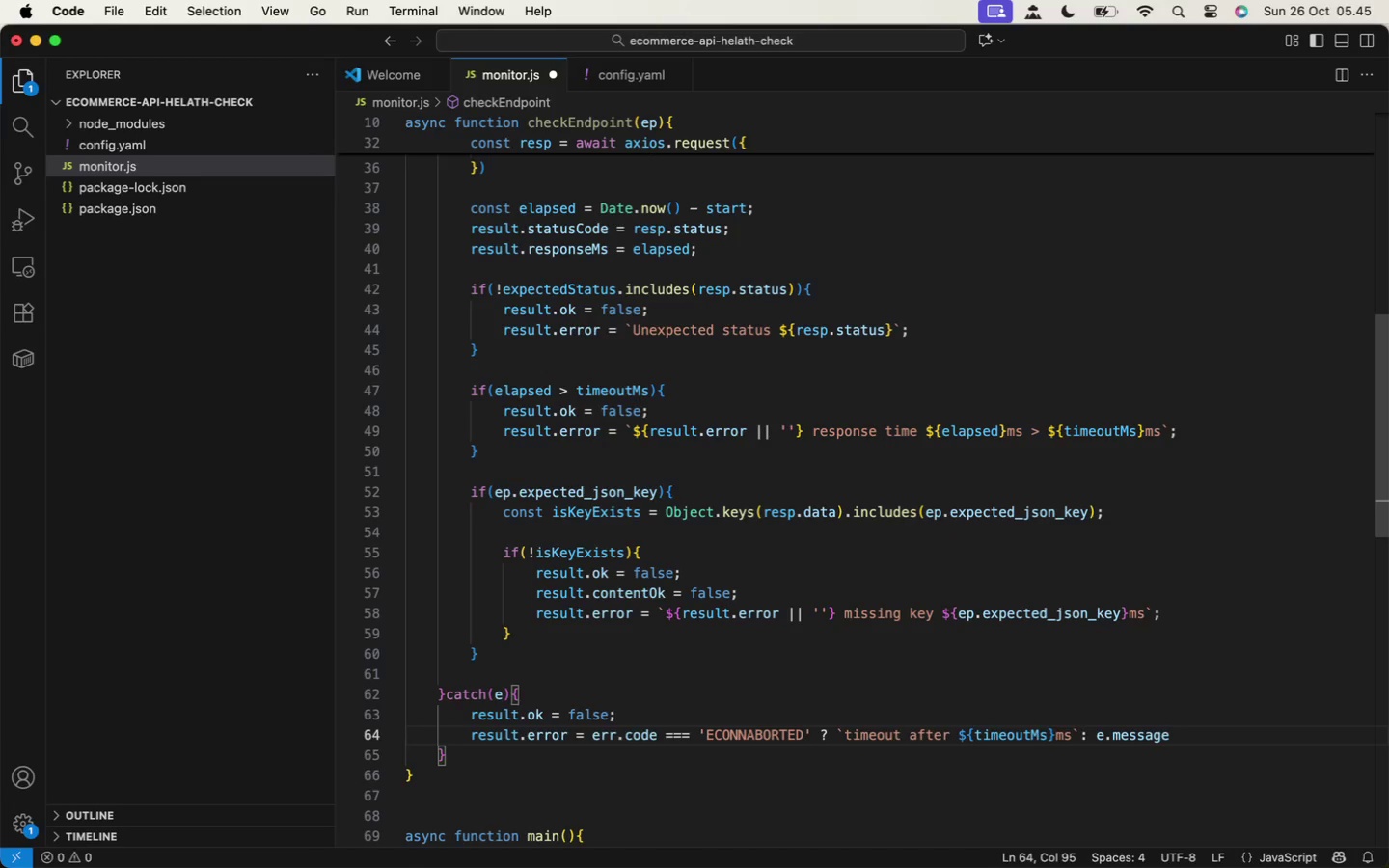 
left_click([506, 747])
 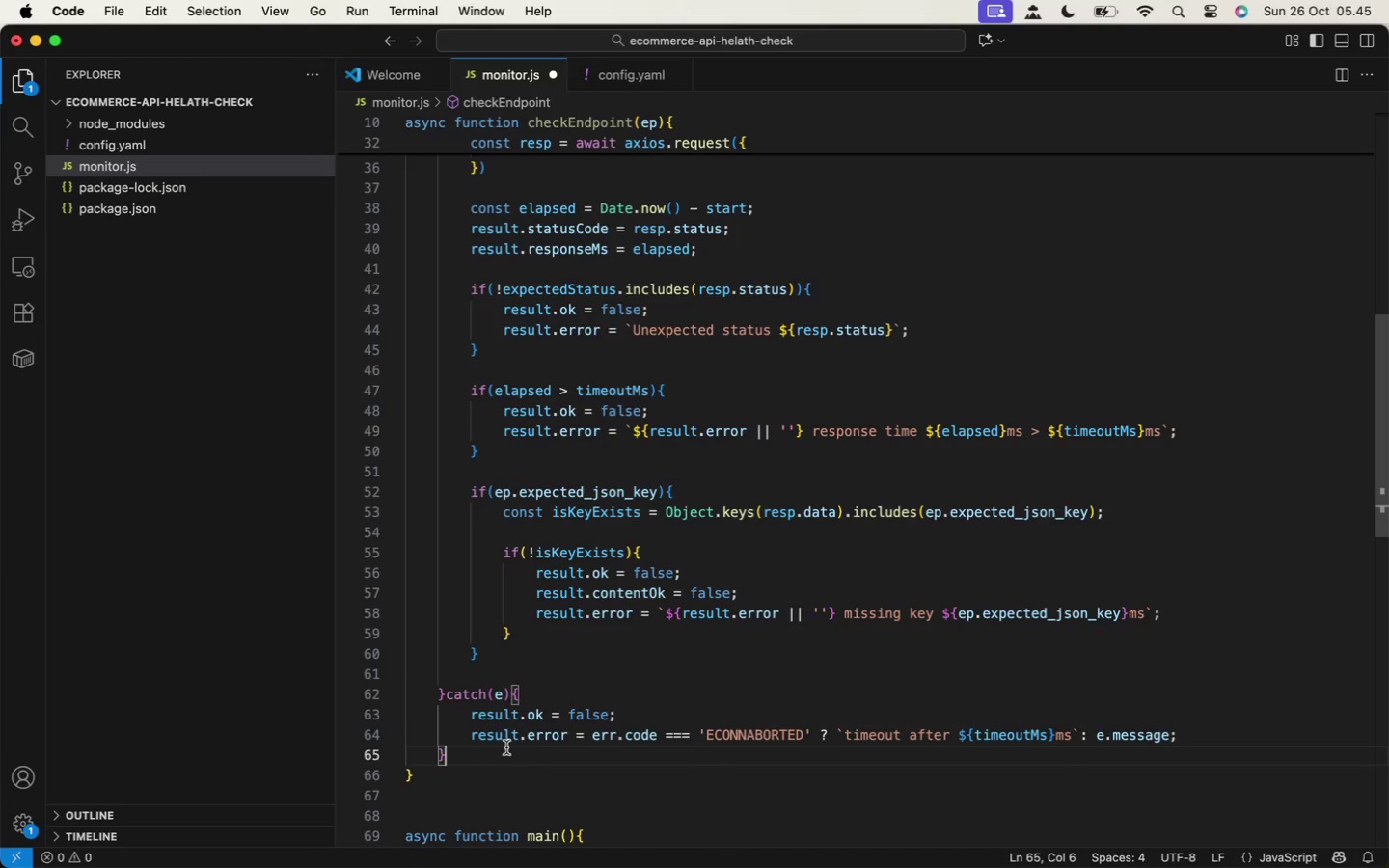 
key(Enter)
 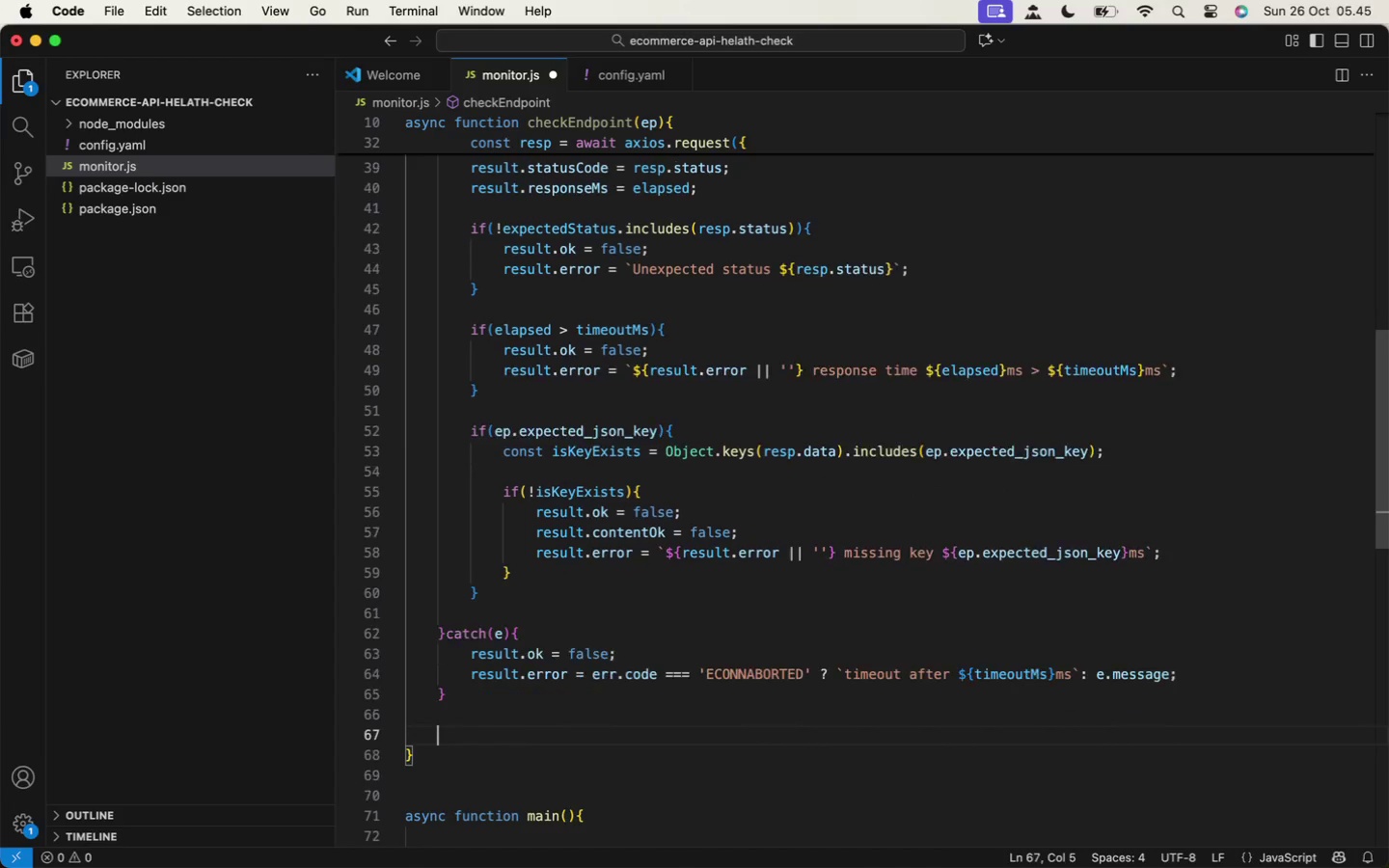 
key(Enter)
 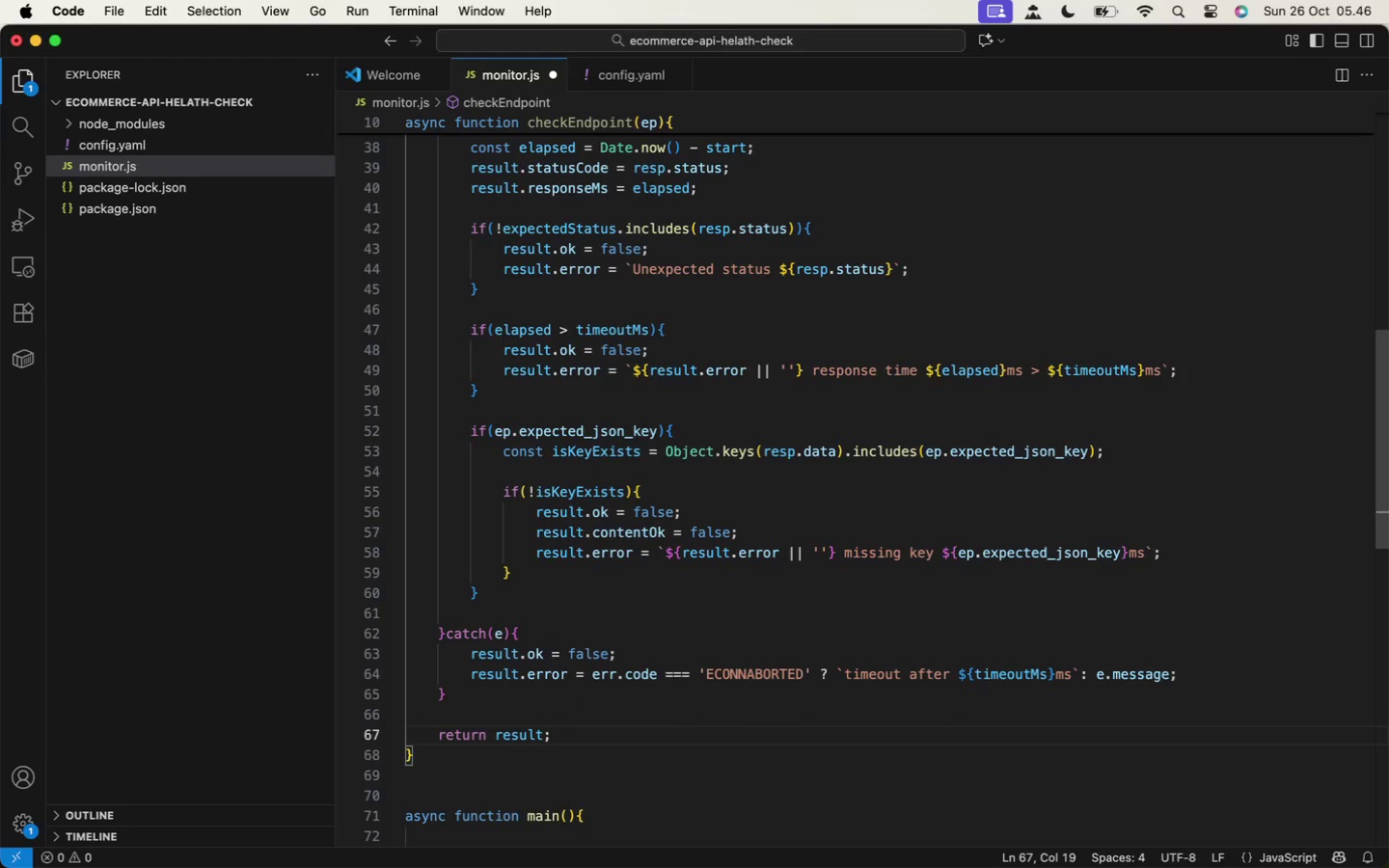 
type(return result;)
 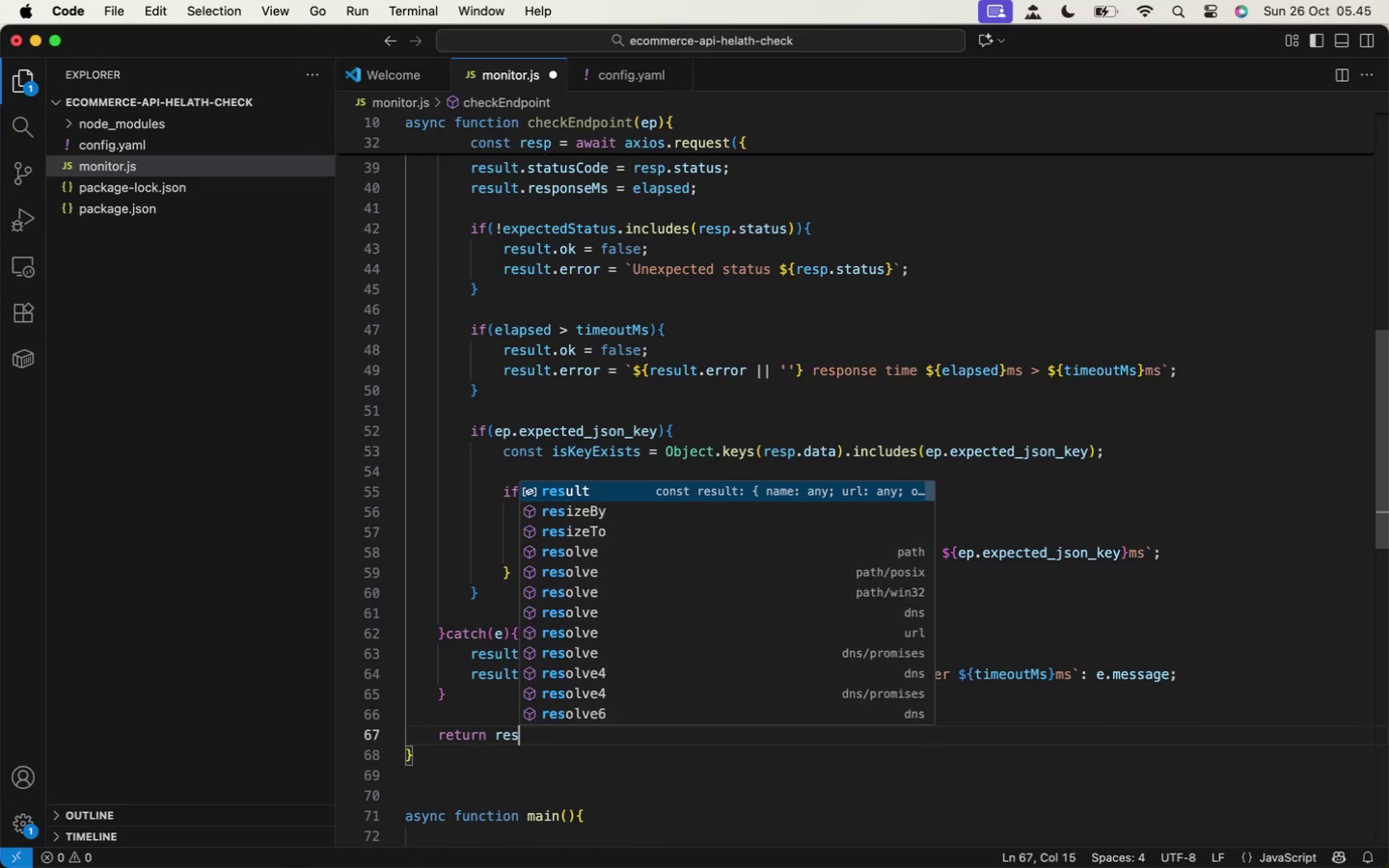 
wait(15.06)
 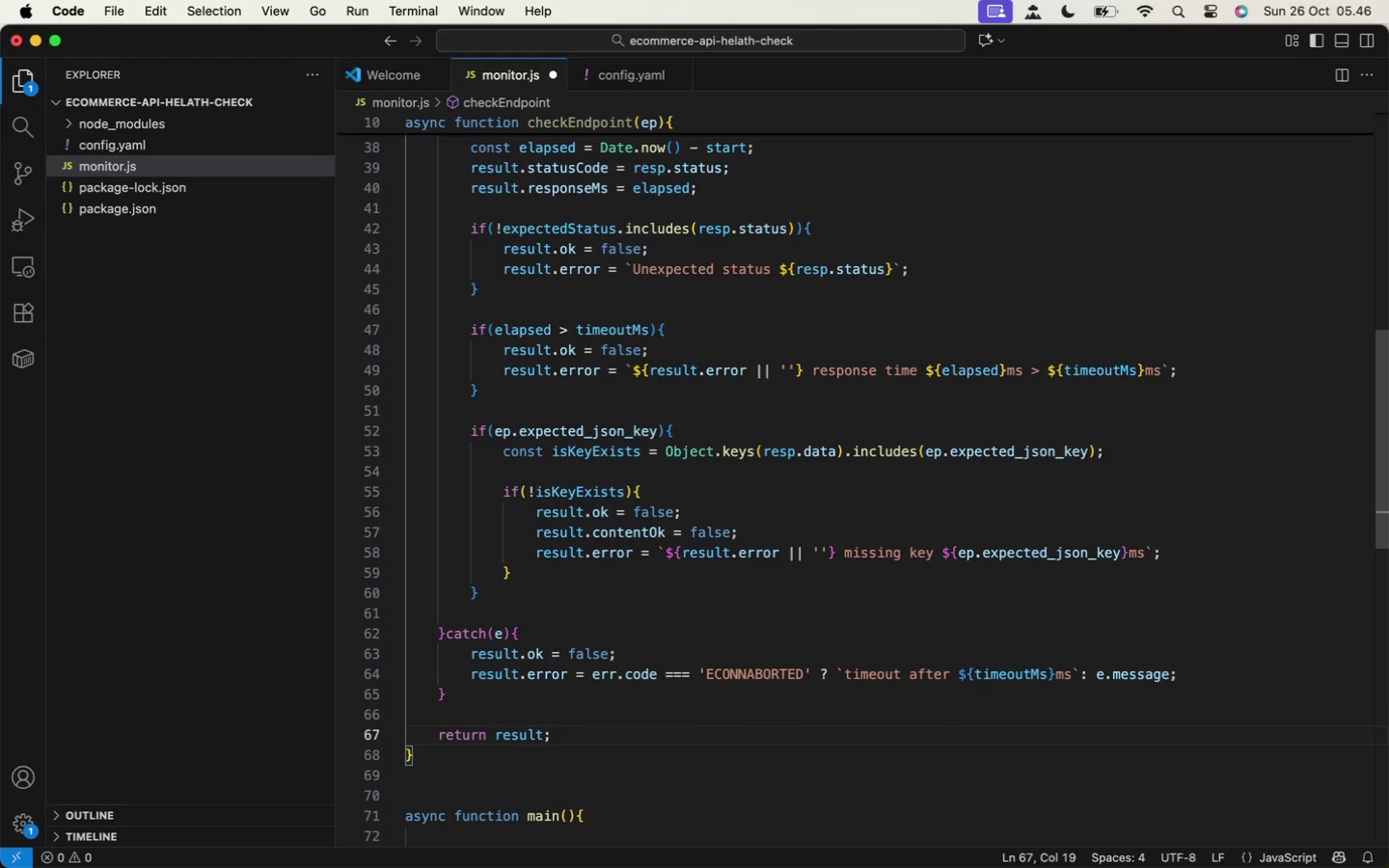 
scroll: coordinate [789, 720], scroll_direction: down, amount: 10.0
 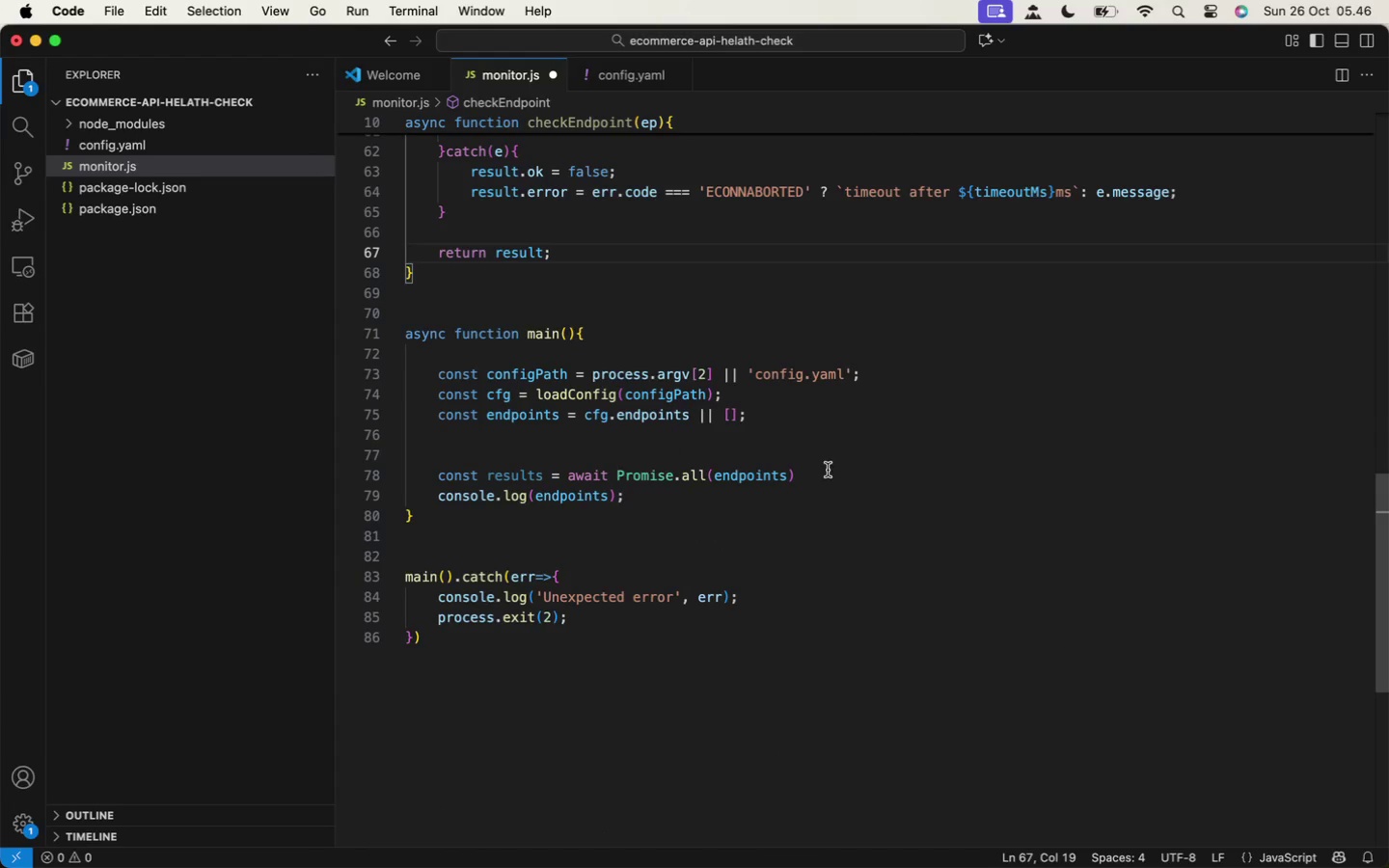 
left_click([842, 472])
 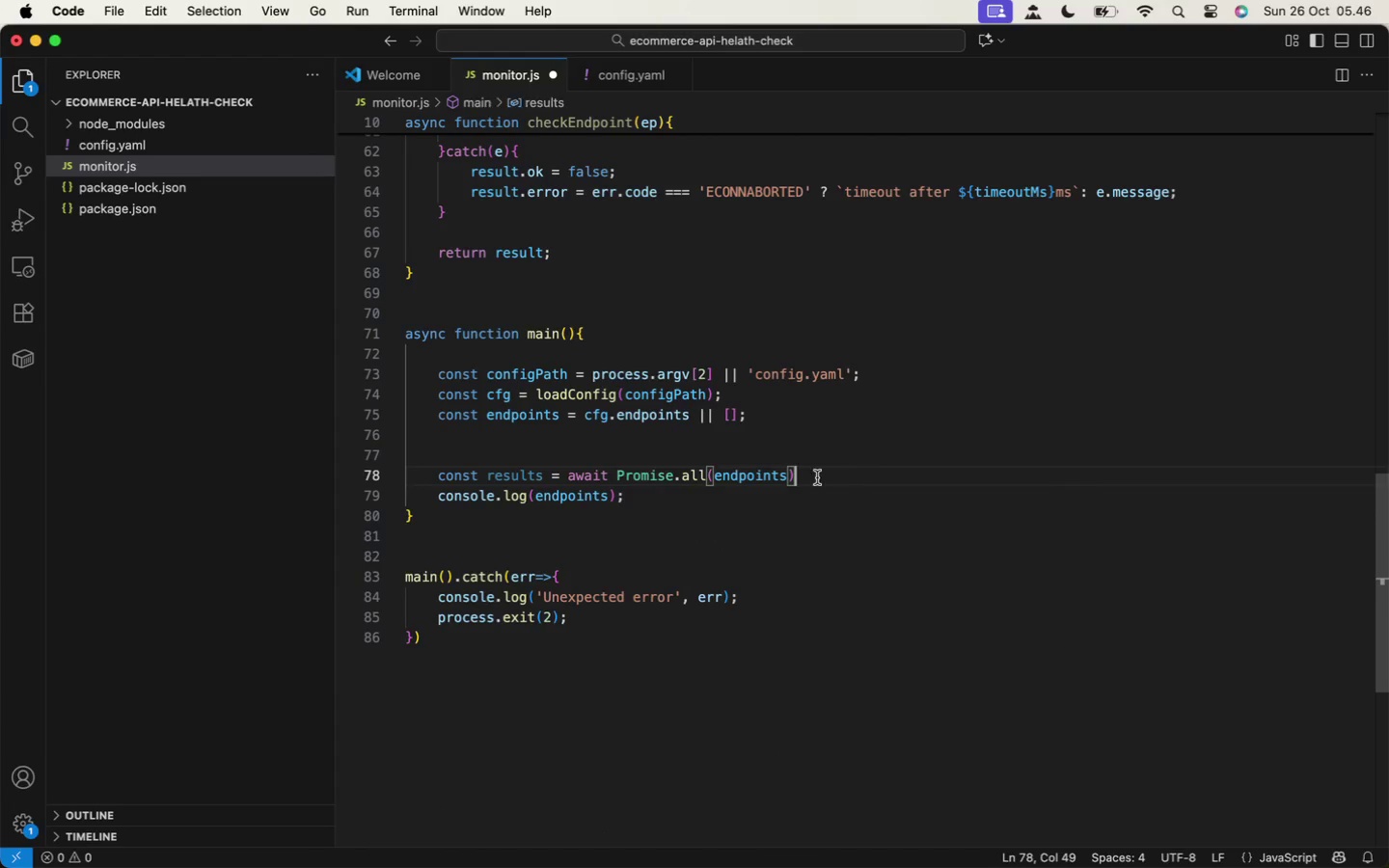 
left_click([785, 478])
 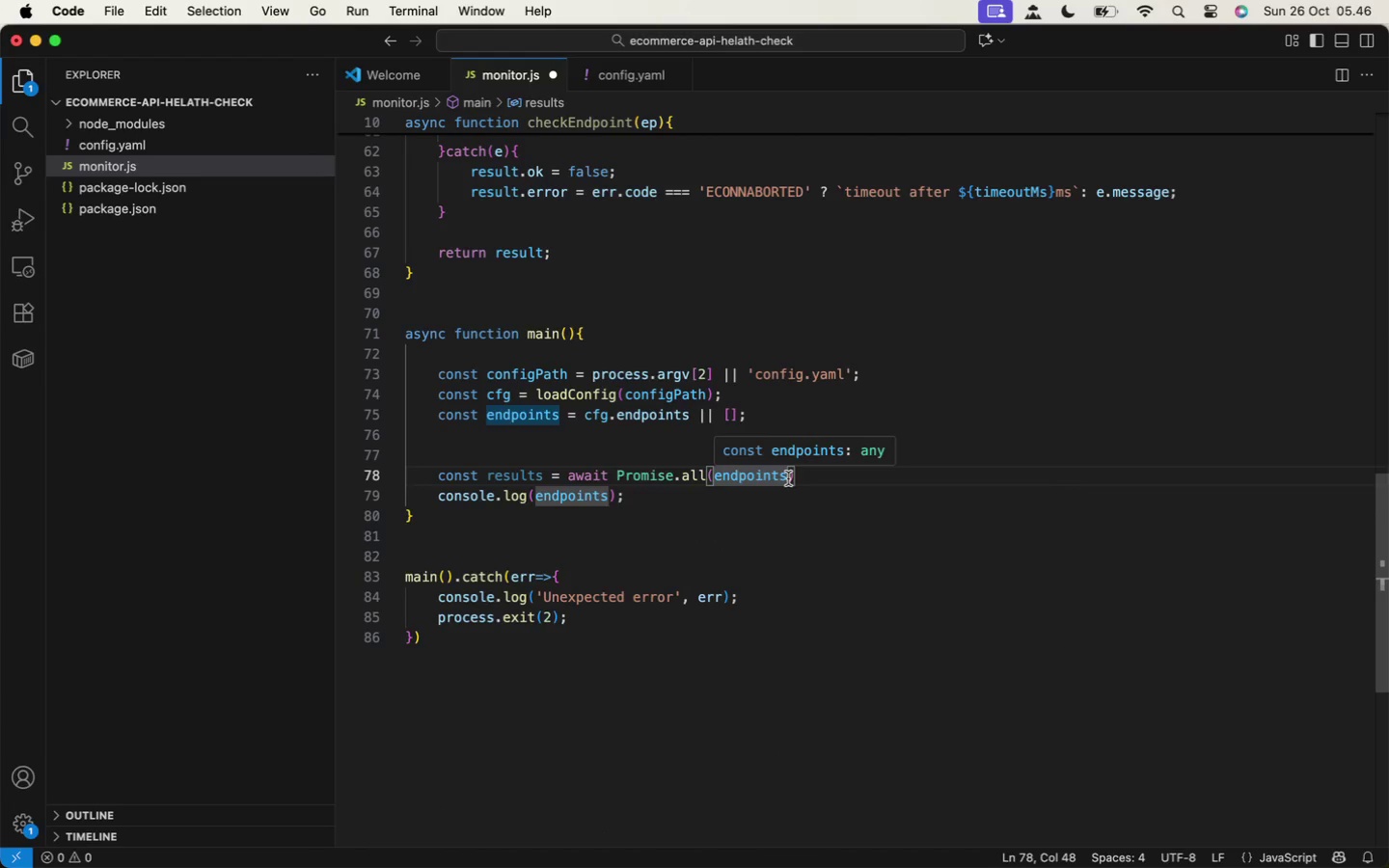 
type(.map(check)
 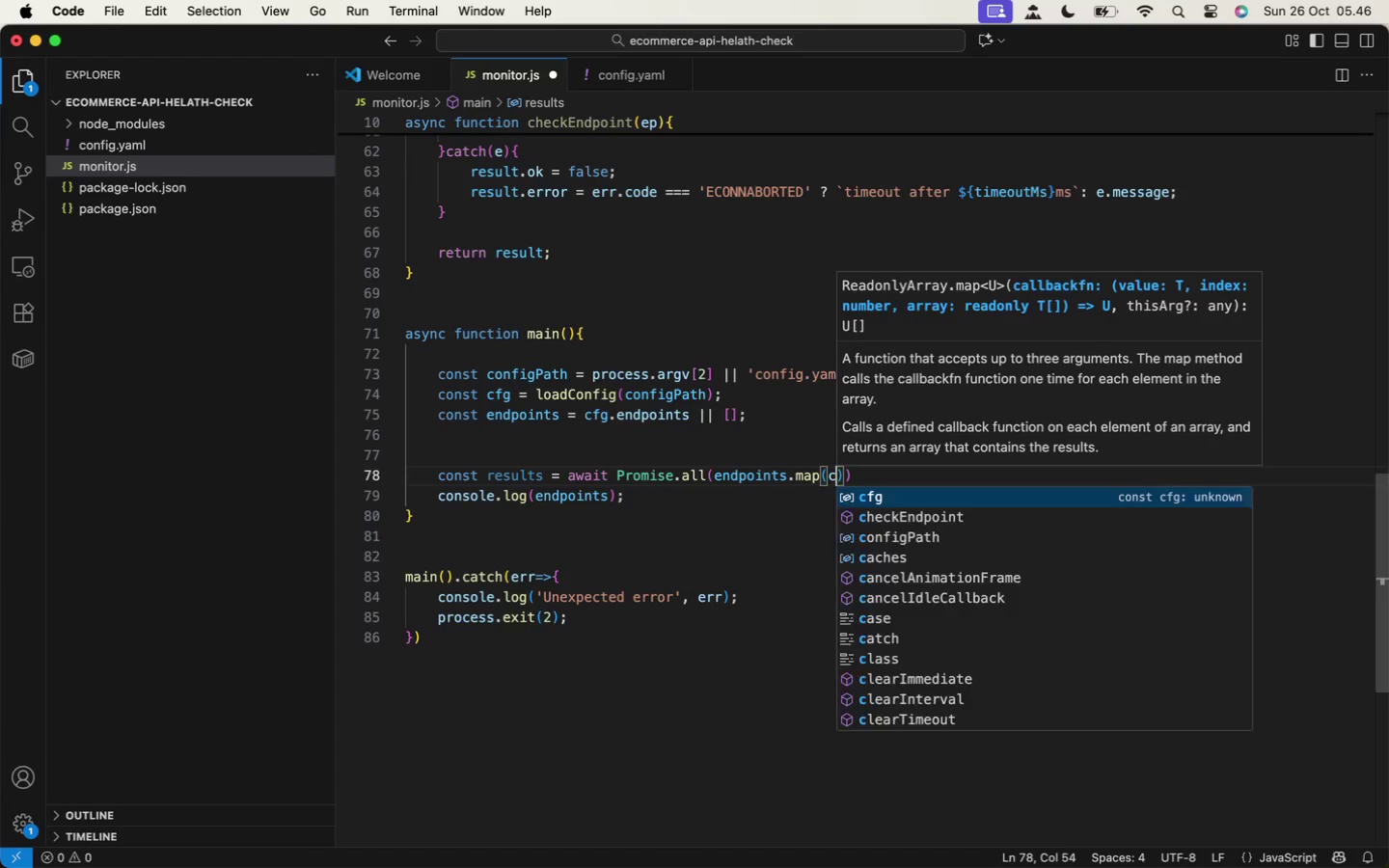 
key(Enter)
 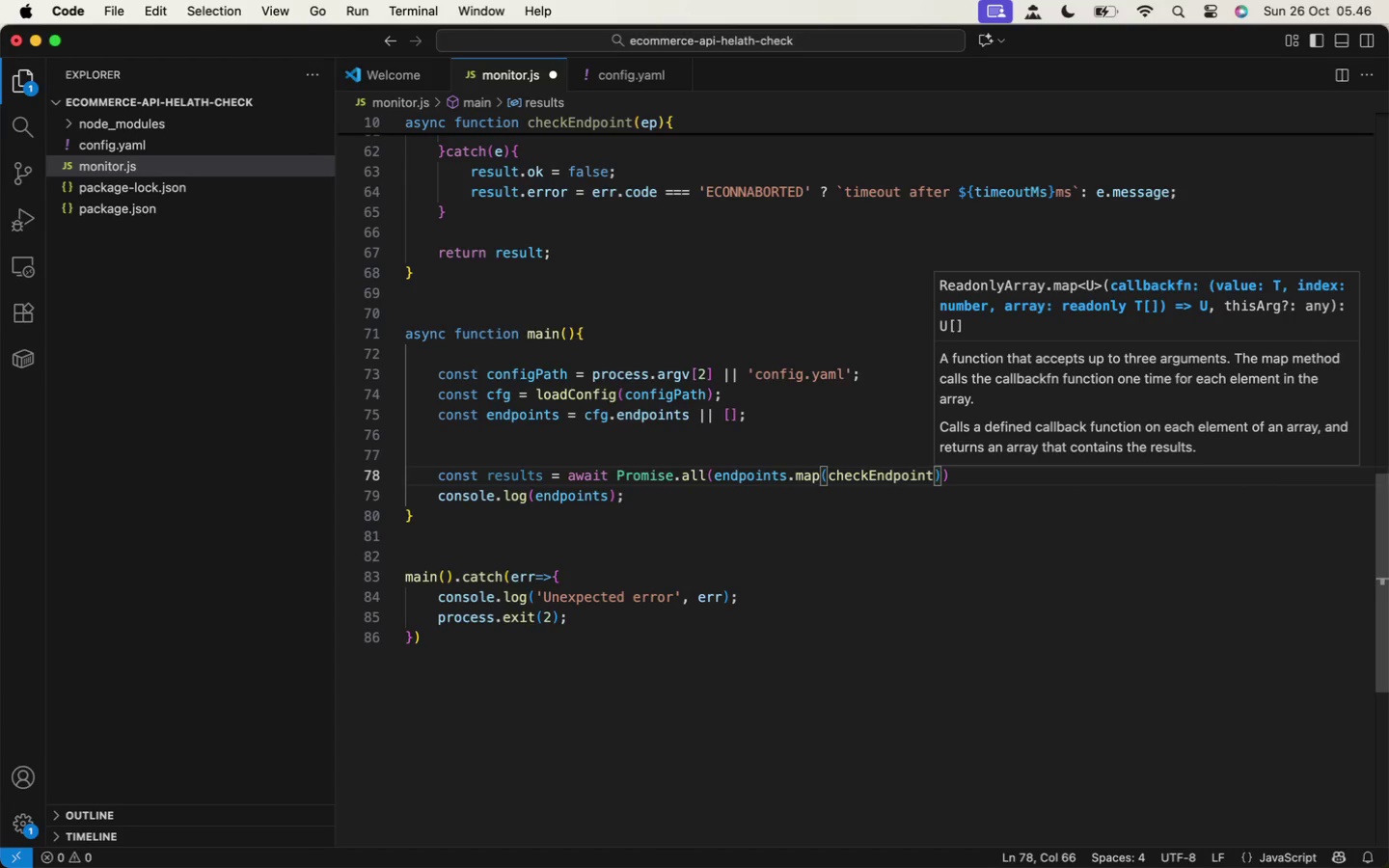 
wait(5.73)
 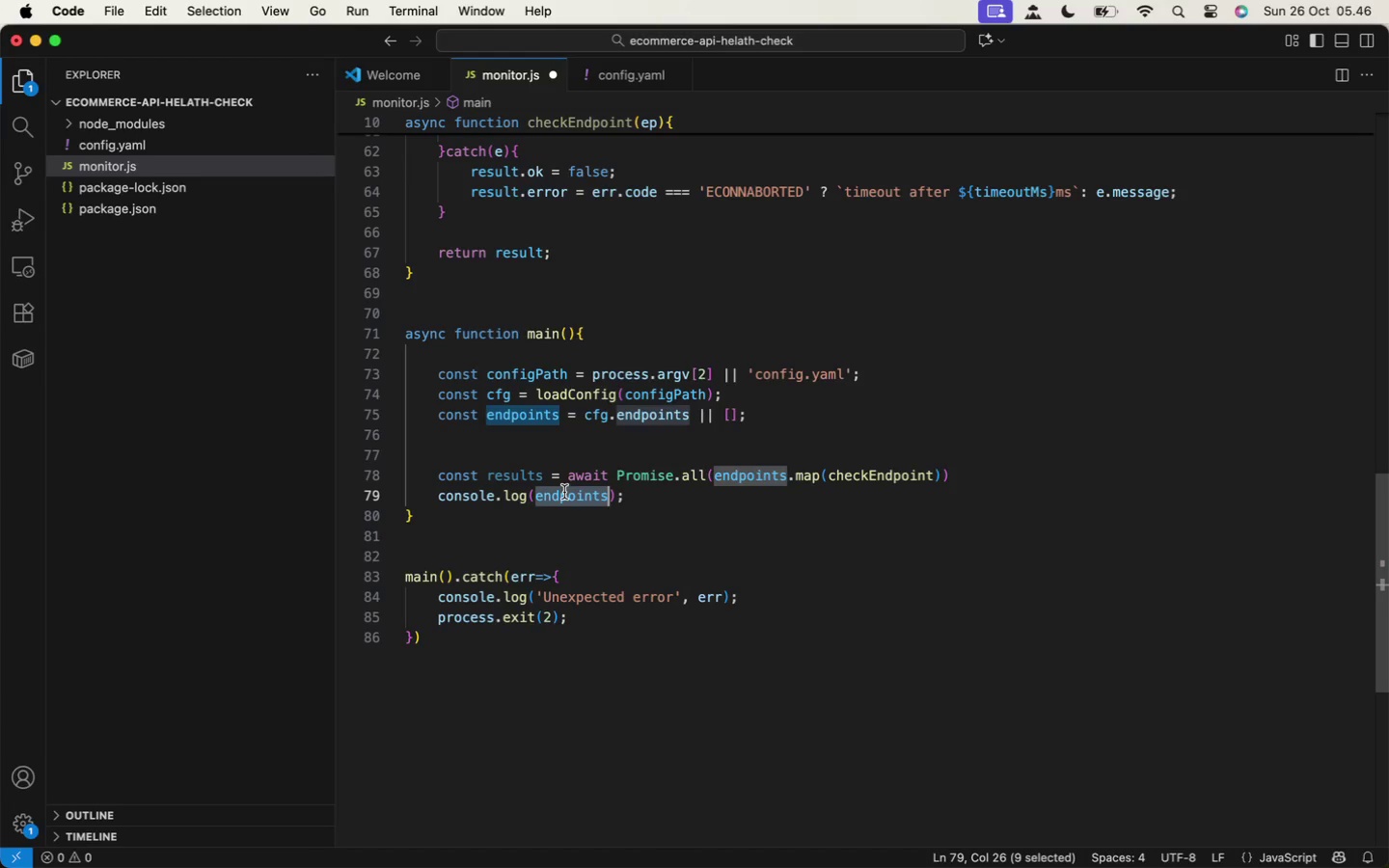 
double_click([564, 492])
 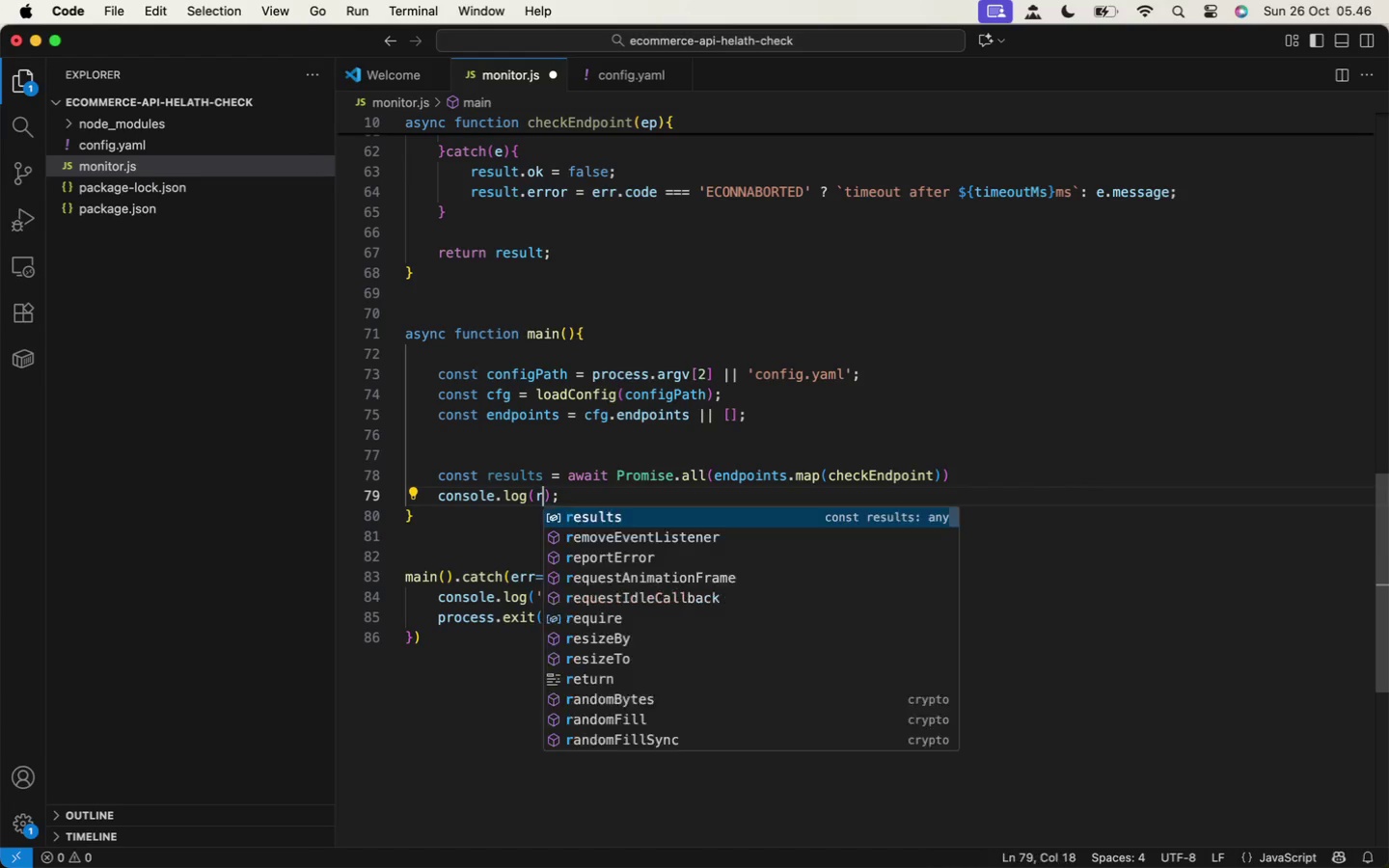 
type(resul)
 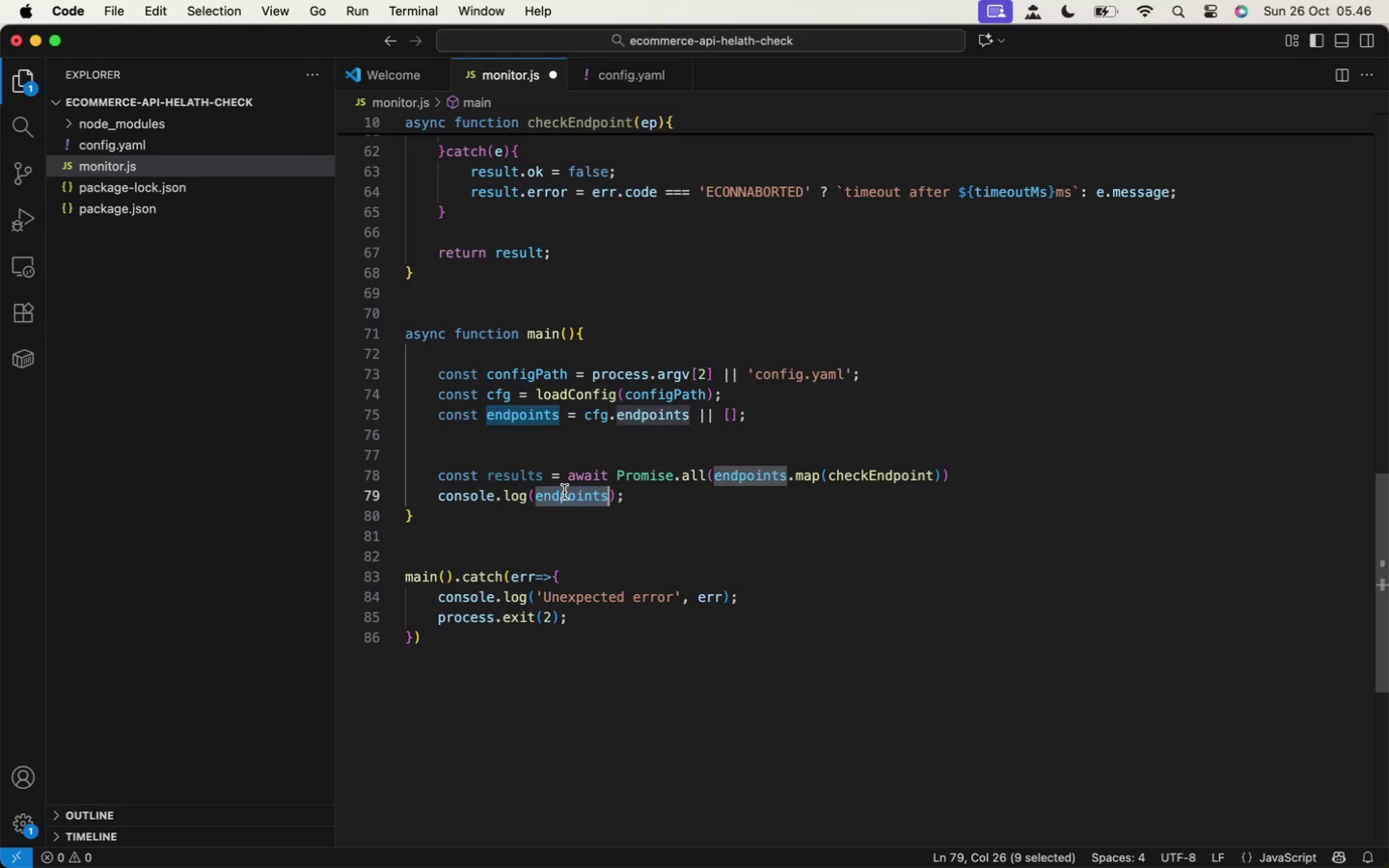 
key(Enter)
 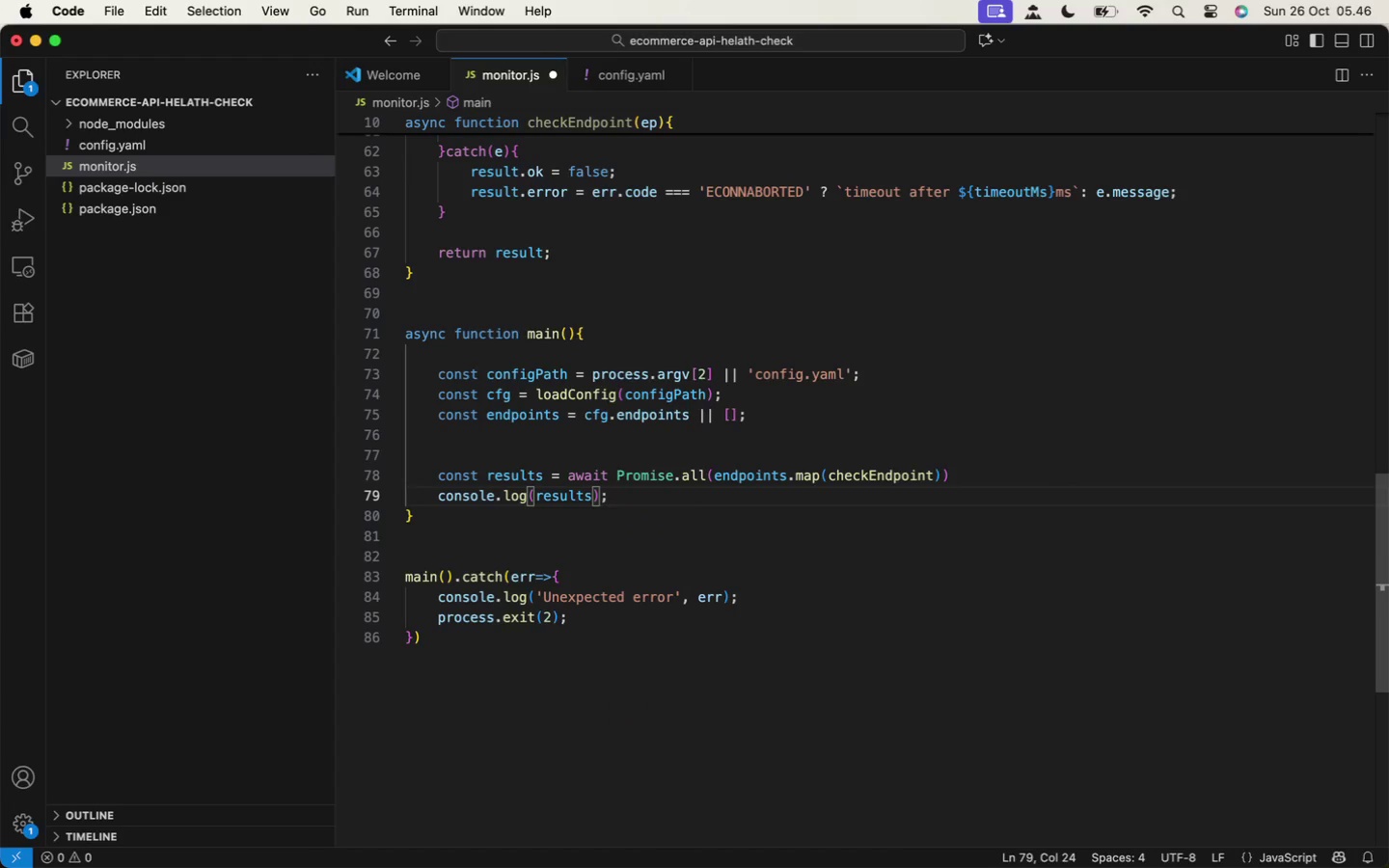 
key(Meta+S)
 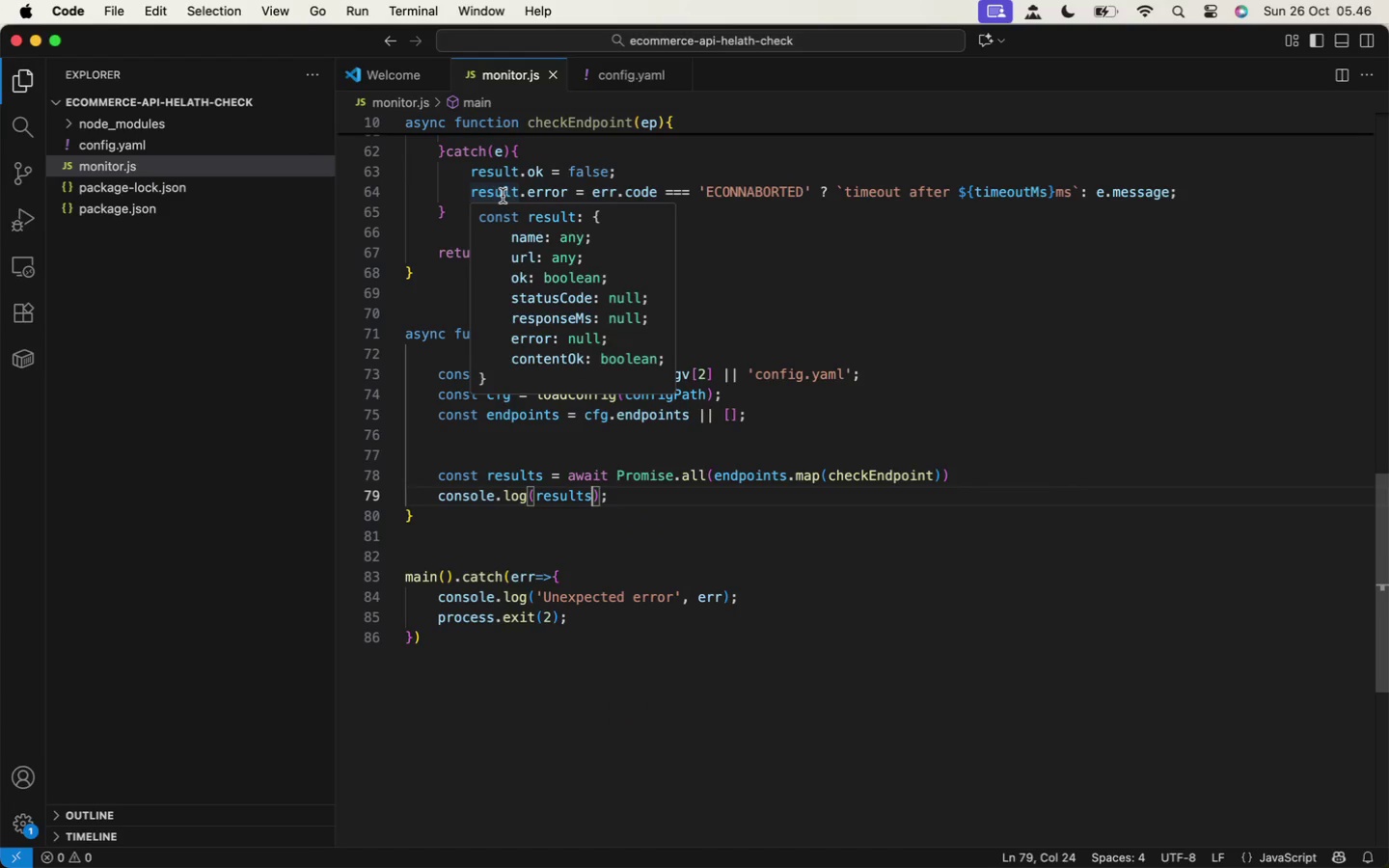 
mouse_move([4, 539])
 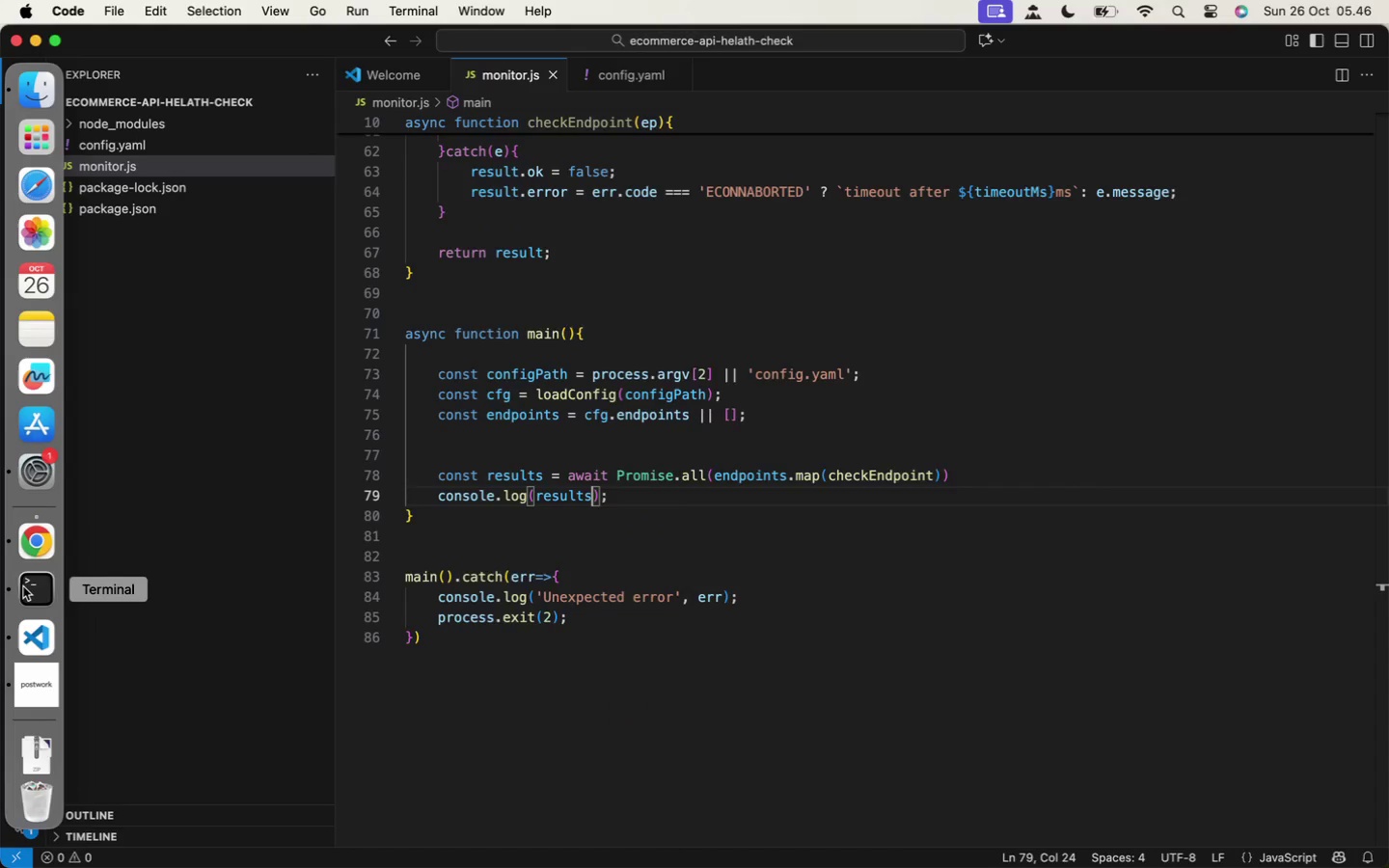 
left_click([23, 586])
 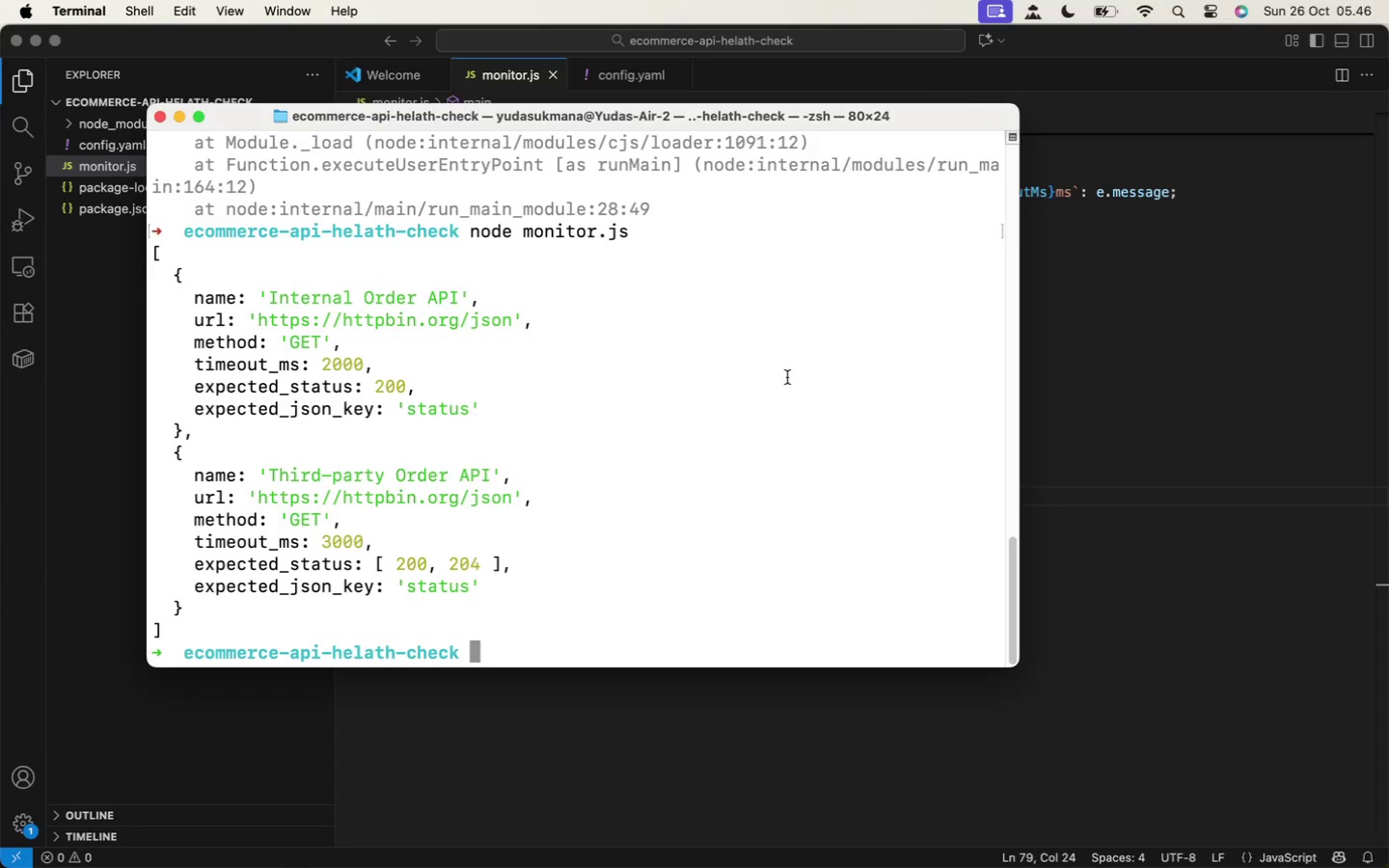 
left_click([787, 377])
 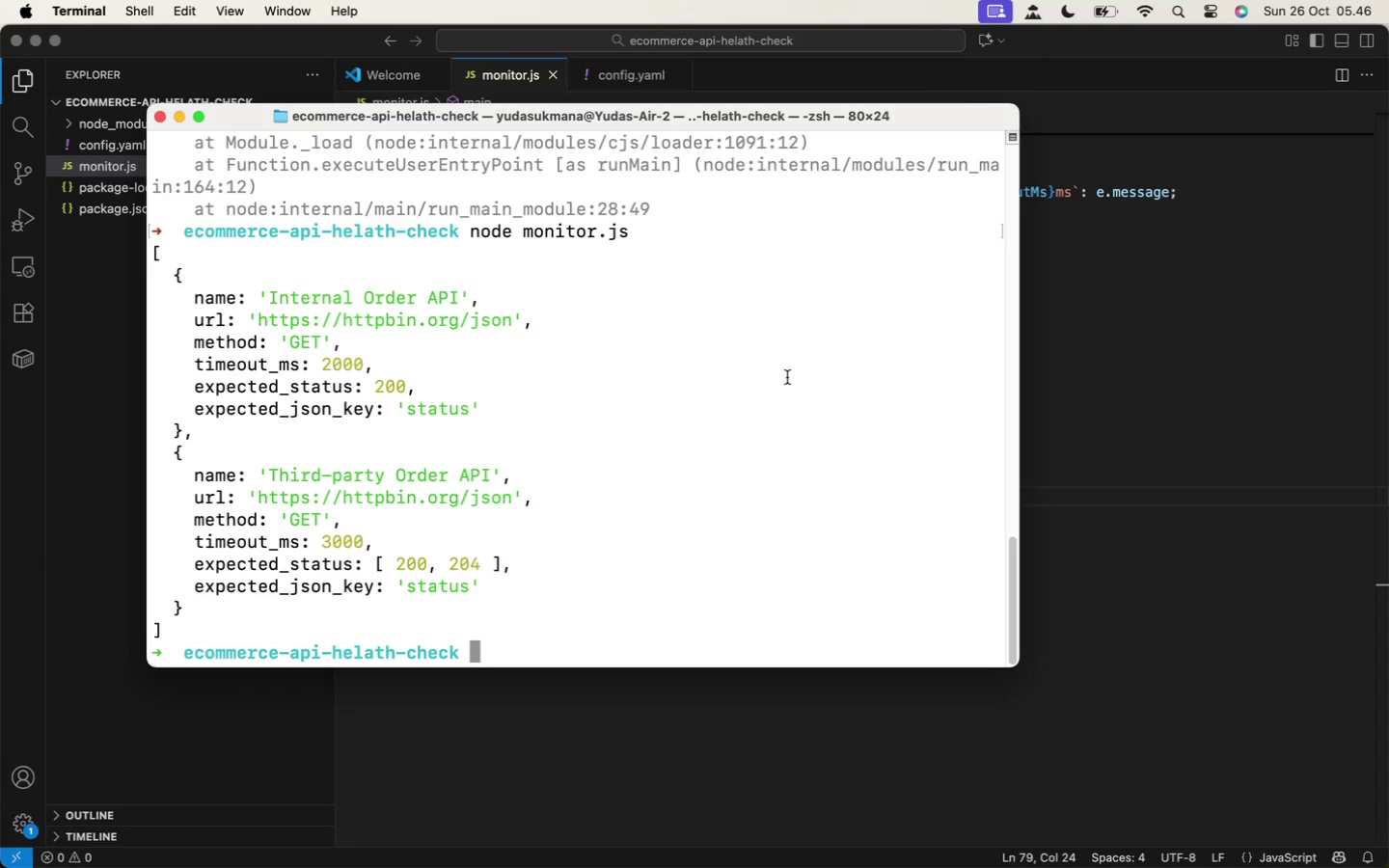 
key(ArrowUp)
 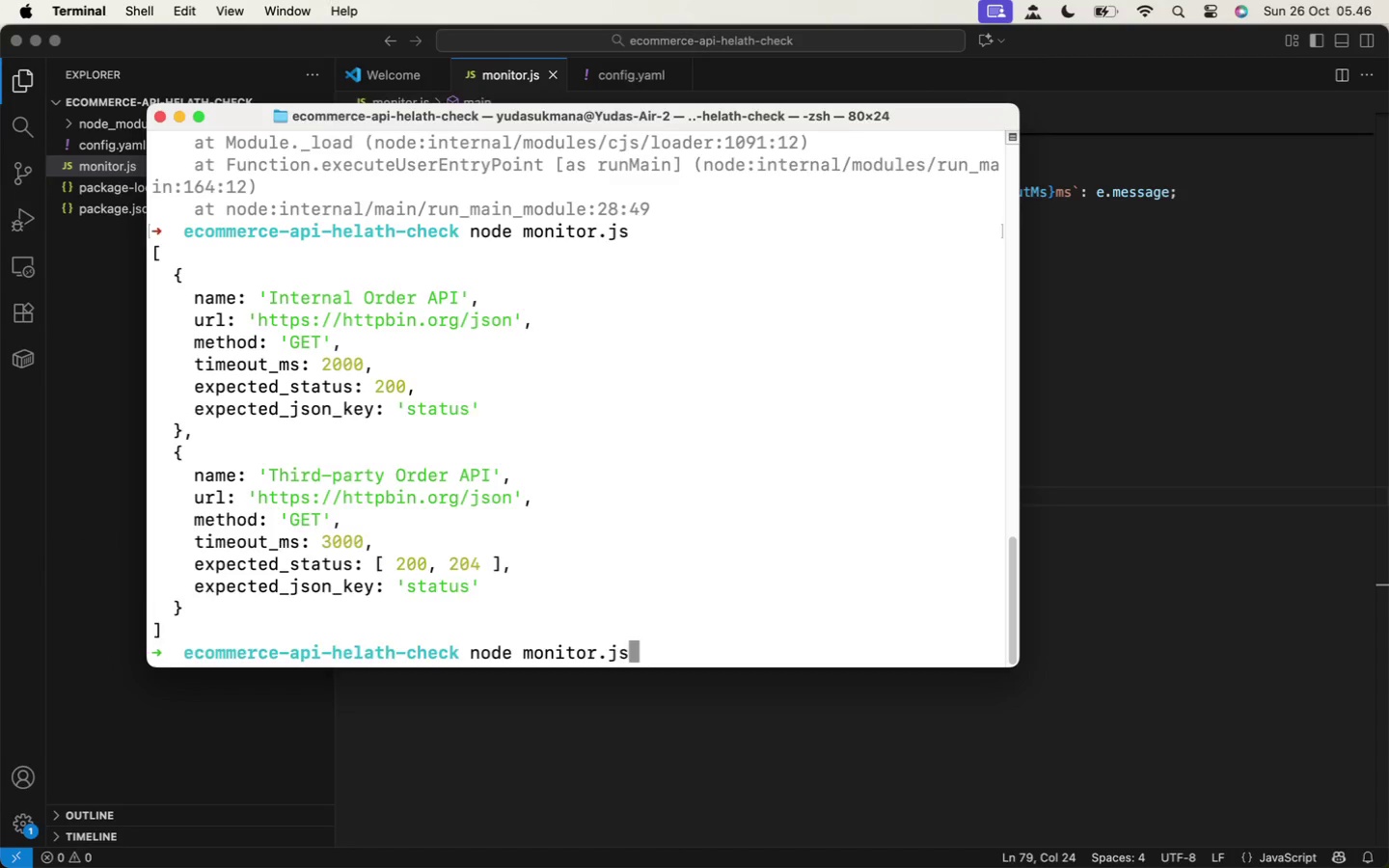 
key(Enter)
 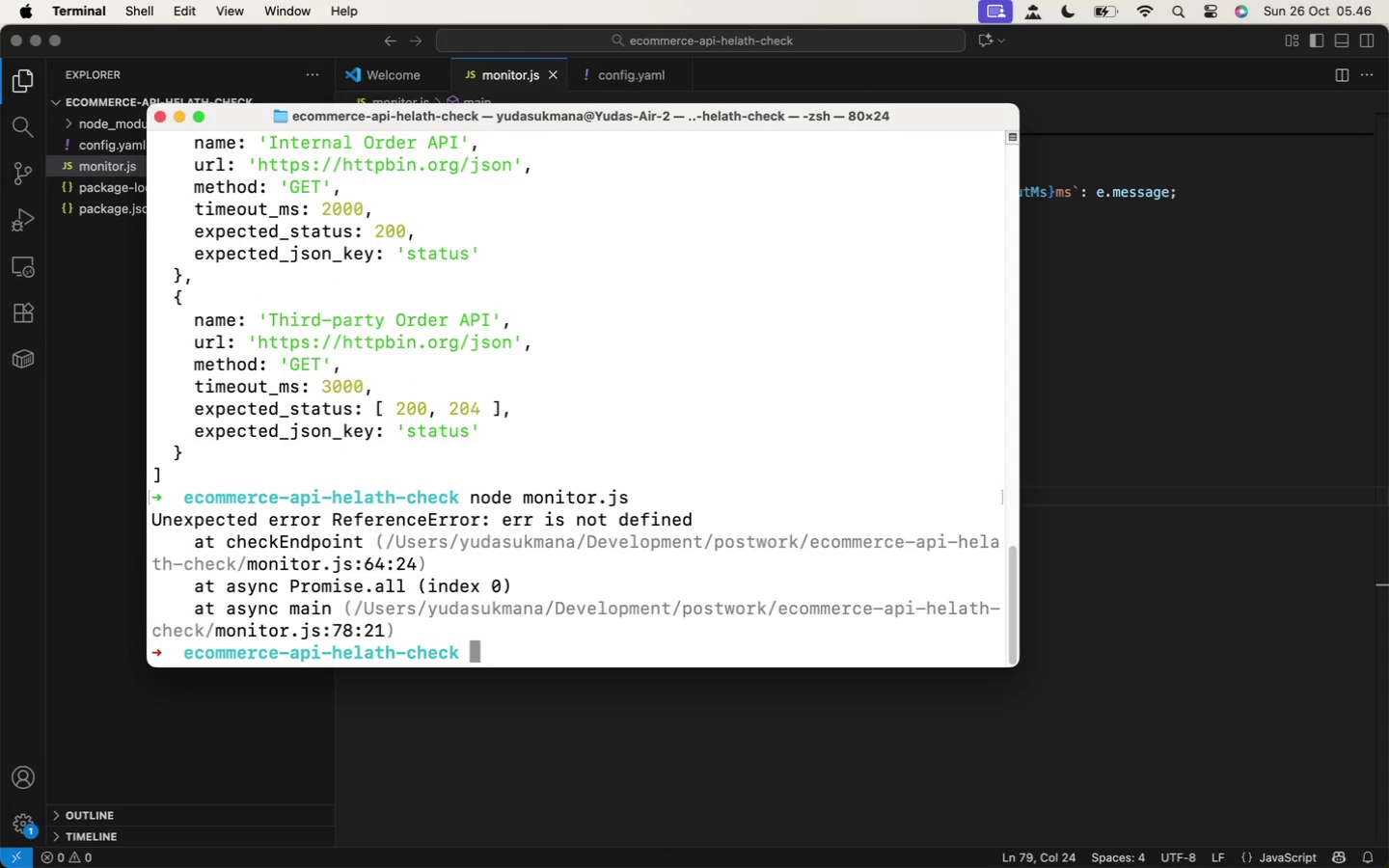 
scroll: coordinate [787, 377], scroll_direction: down, amount: 1.0
 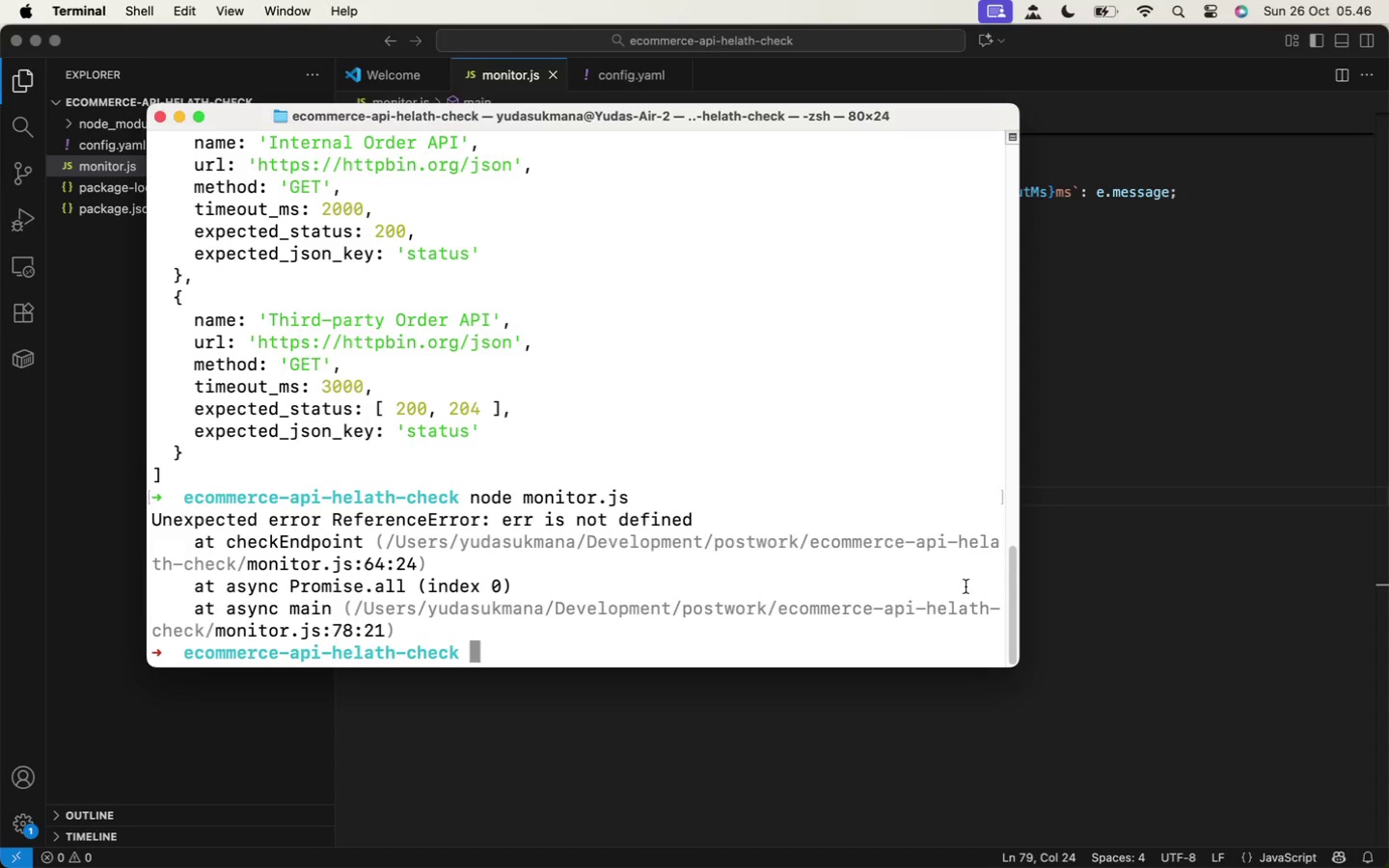 
left_click([612, 736])
 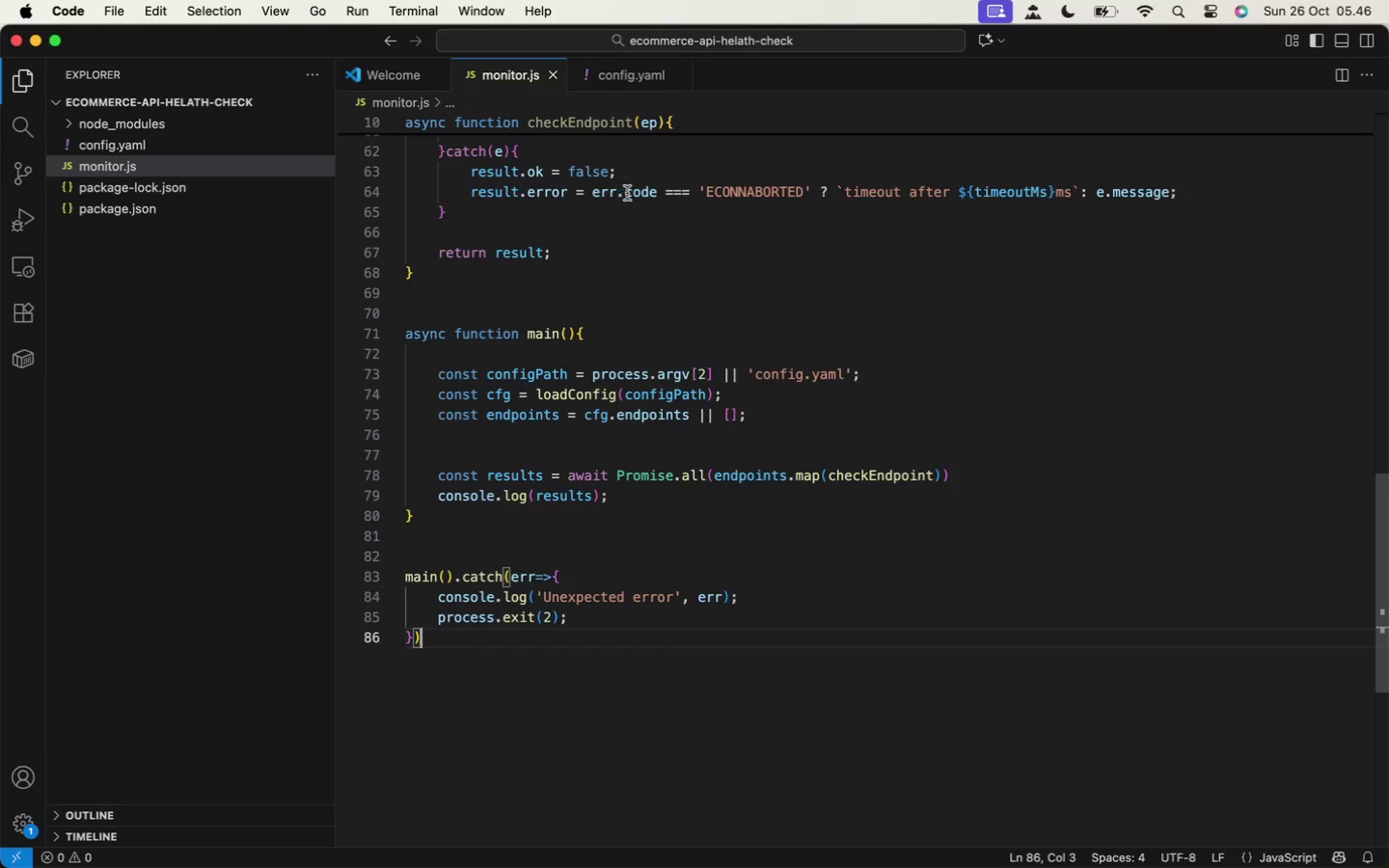 
left_click([614, 198])
 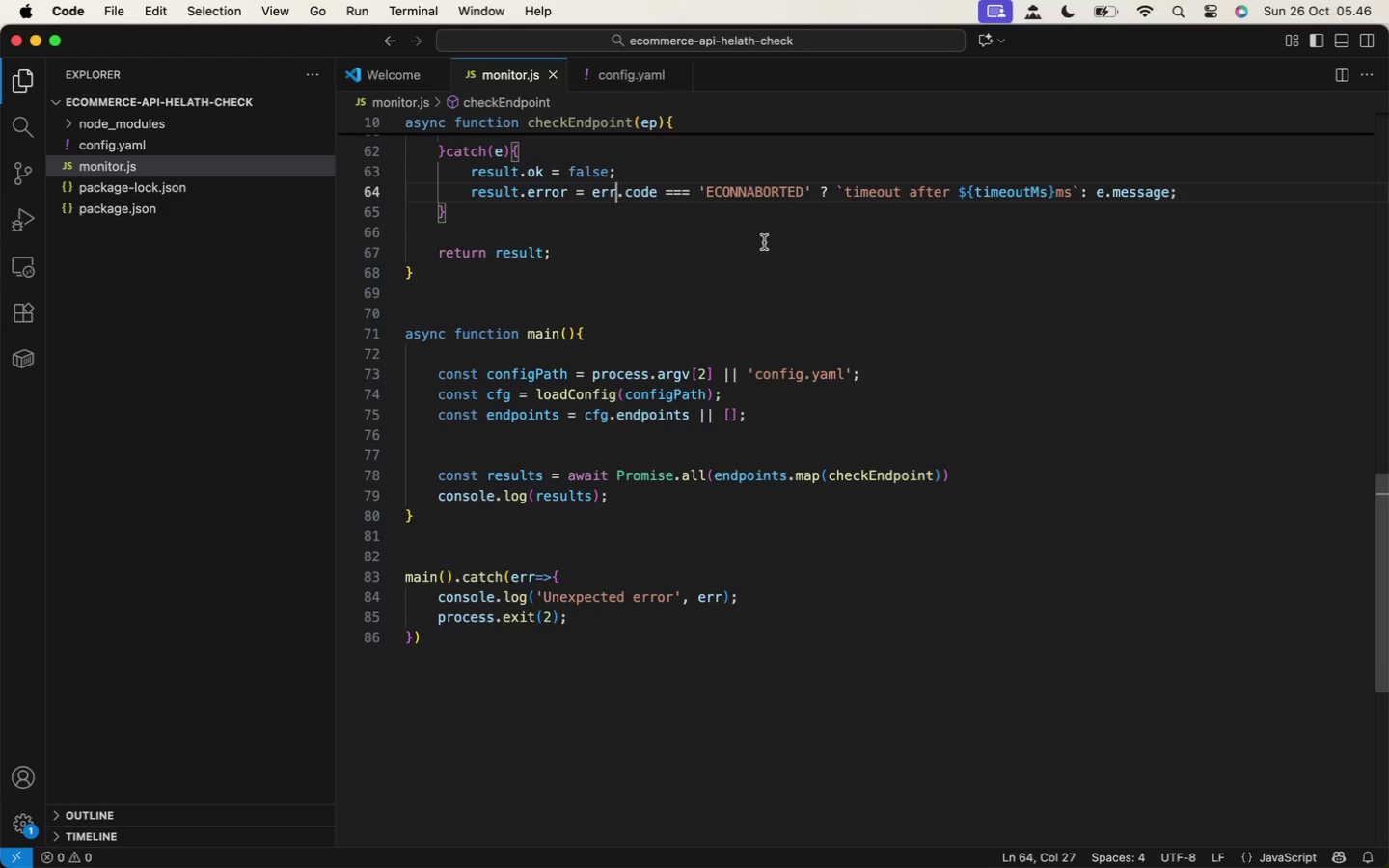 
key(Backspace)
 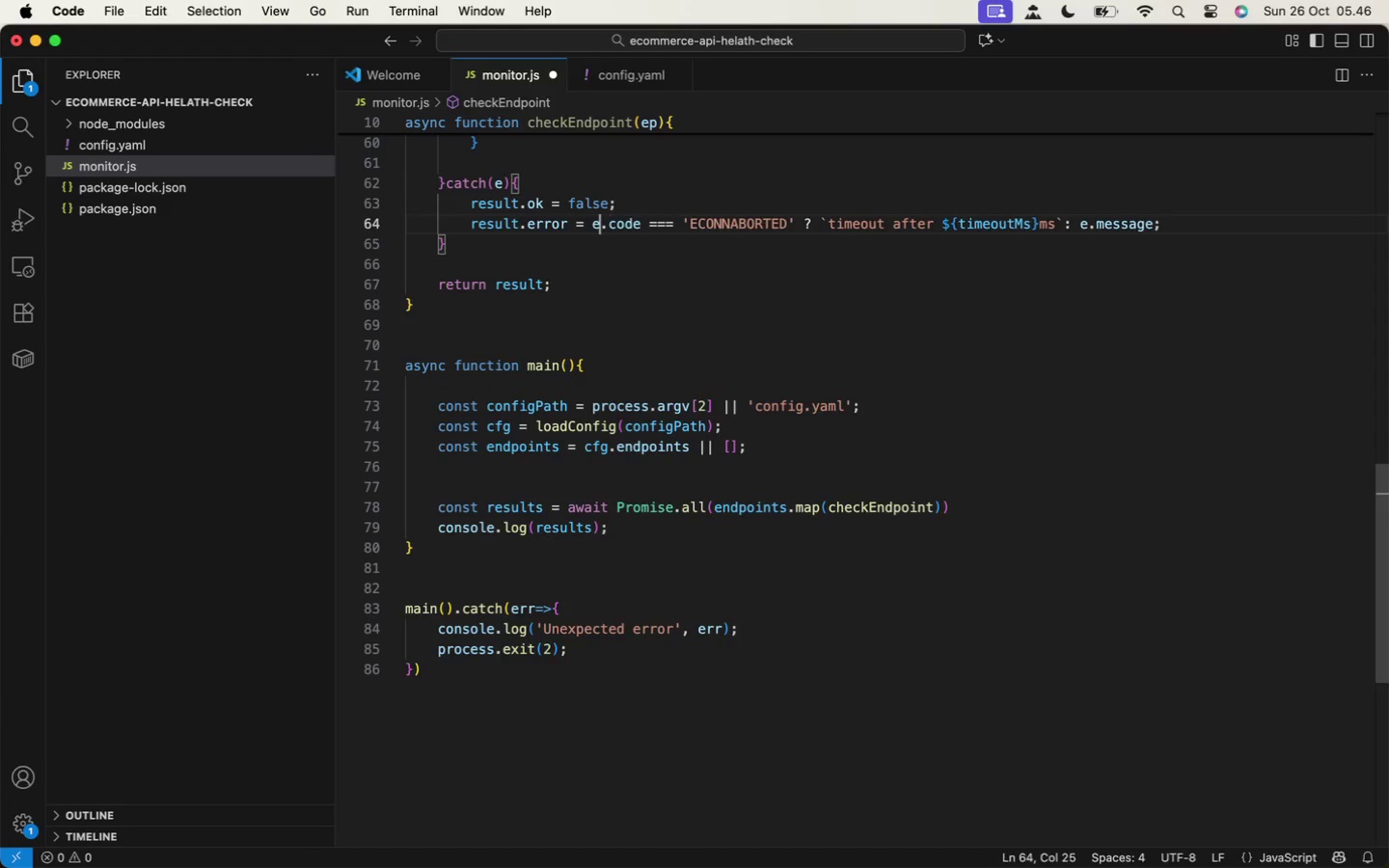 
key(Backspace)
 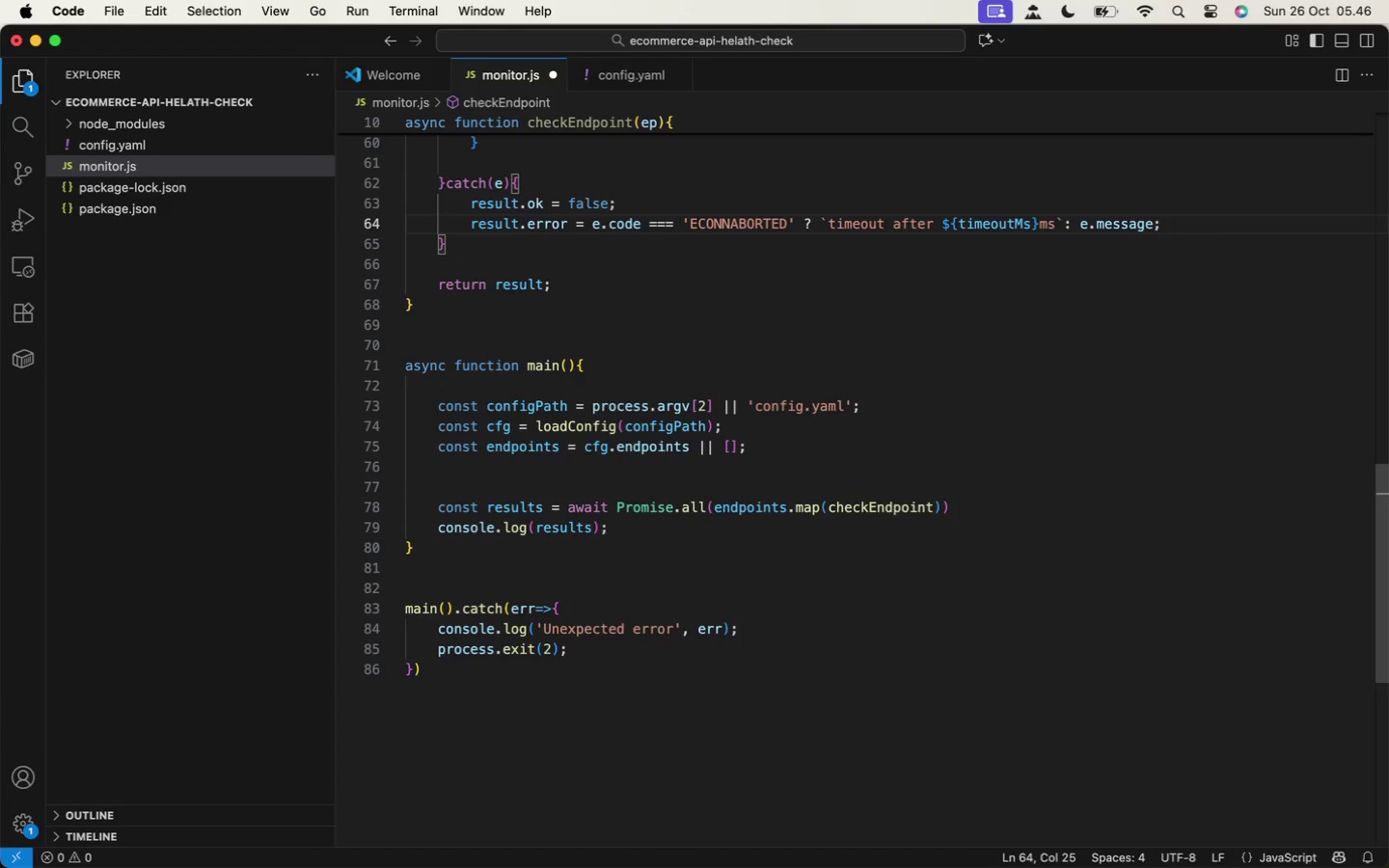 
key(Meta+S)
 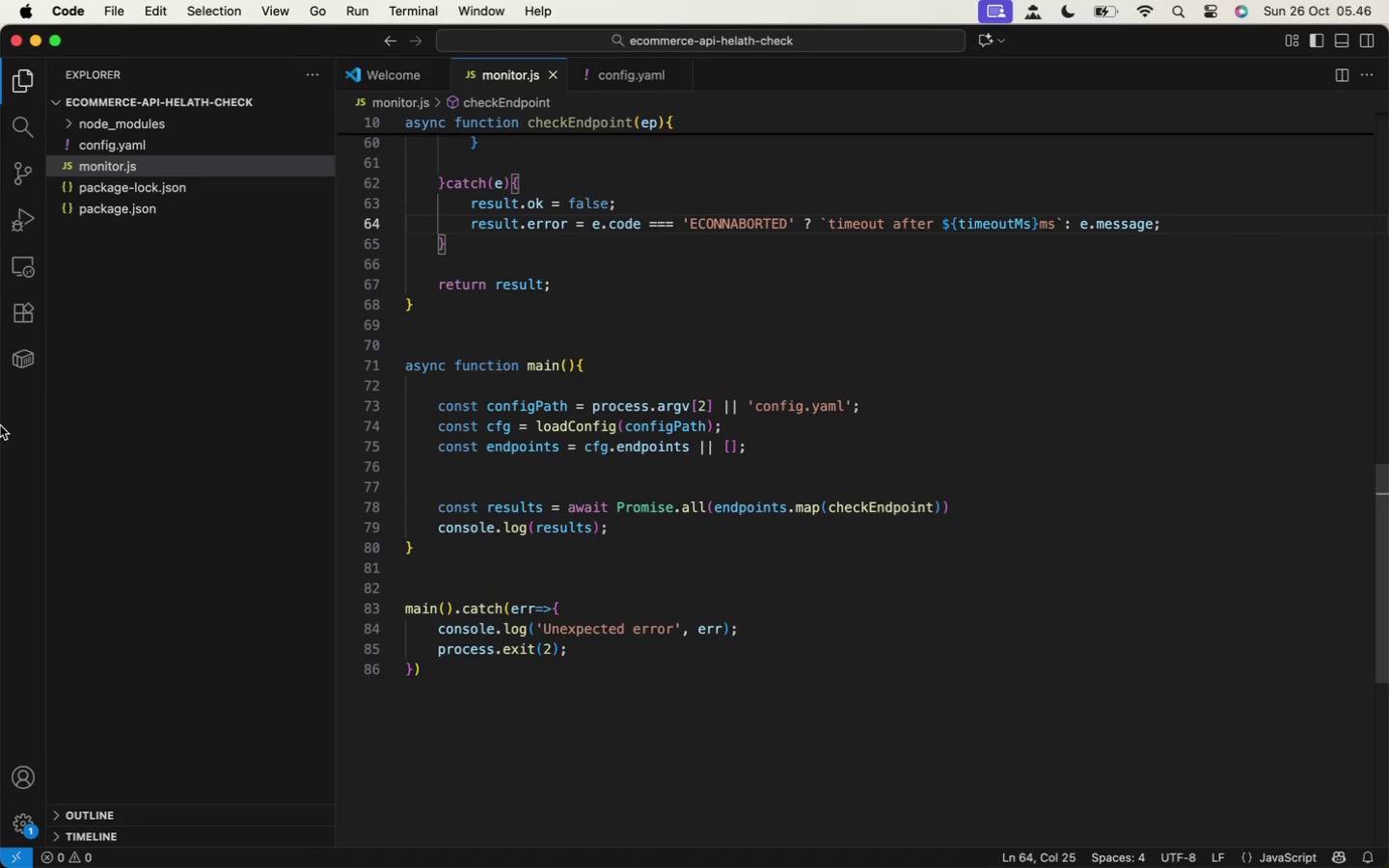 
mouse_move([5, 472])
 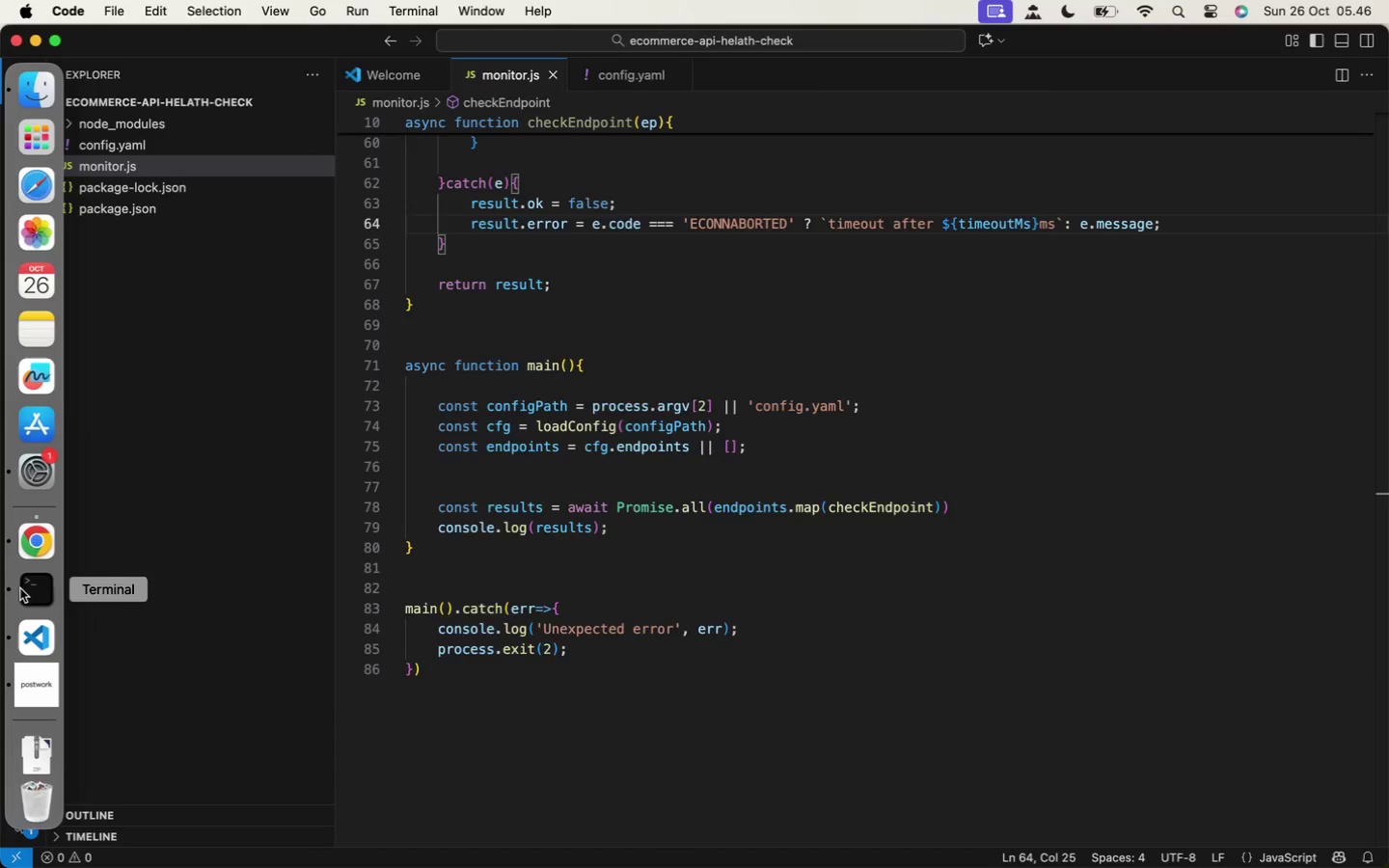 
left_click([20, 588])
 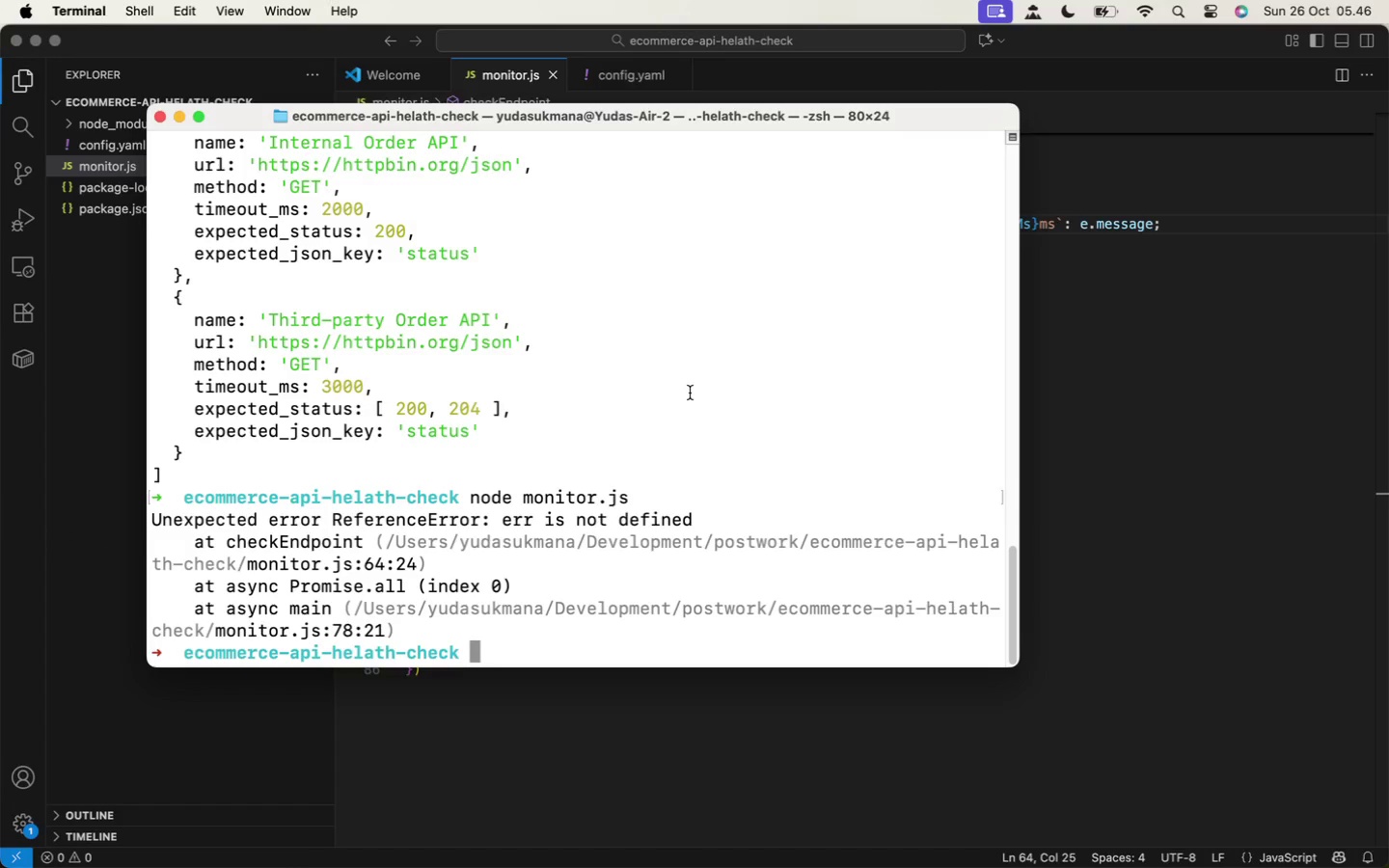 
key(ArrowUp)
 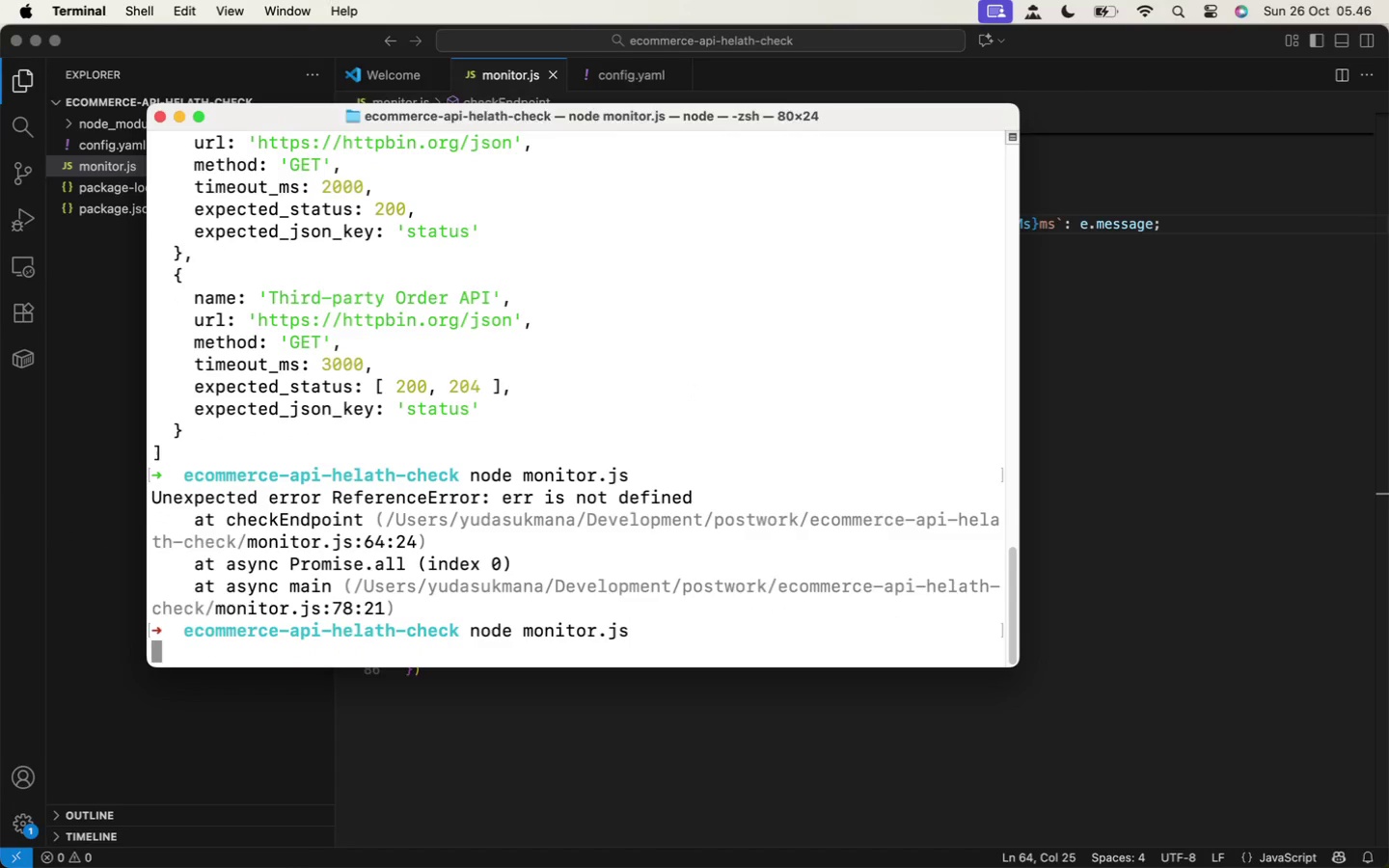 
key(Enter)
 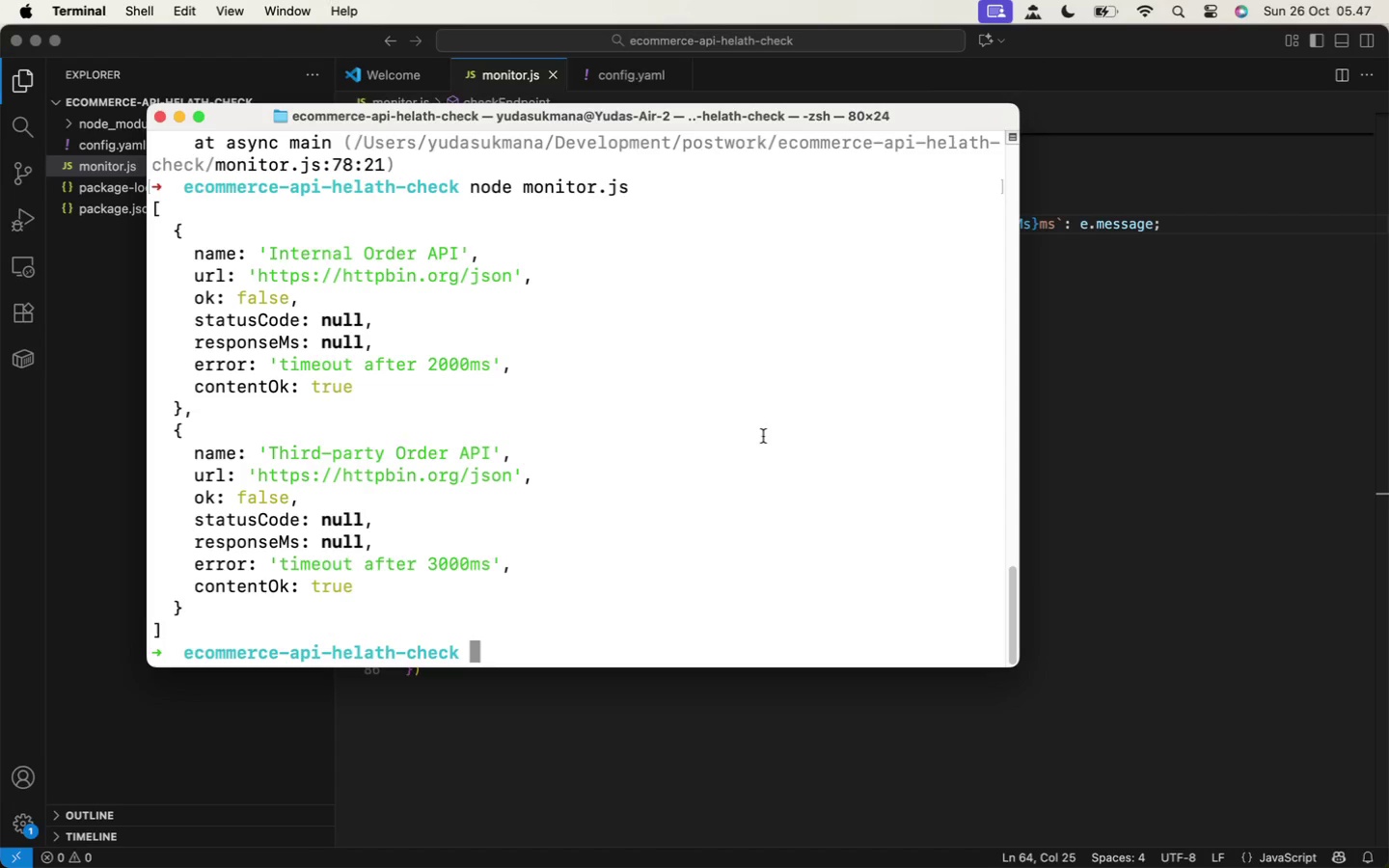 
wait(49.03)
 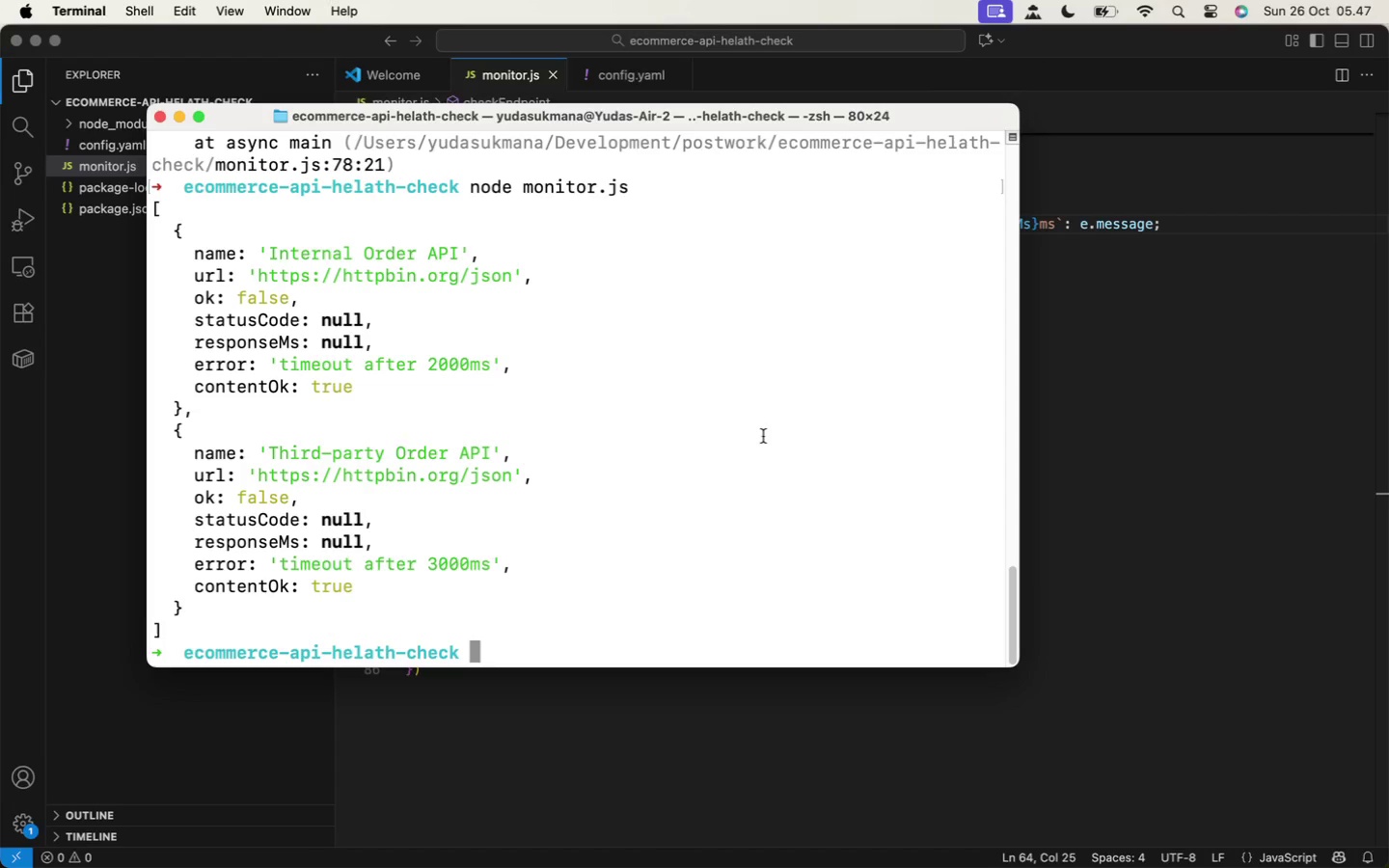 
key(Tab)
type(console.log("endpo)
 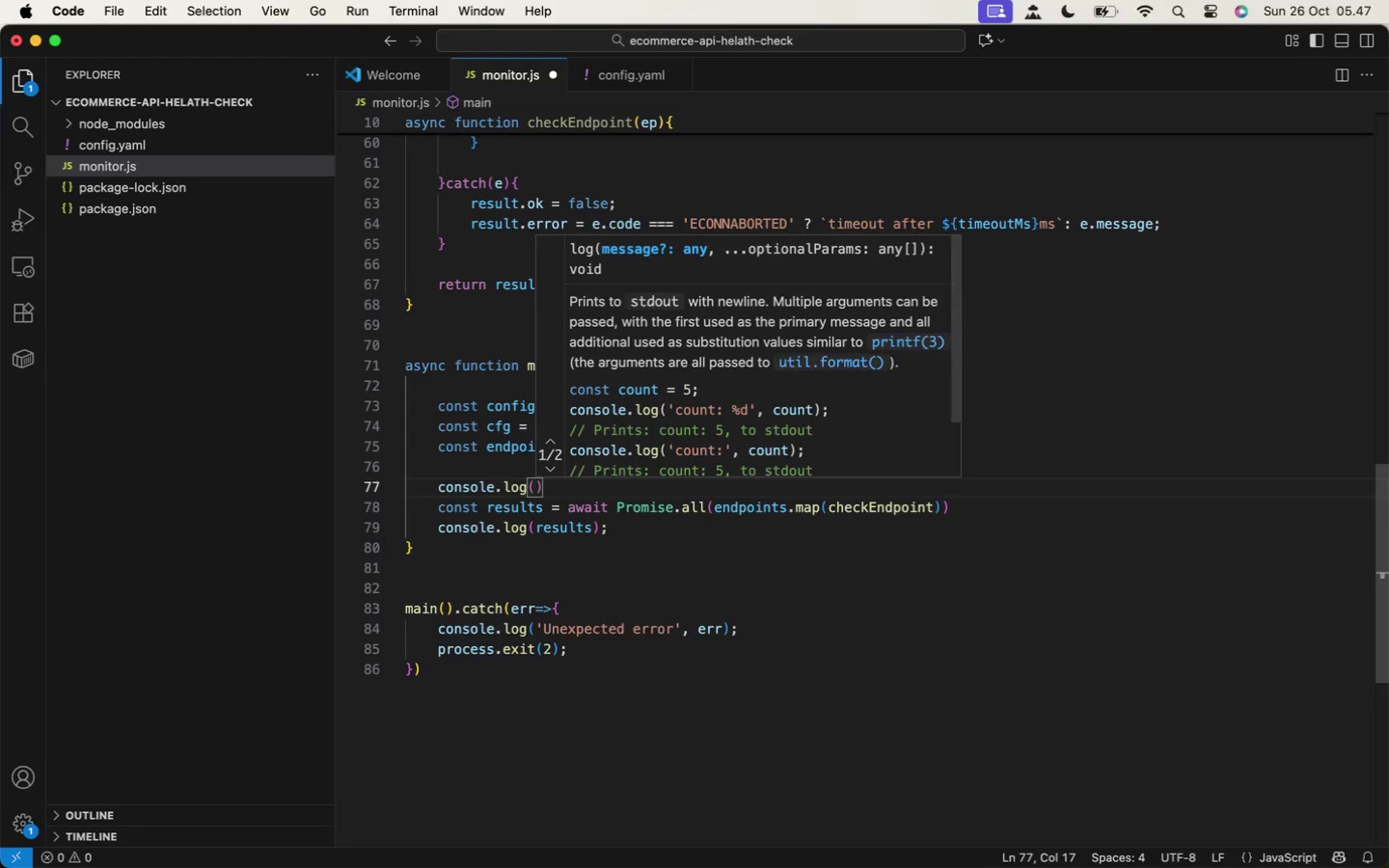 
 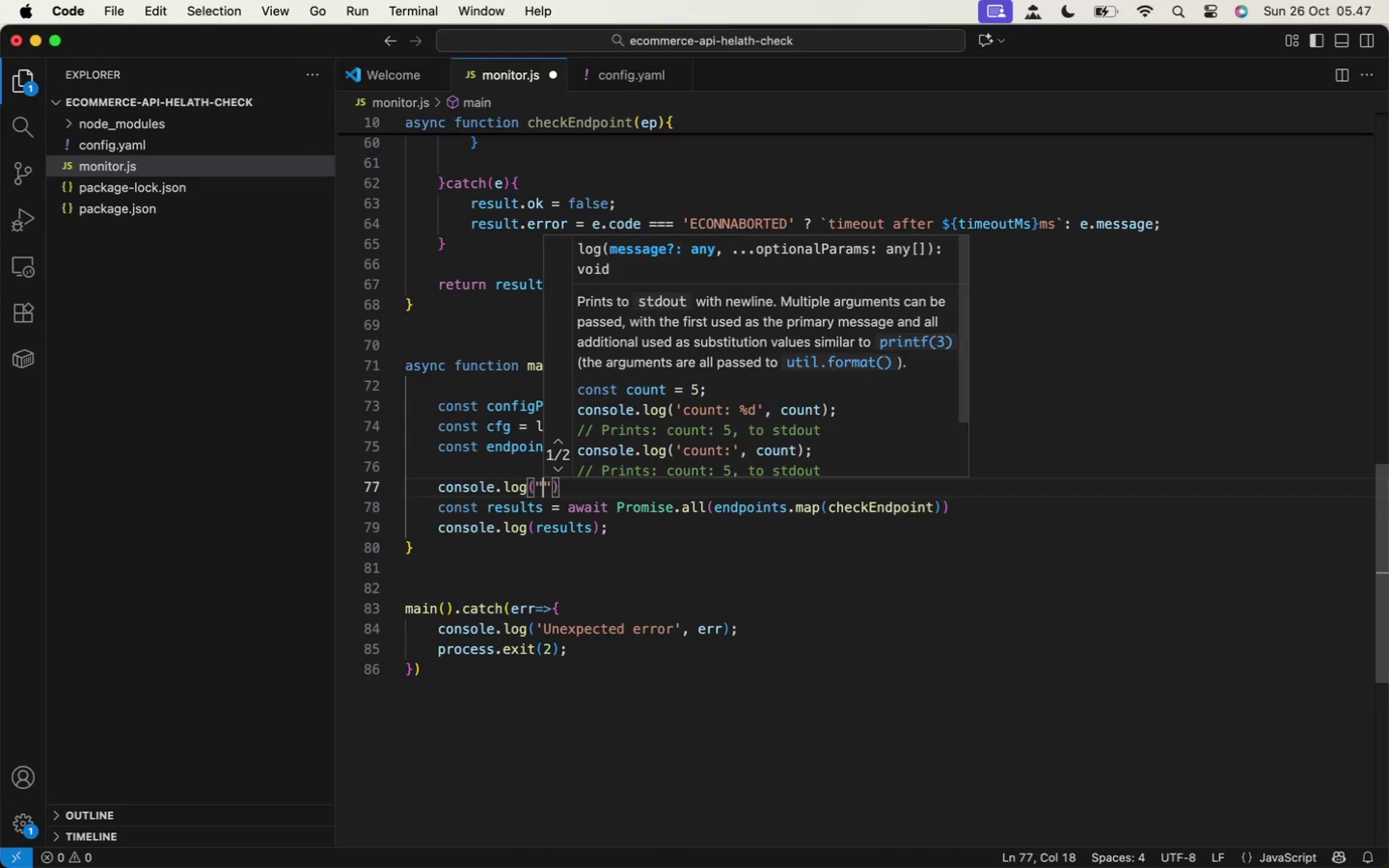 
key(Enter)
 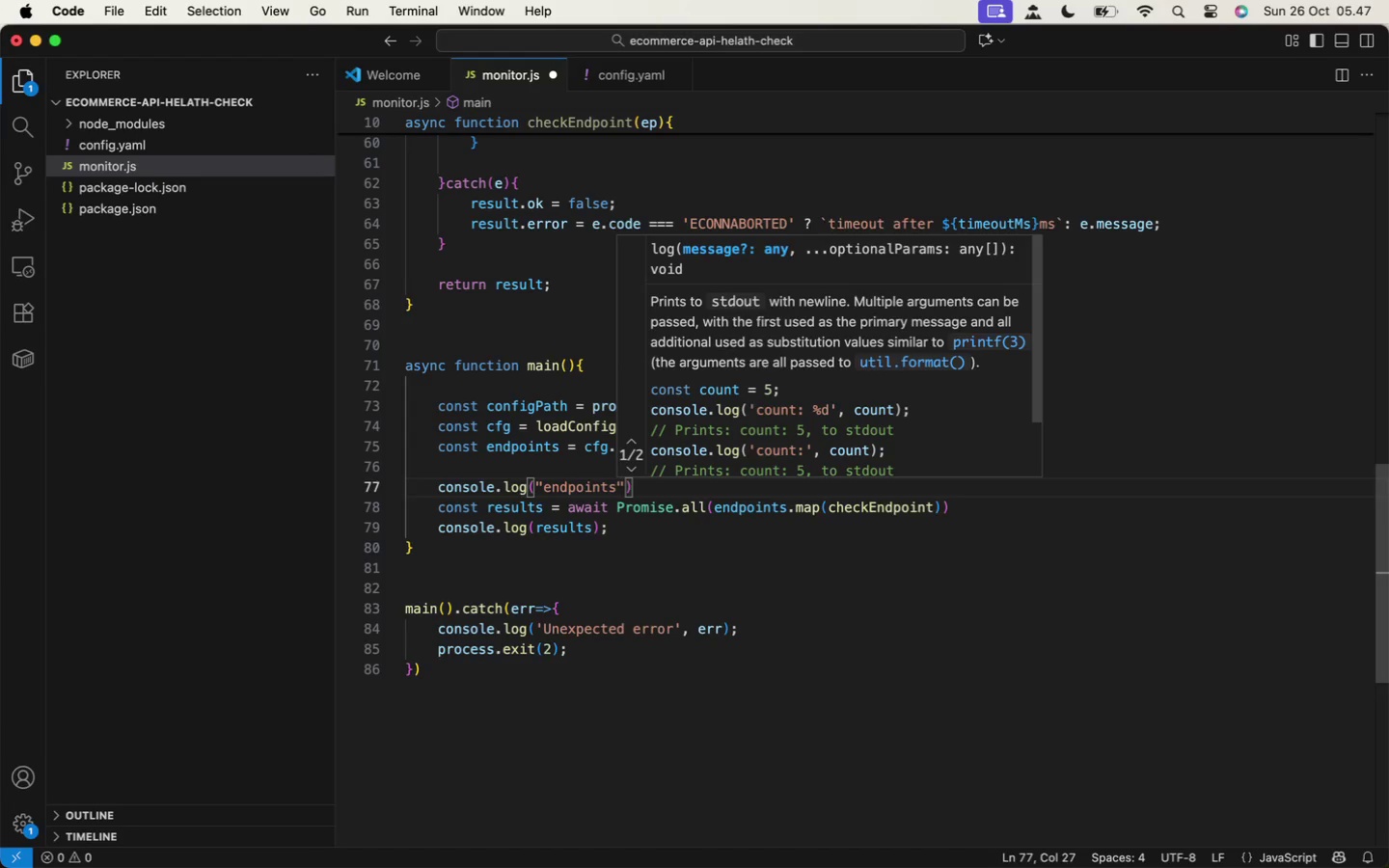 
key(ArrowRight)
 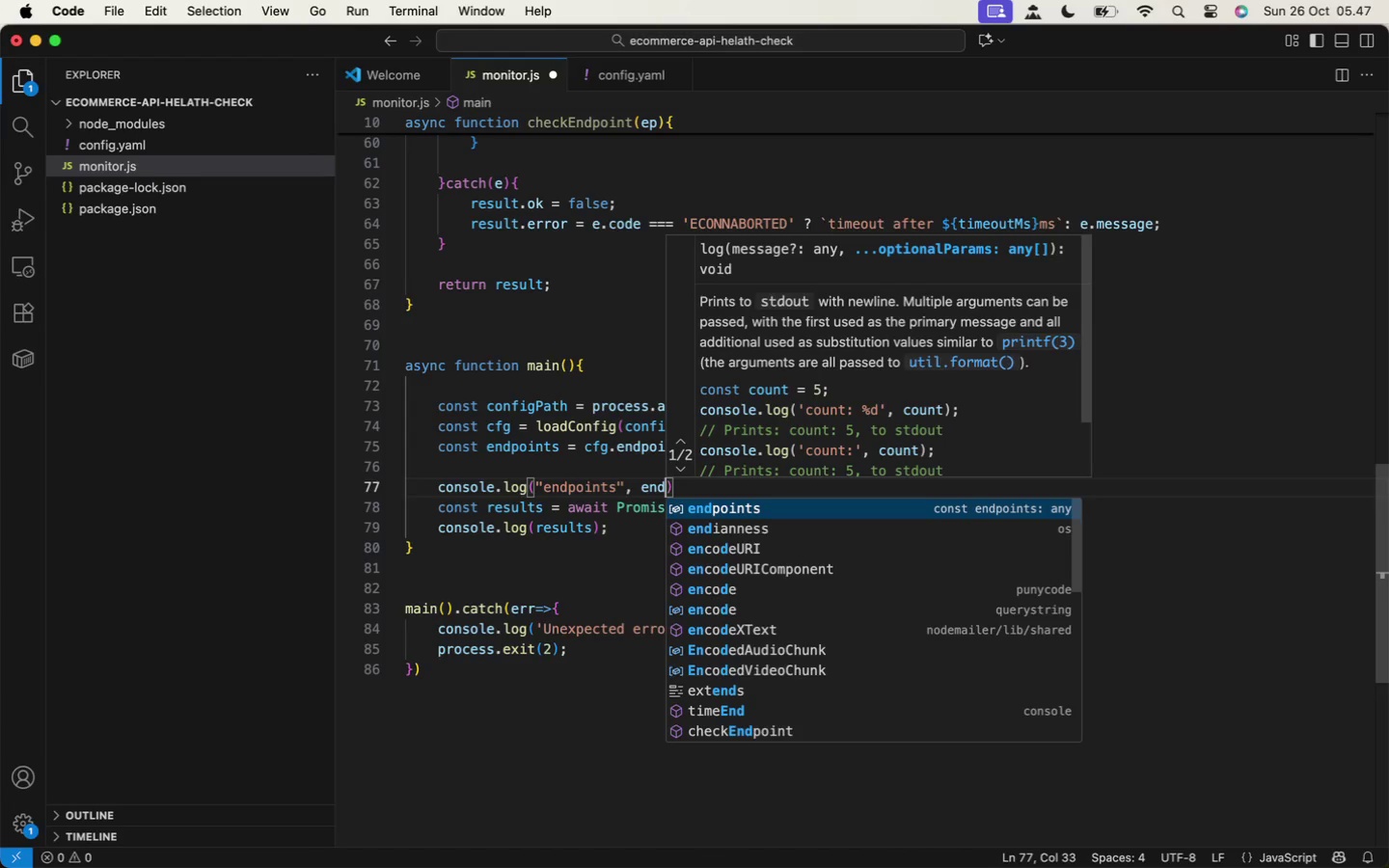 
type(, end)
 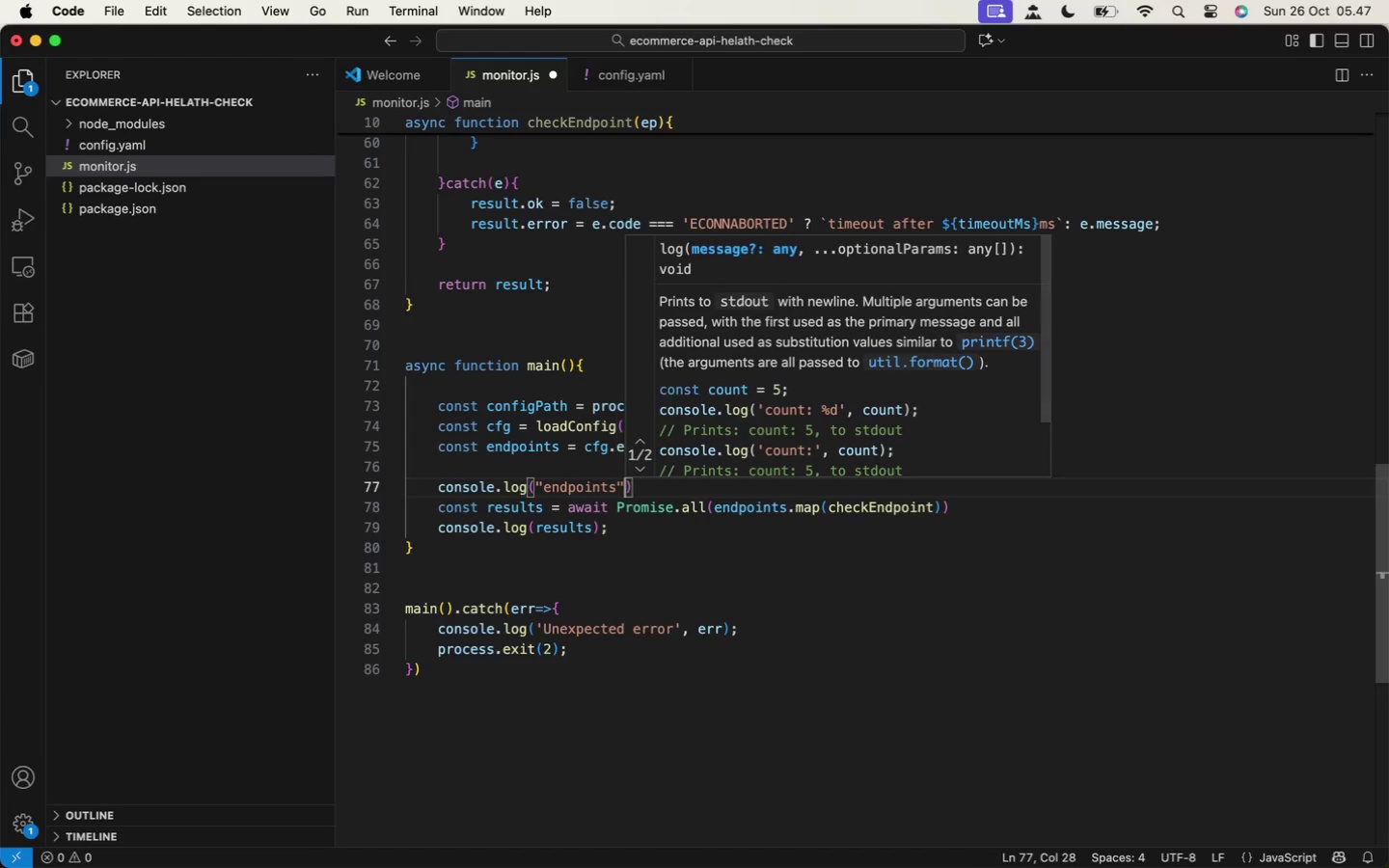 
key(Enter)
 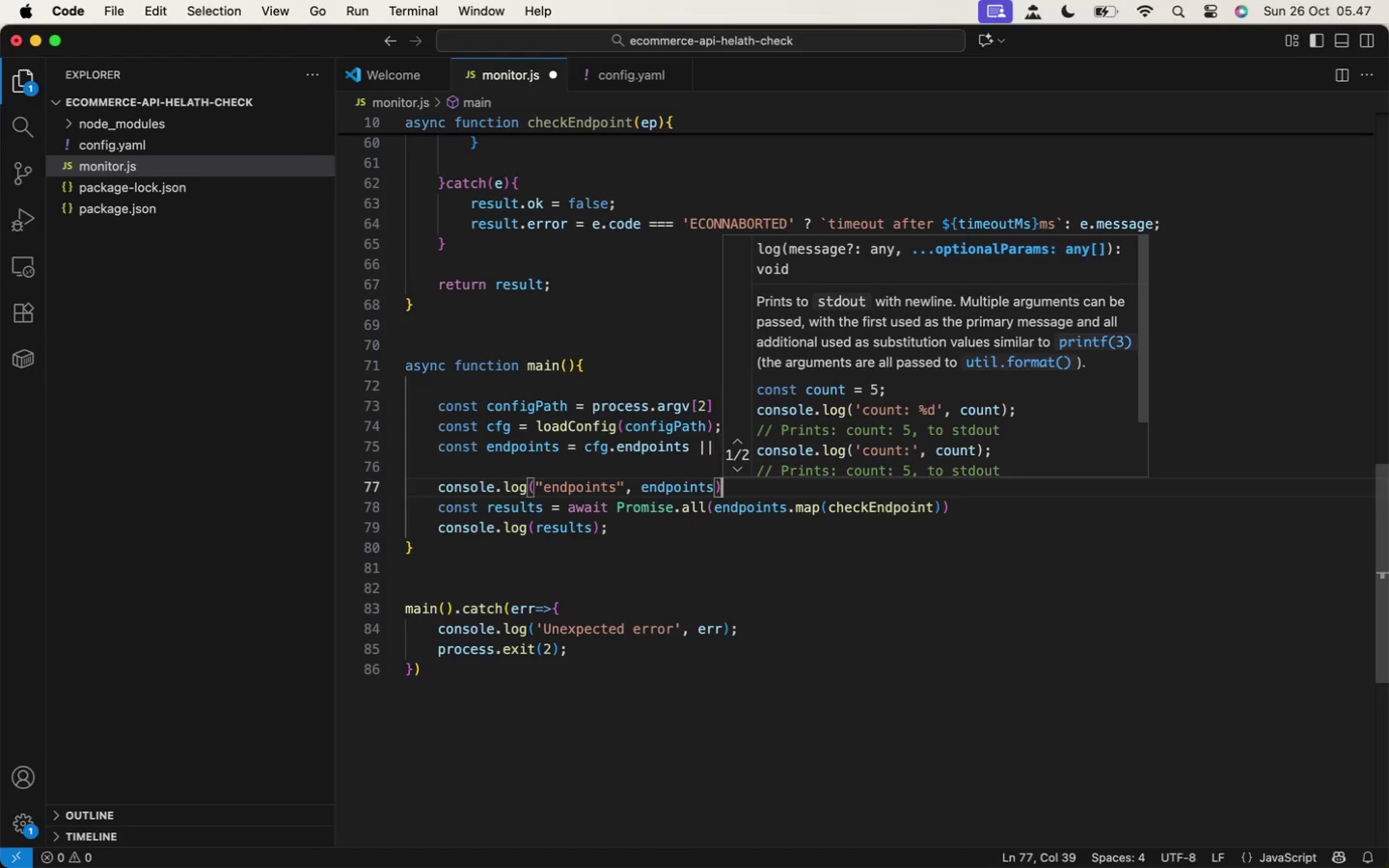 
key(ArrowRight)
 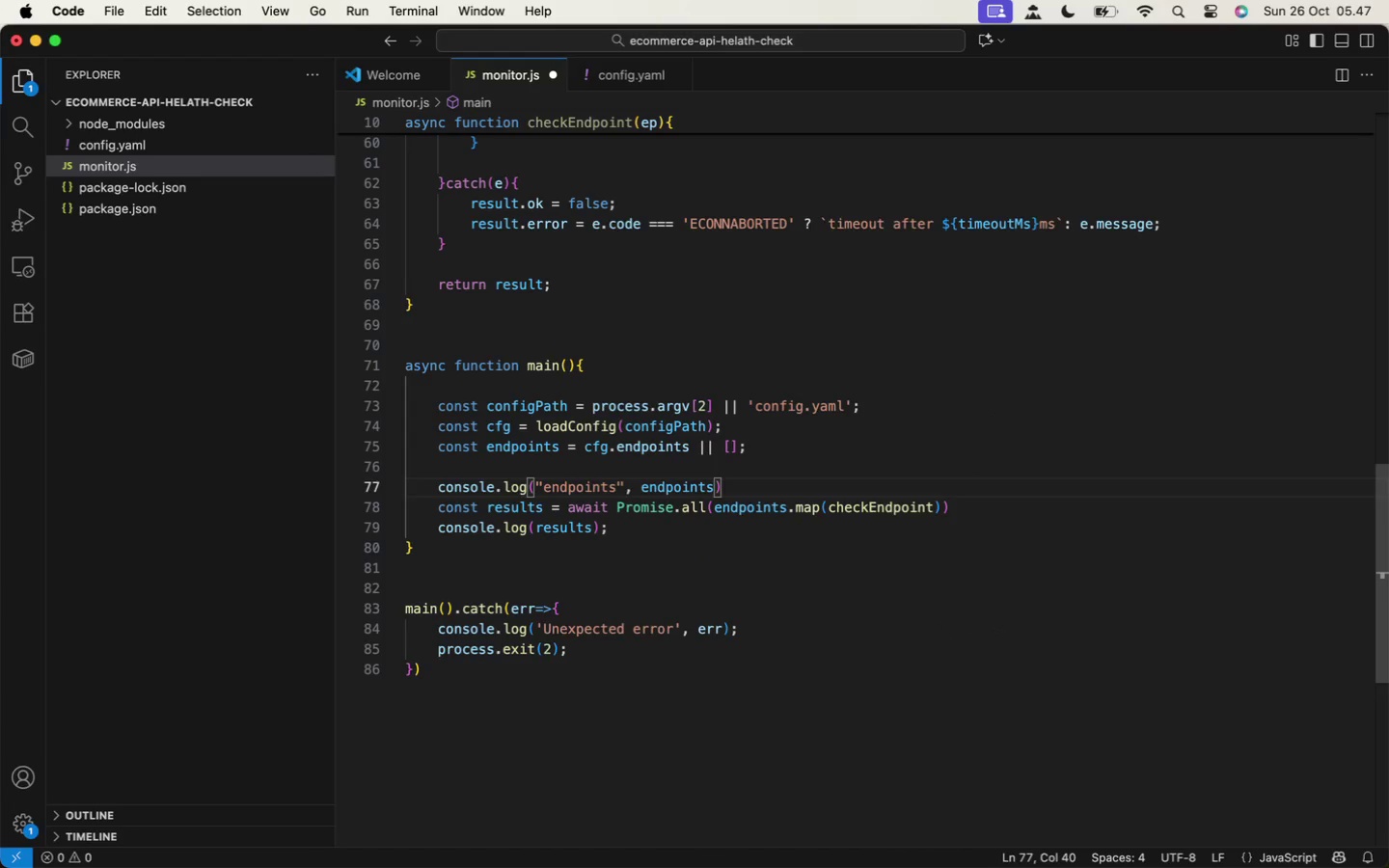 
key(Semicolon)
 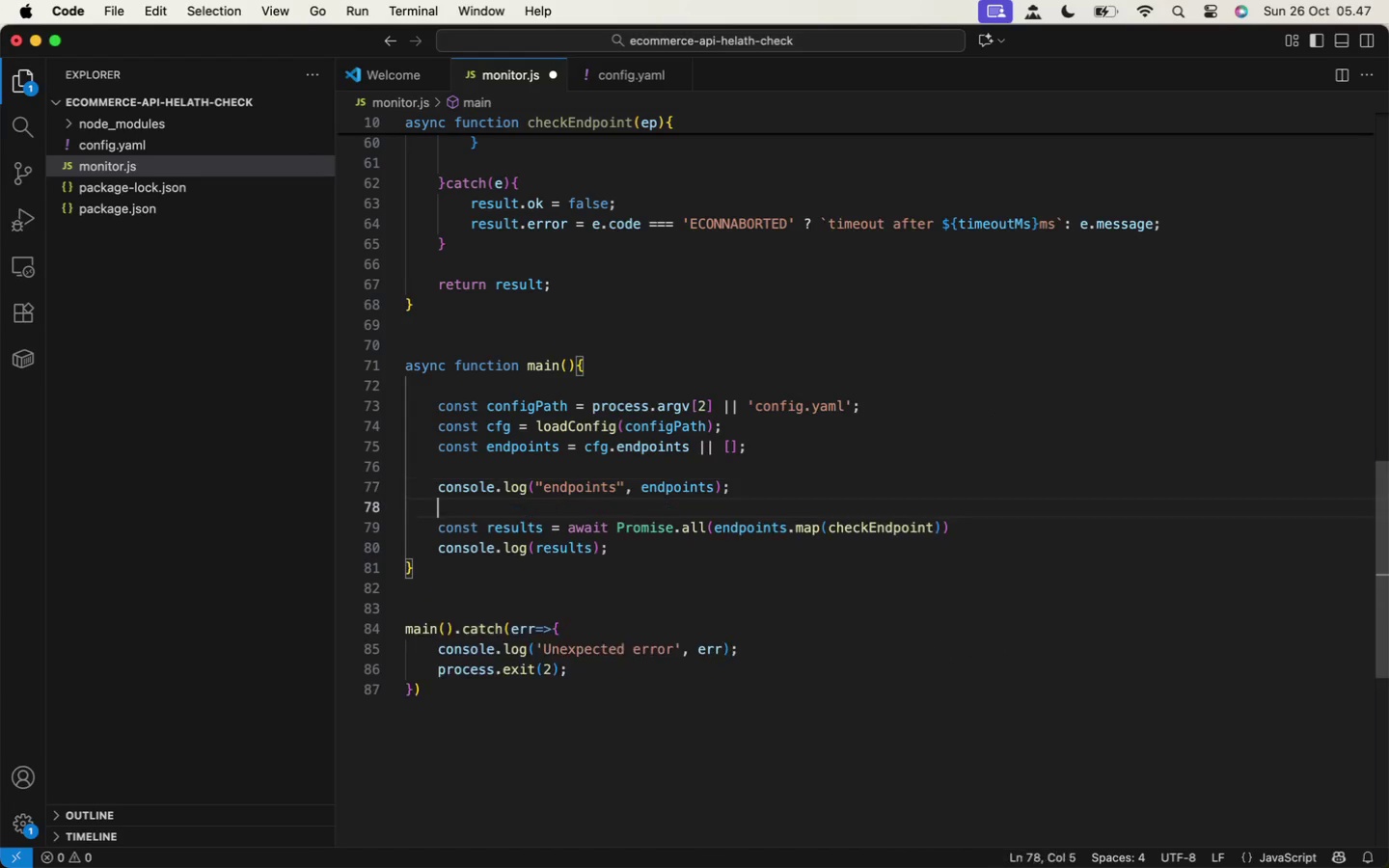 
key(Enter)
 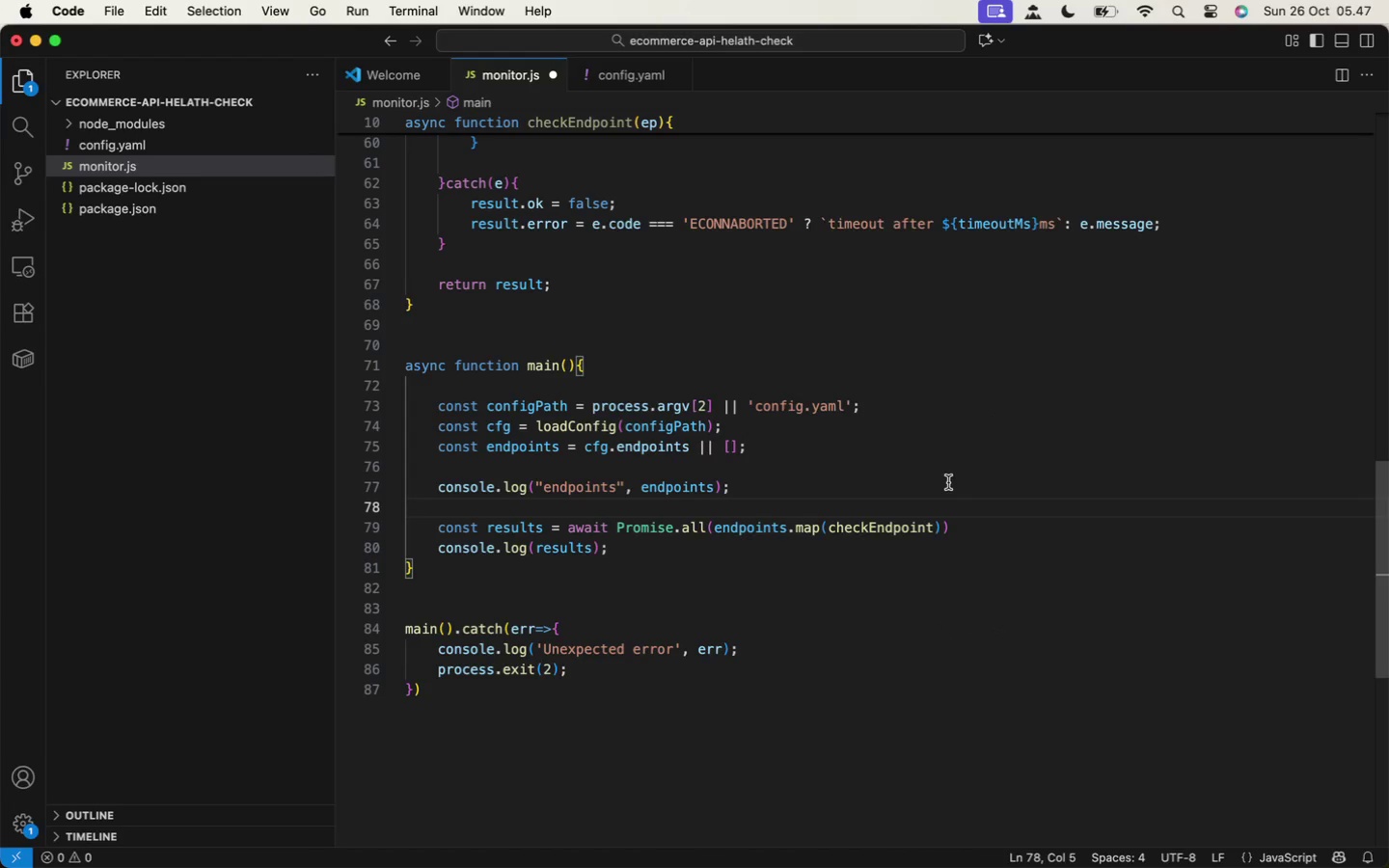 
left_click([981, 515])
 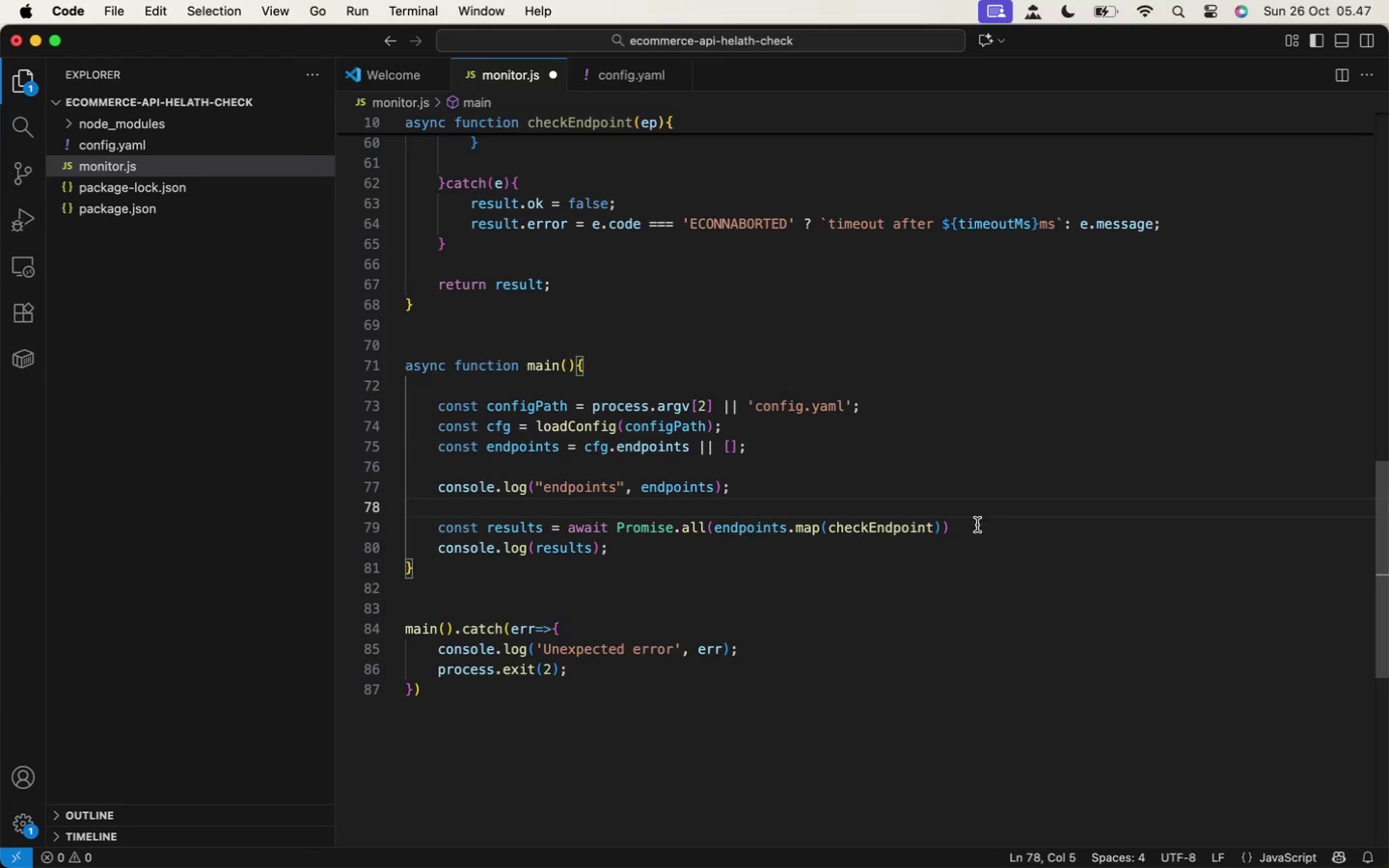 
left_click([977, 525])
 